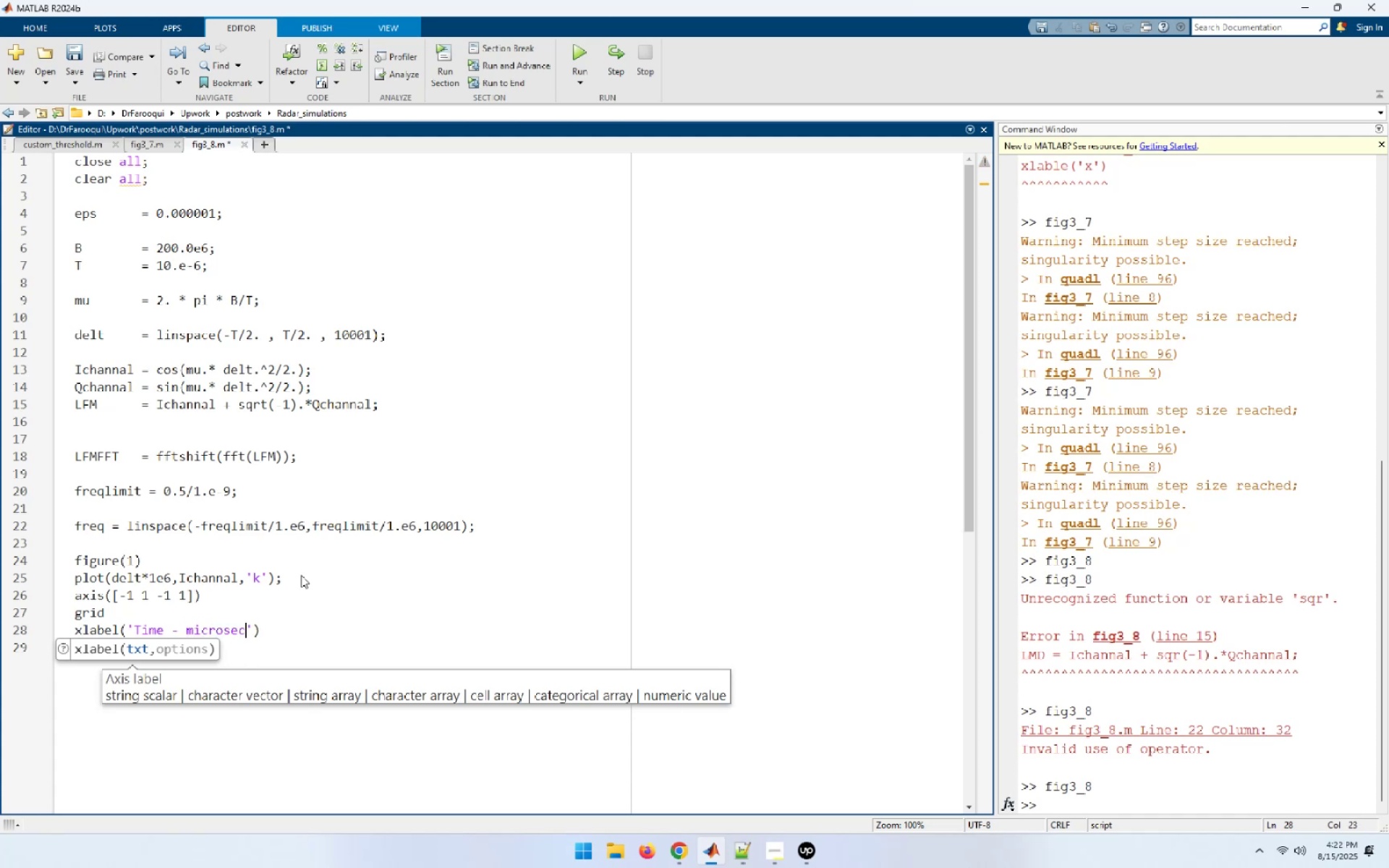 
hold_key(key=S, duration=0.35)
 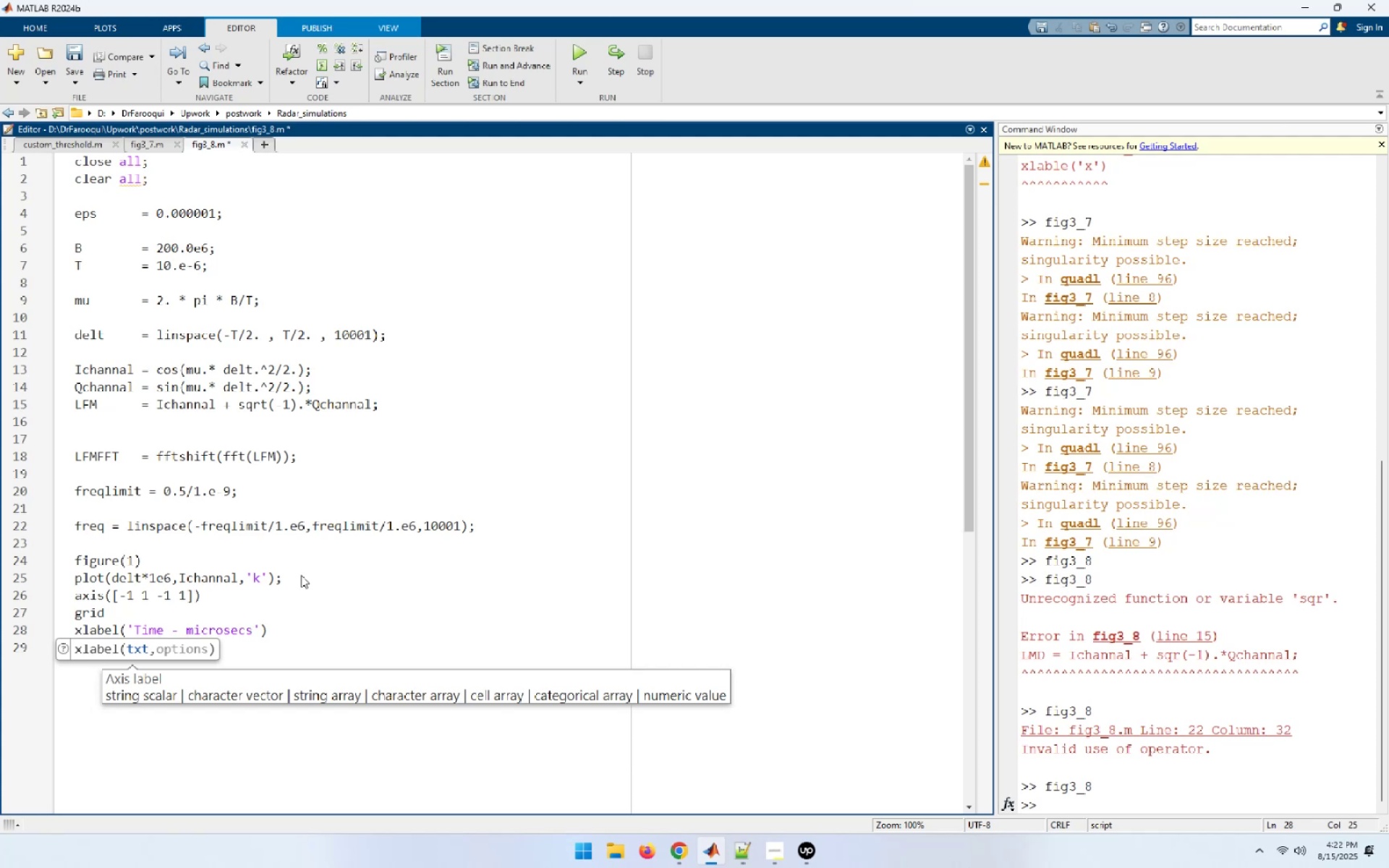 
wait(7.63)
 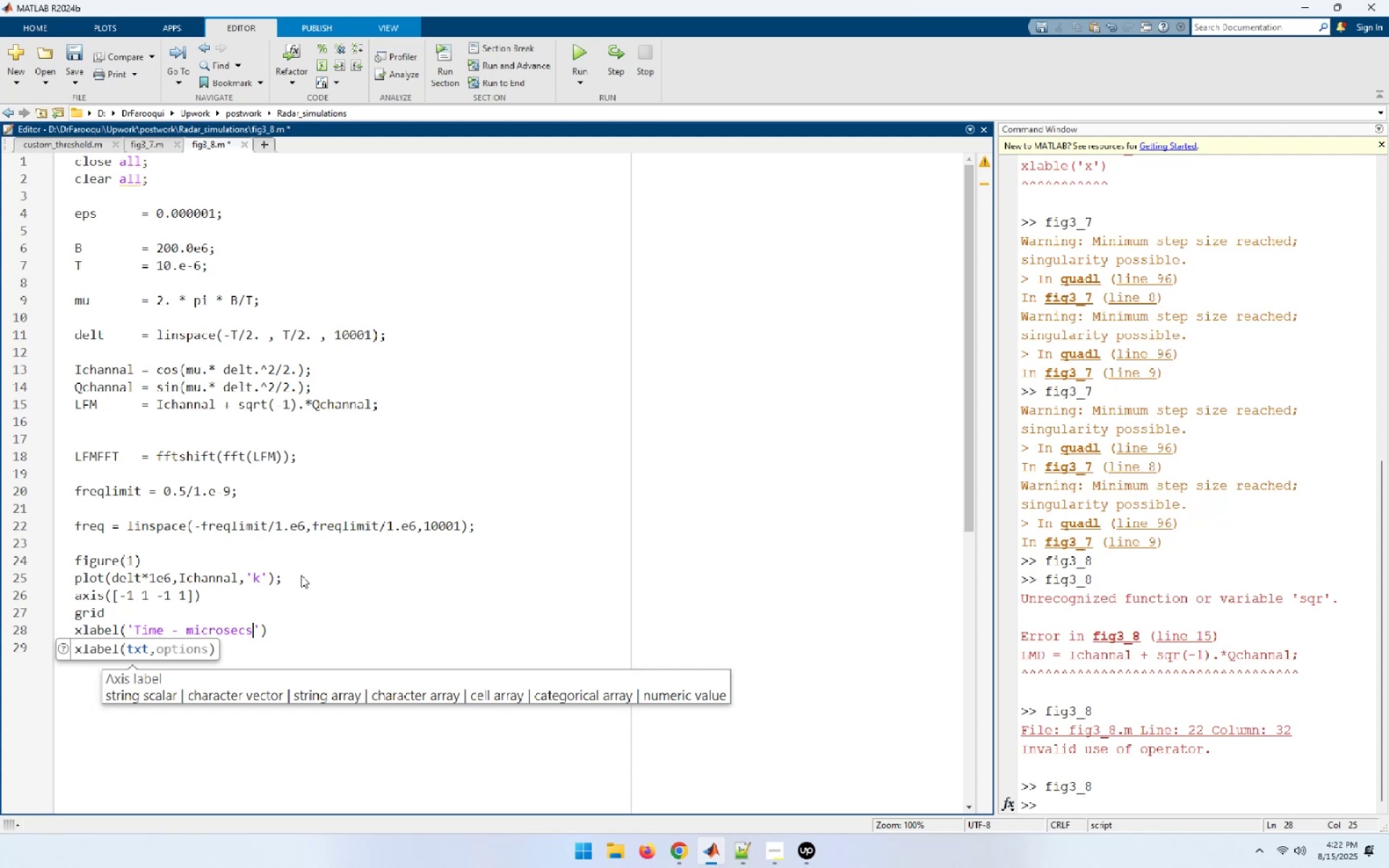 
key(ArrowRight)
 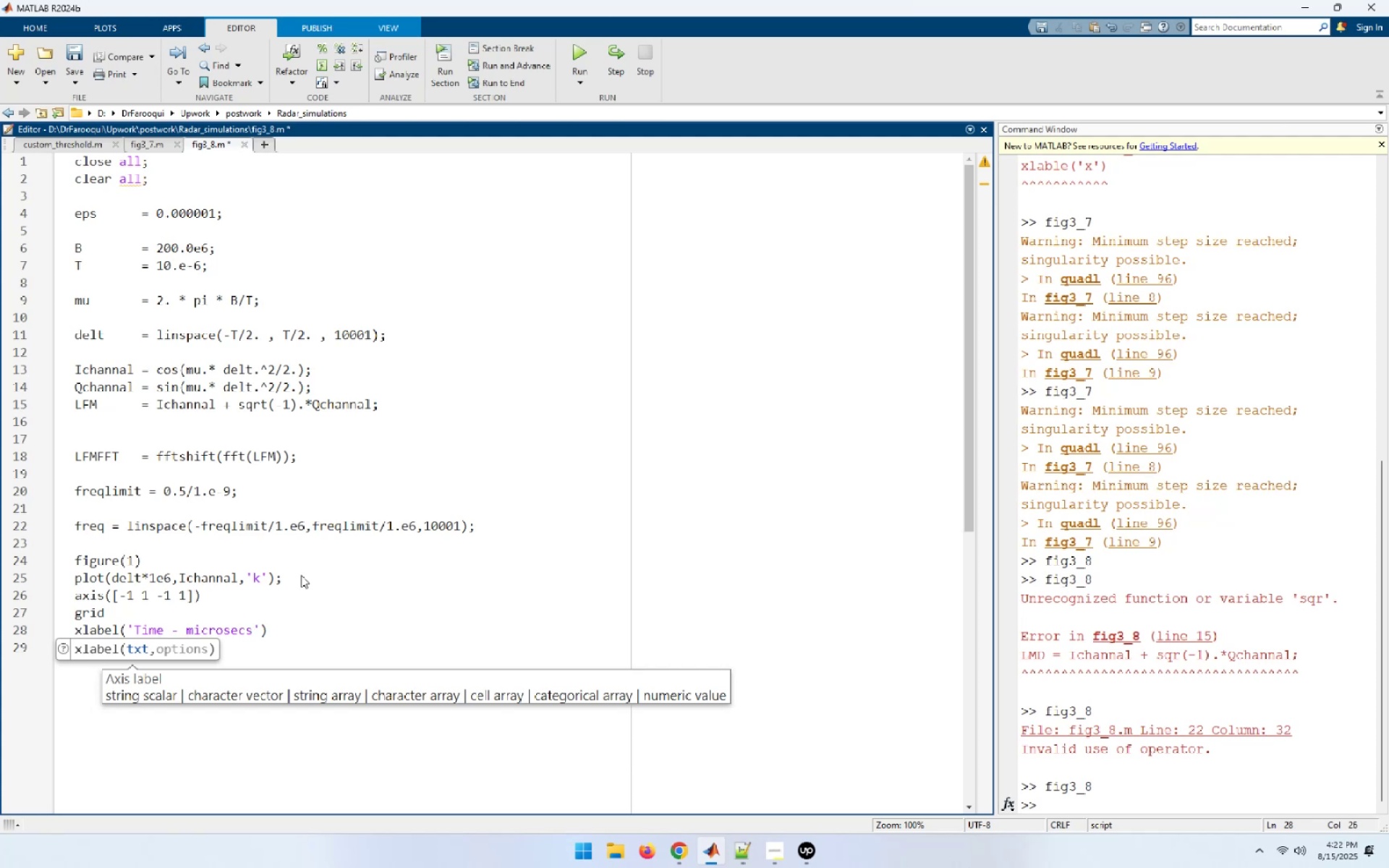 
key(ArrowRight)
 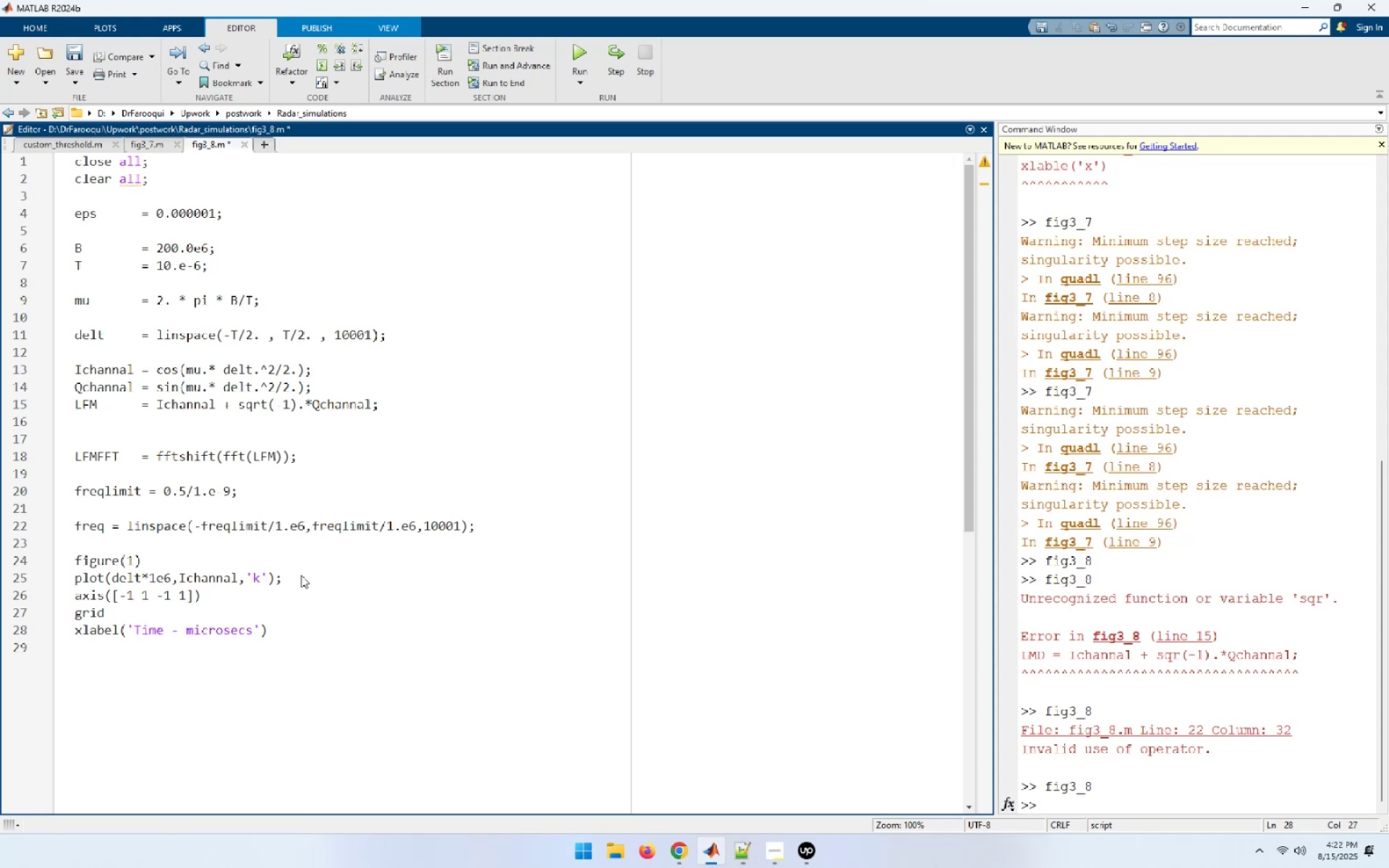 
key(Enter)
 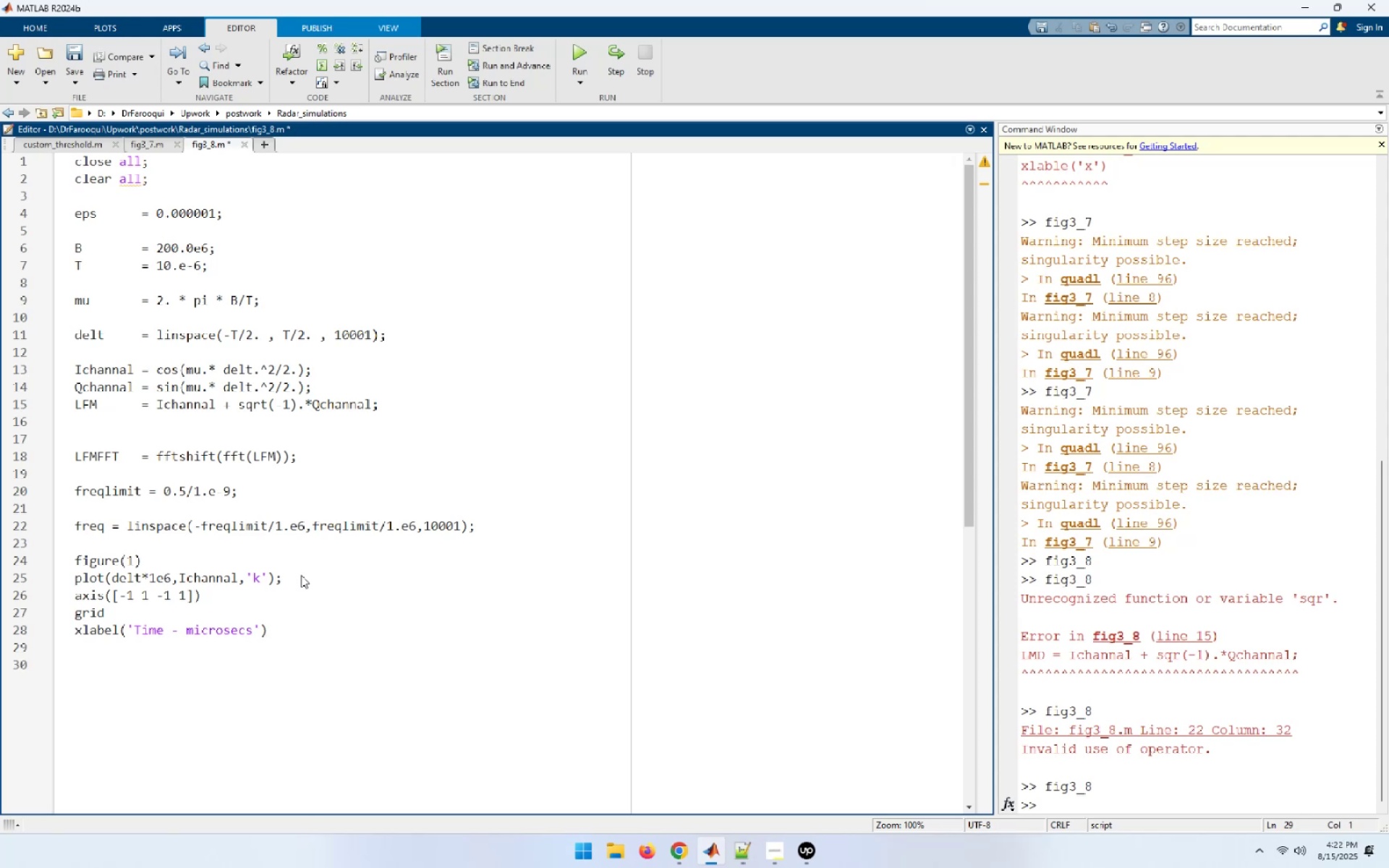 
type(ylabel)
 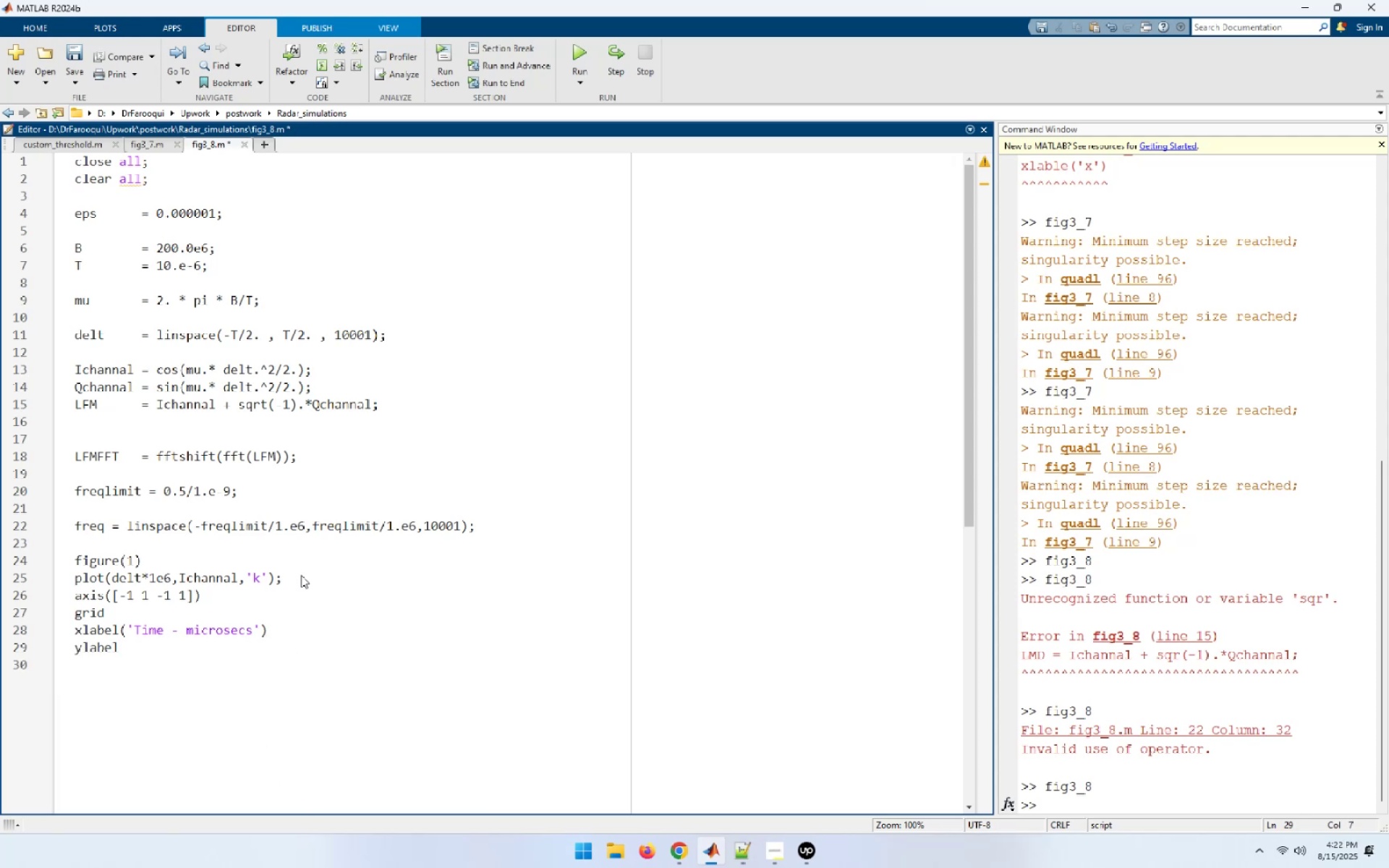 
type(('Real)
 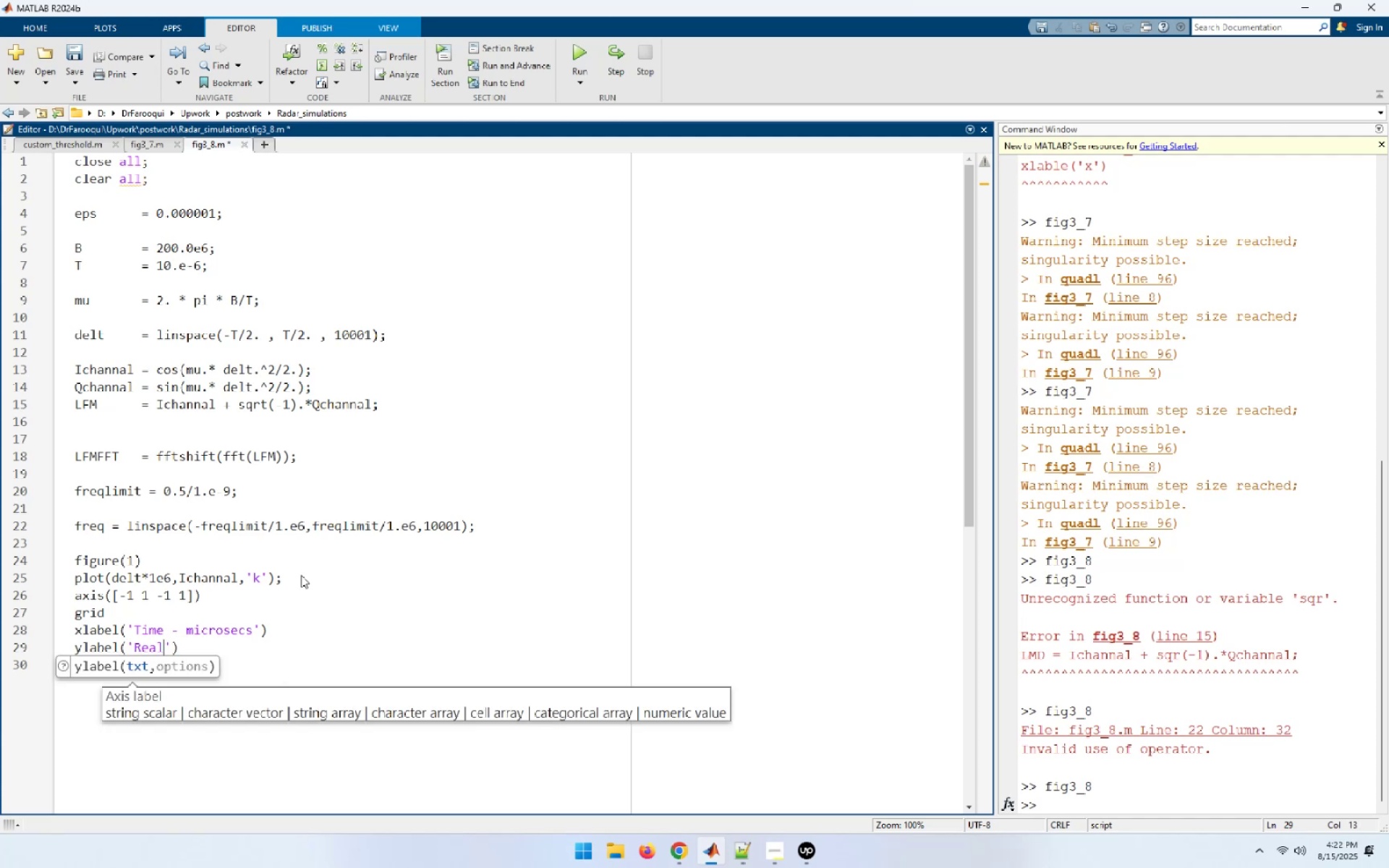 
type( par)
 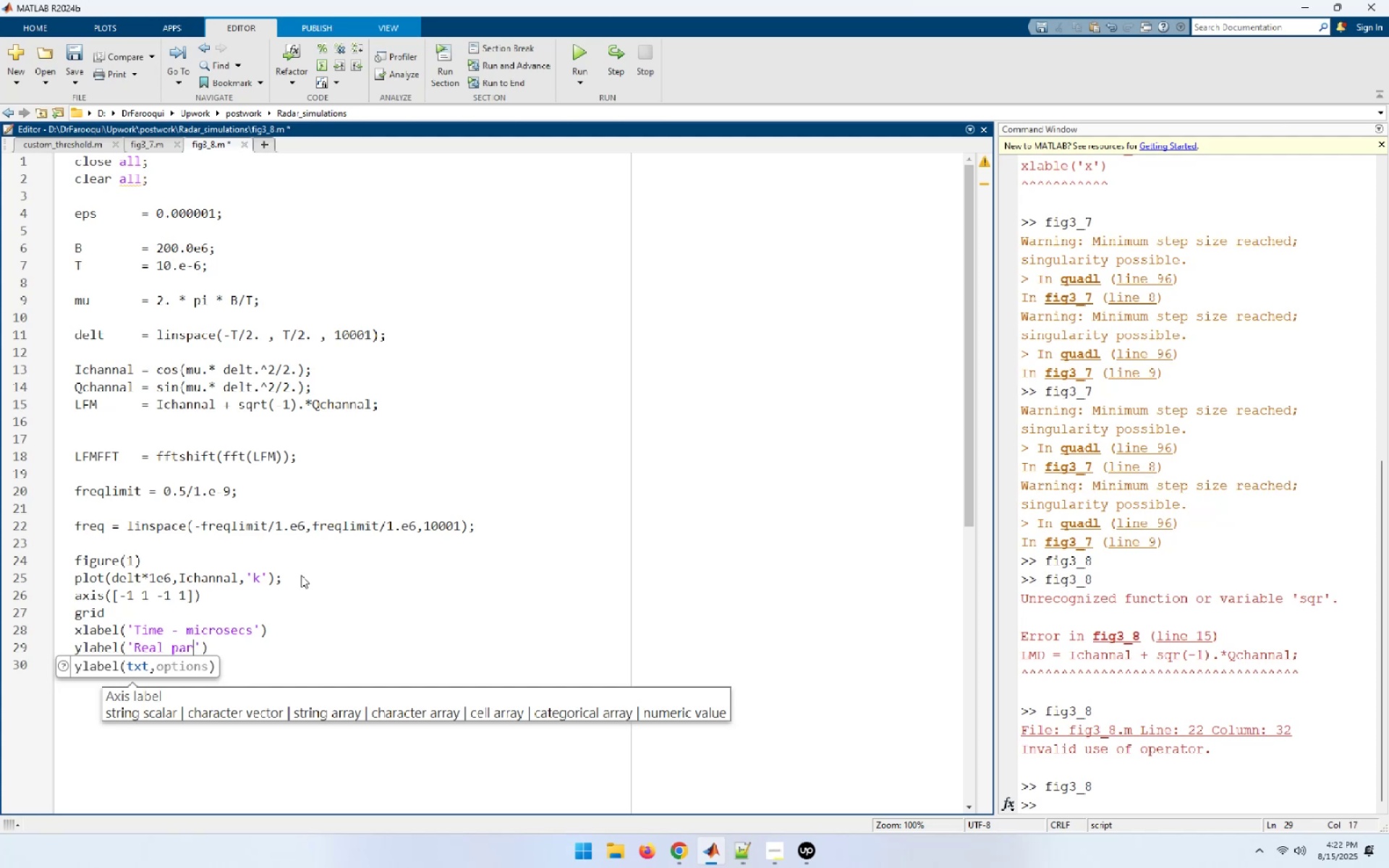 
hold_key(key=T, duration=0.3)
 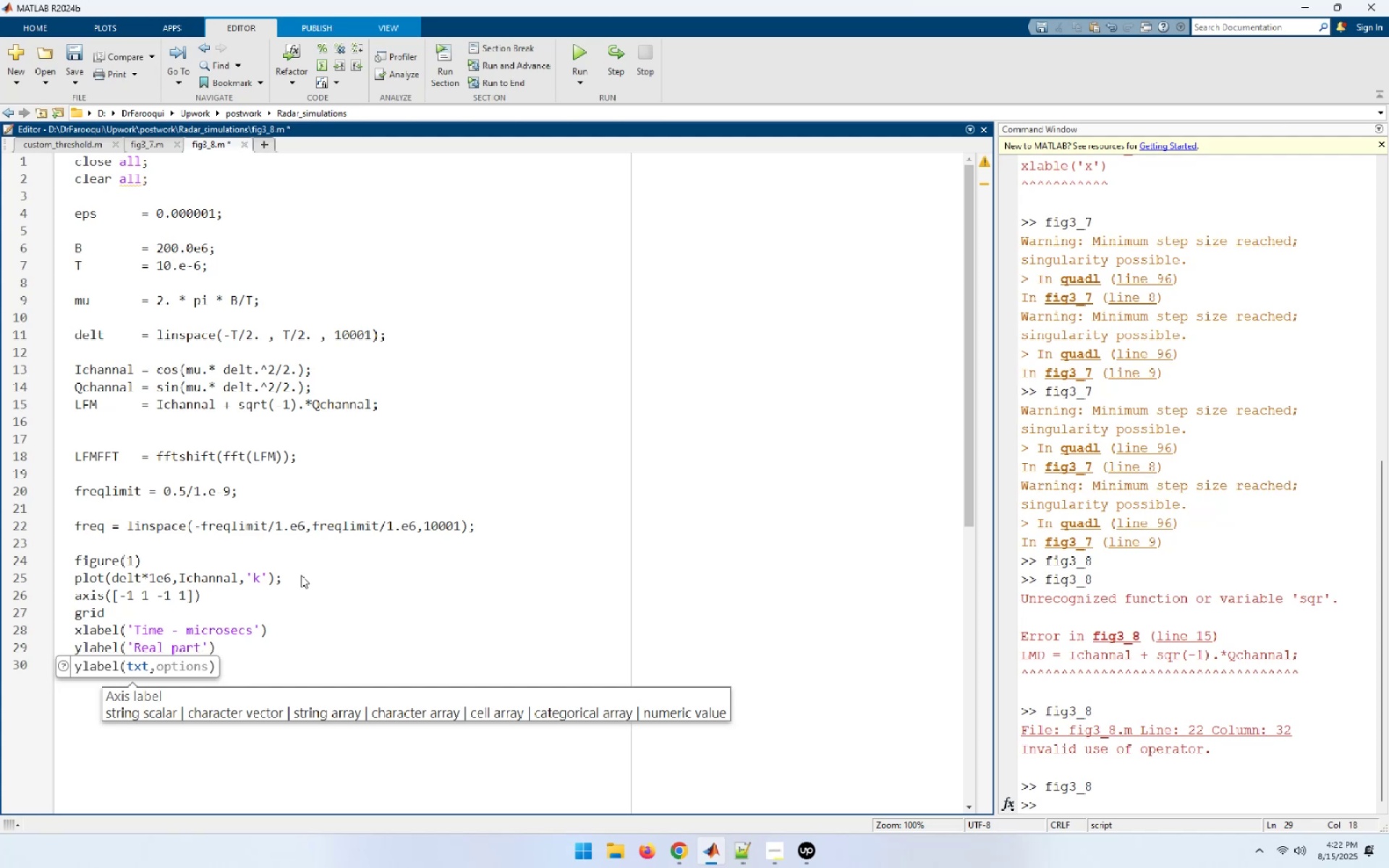 
key(ArrowRight)
 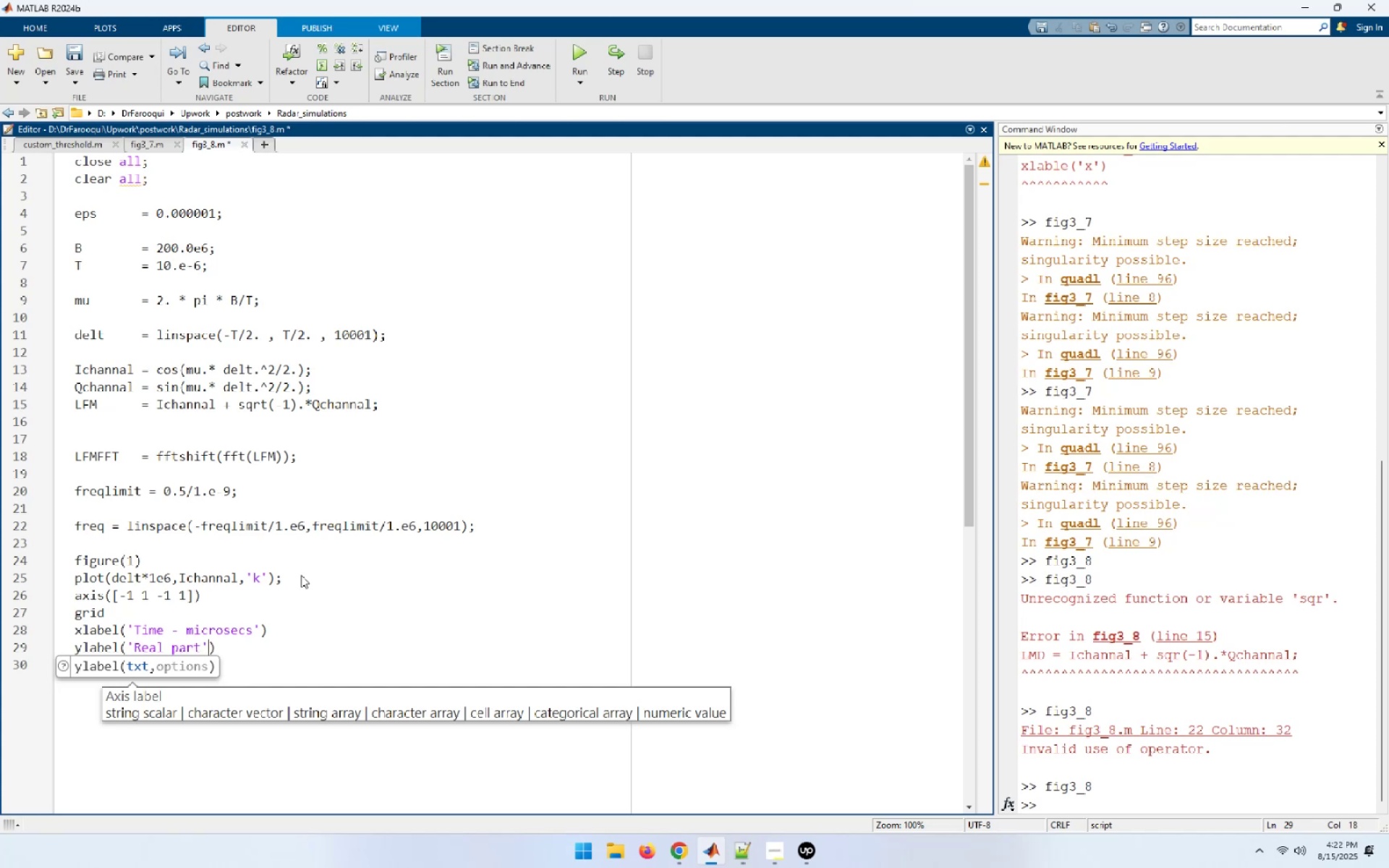 
key(ArrowRight)
 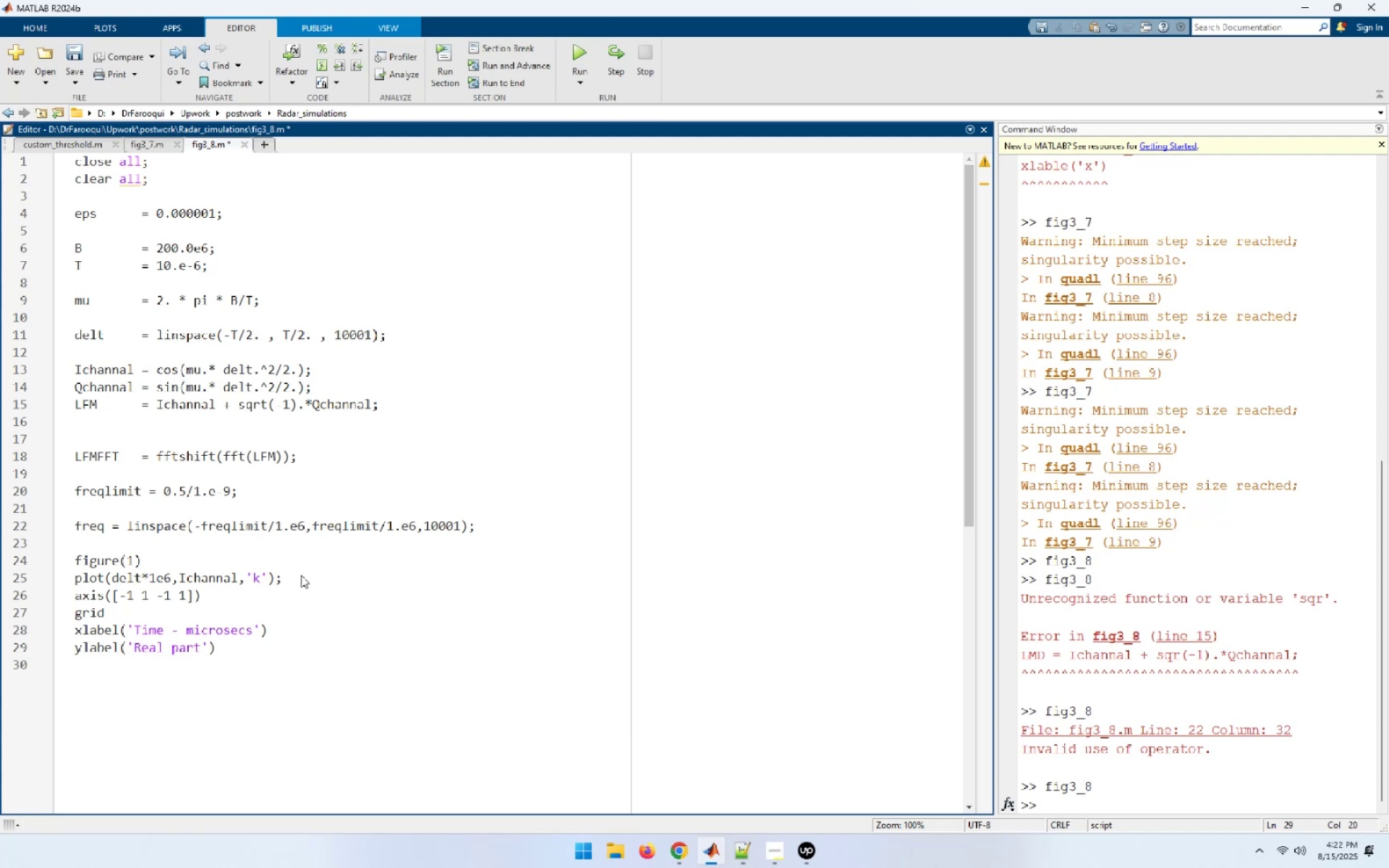 
key(Enter)
 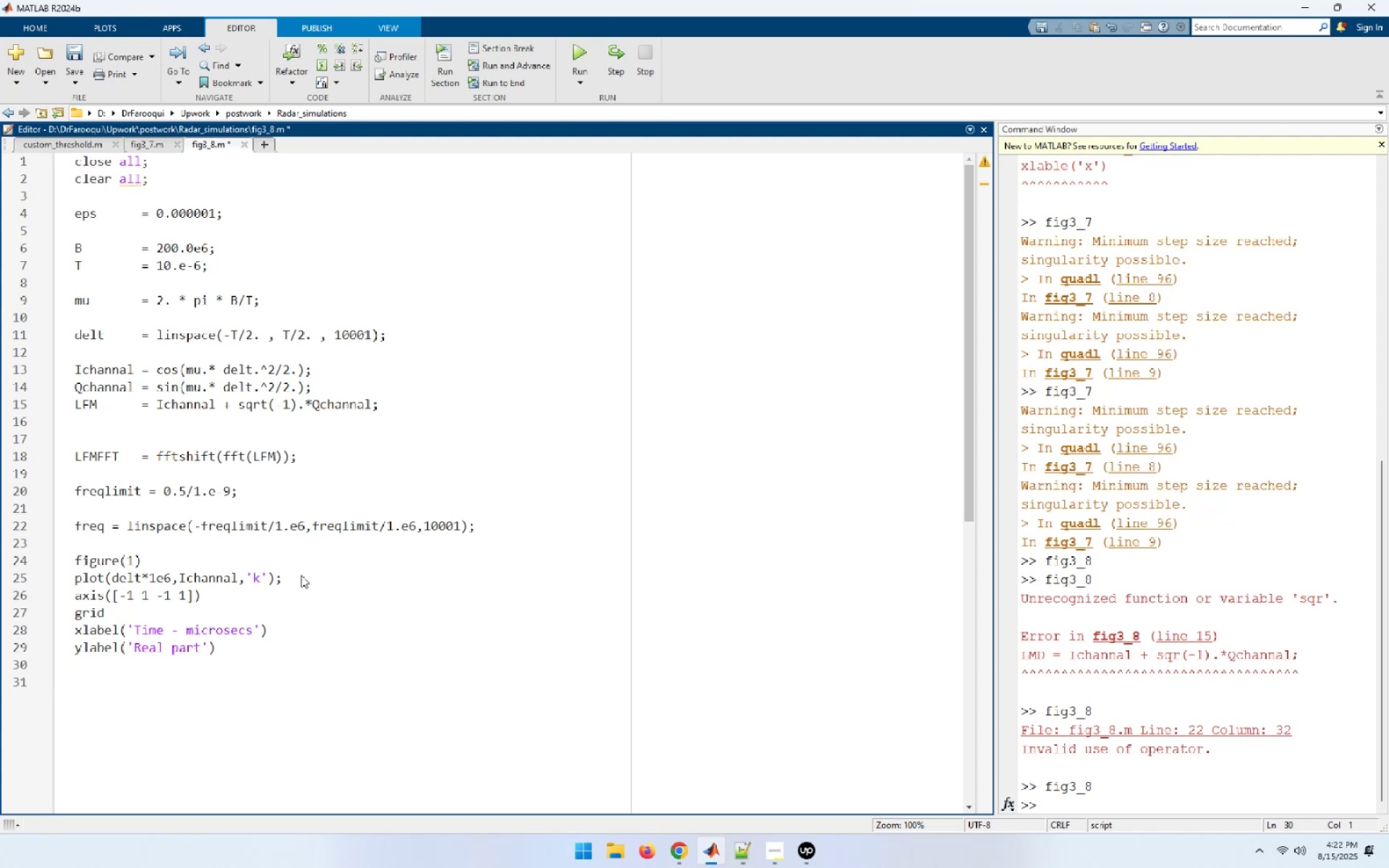 
type(title('T = 10 Microsecond)
 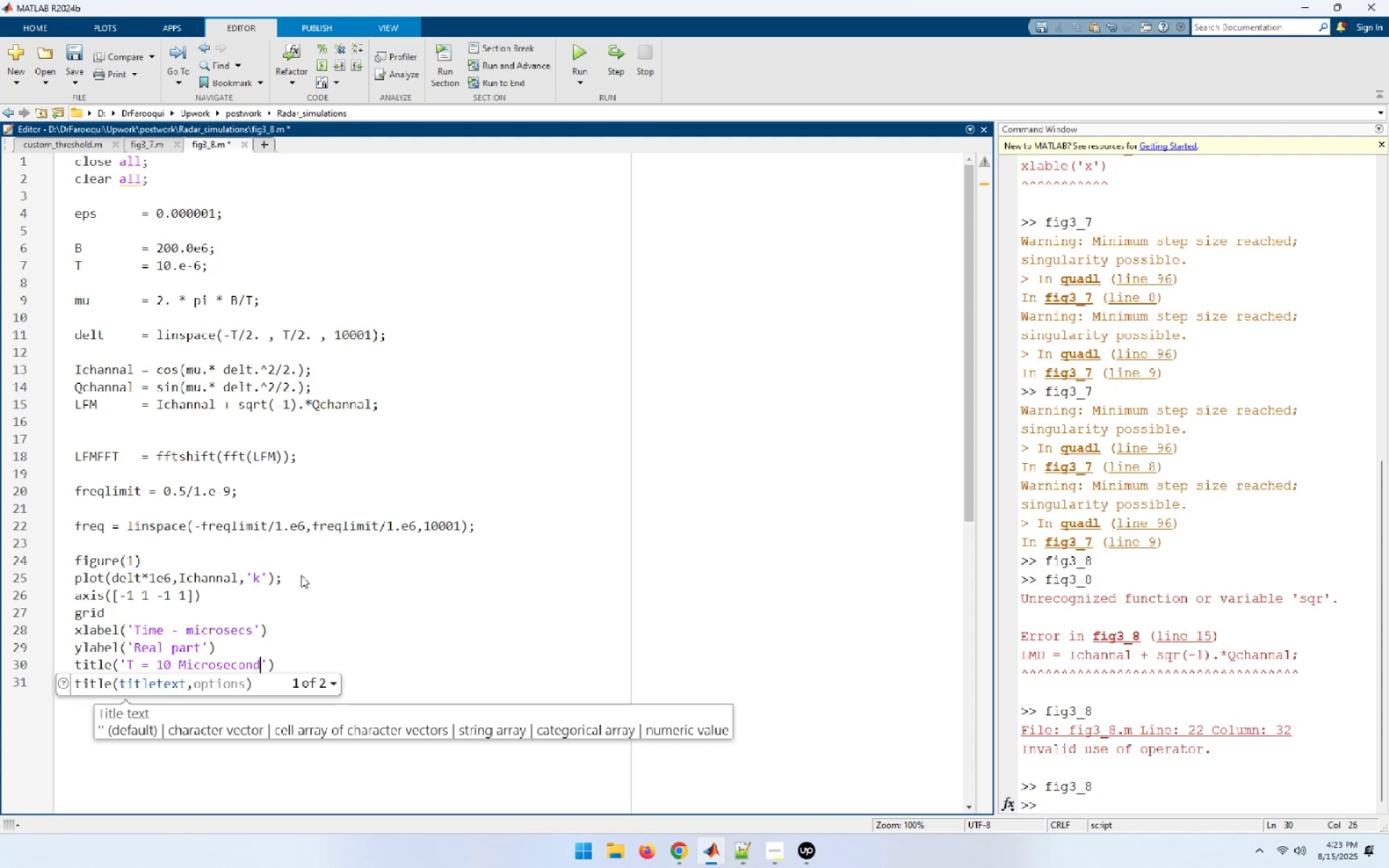 
wait(9.73)
 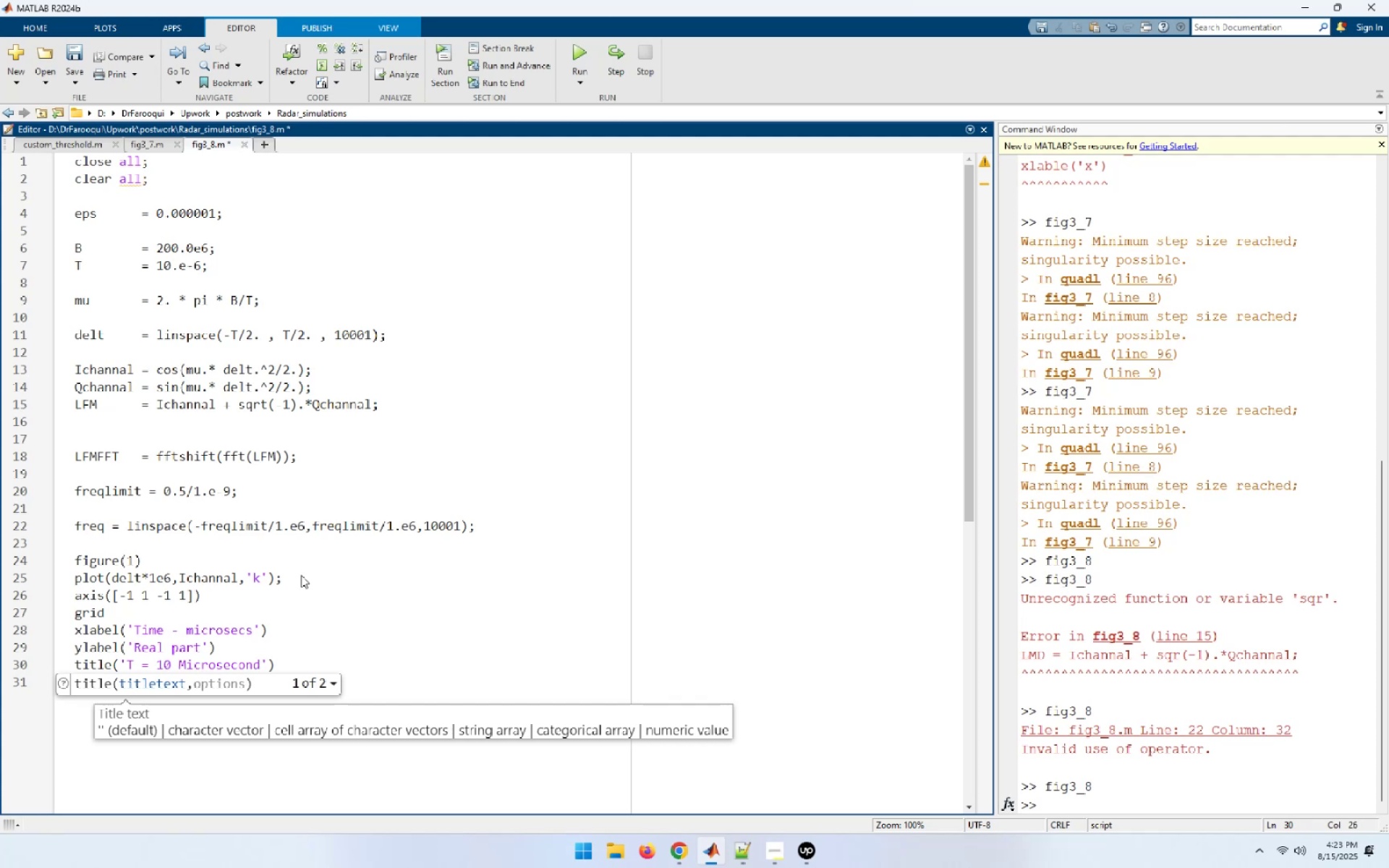 
type(, B =2)
key(Backspace)
type( 200 MHz)
 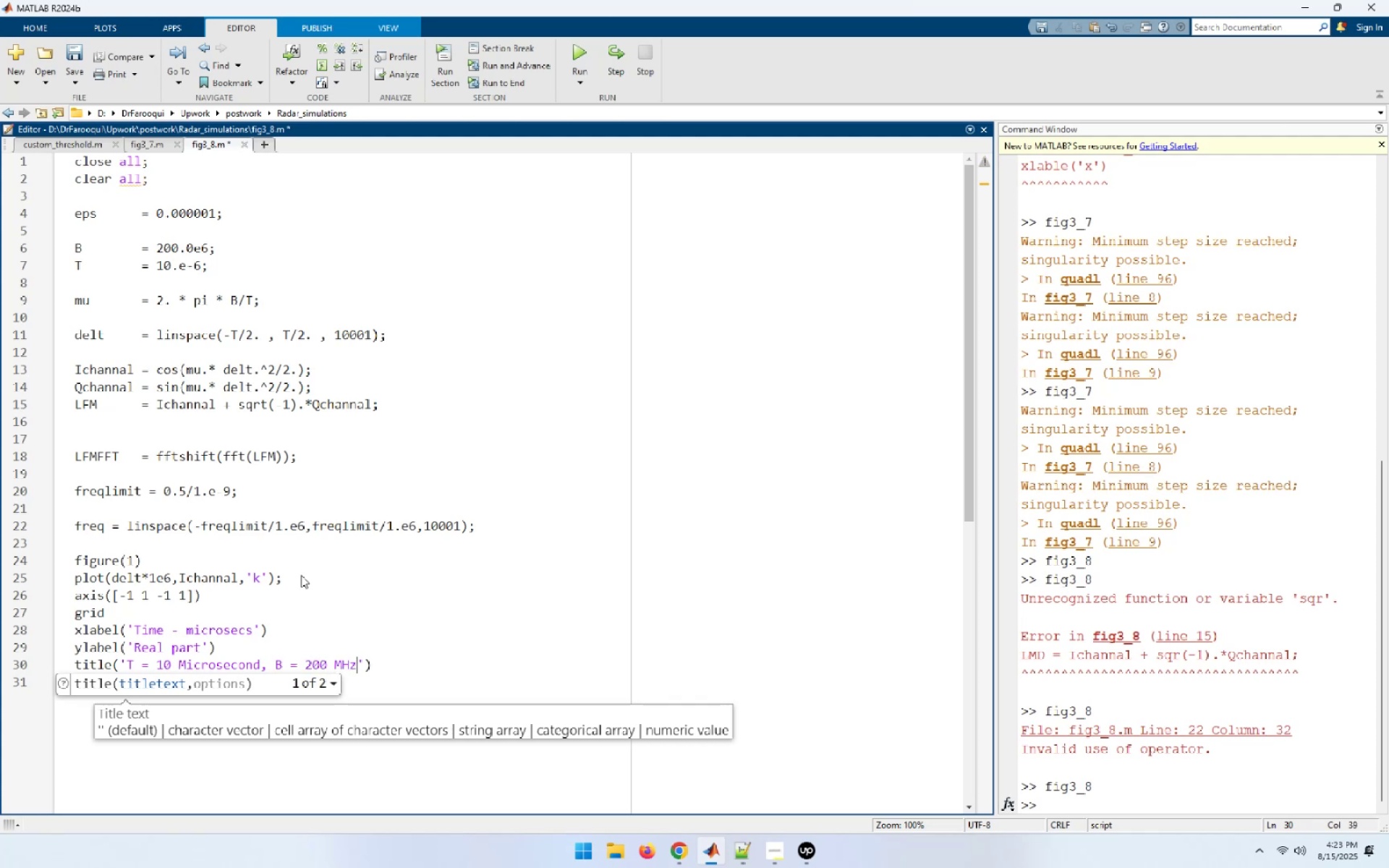 
wait(5.54)
 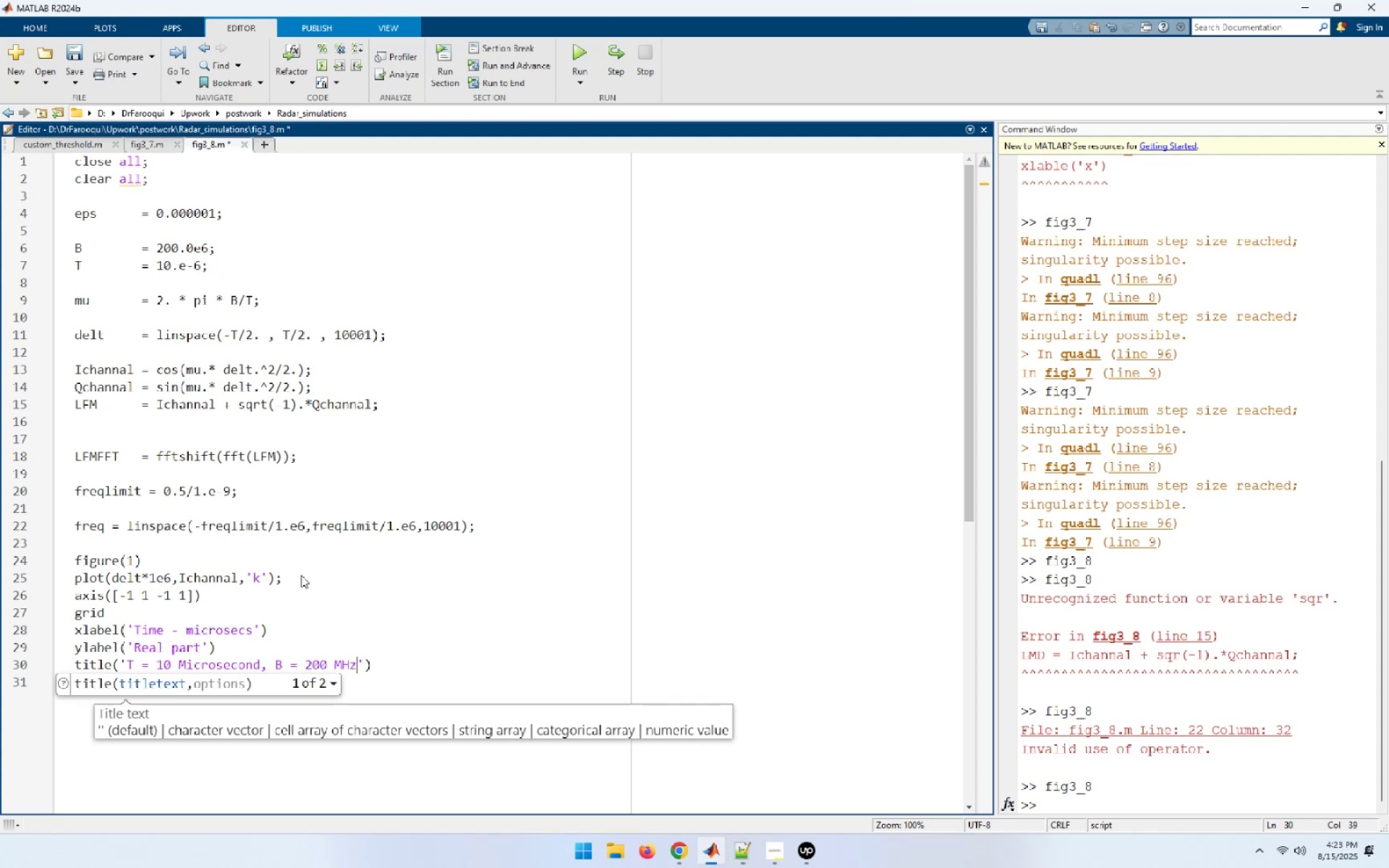 
left_click_drag(start_coordinate=[394, 676], to_coordinate=[397, 670])
 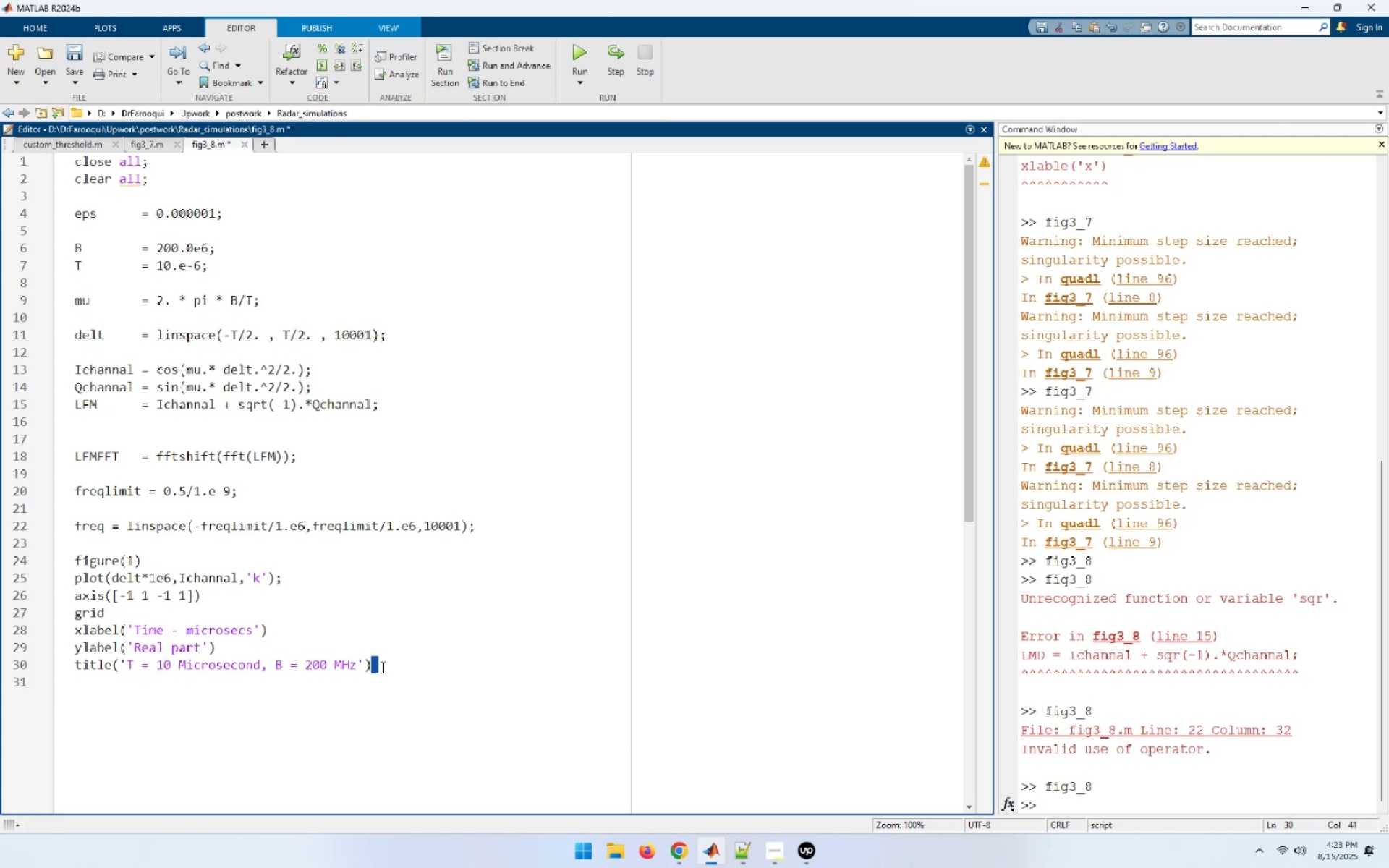 
left_click([374, 665])
 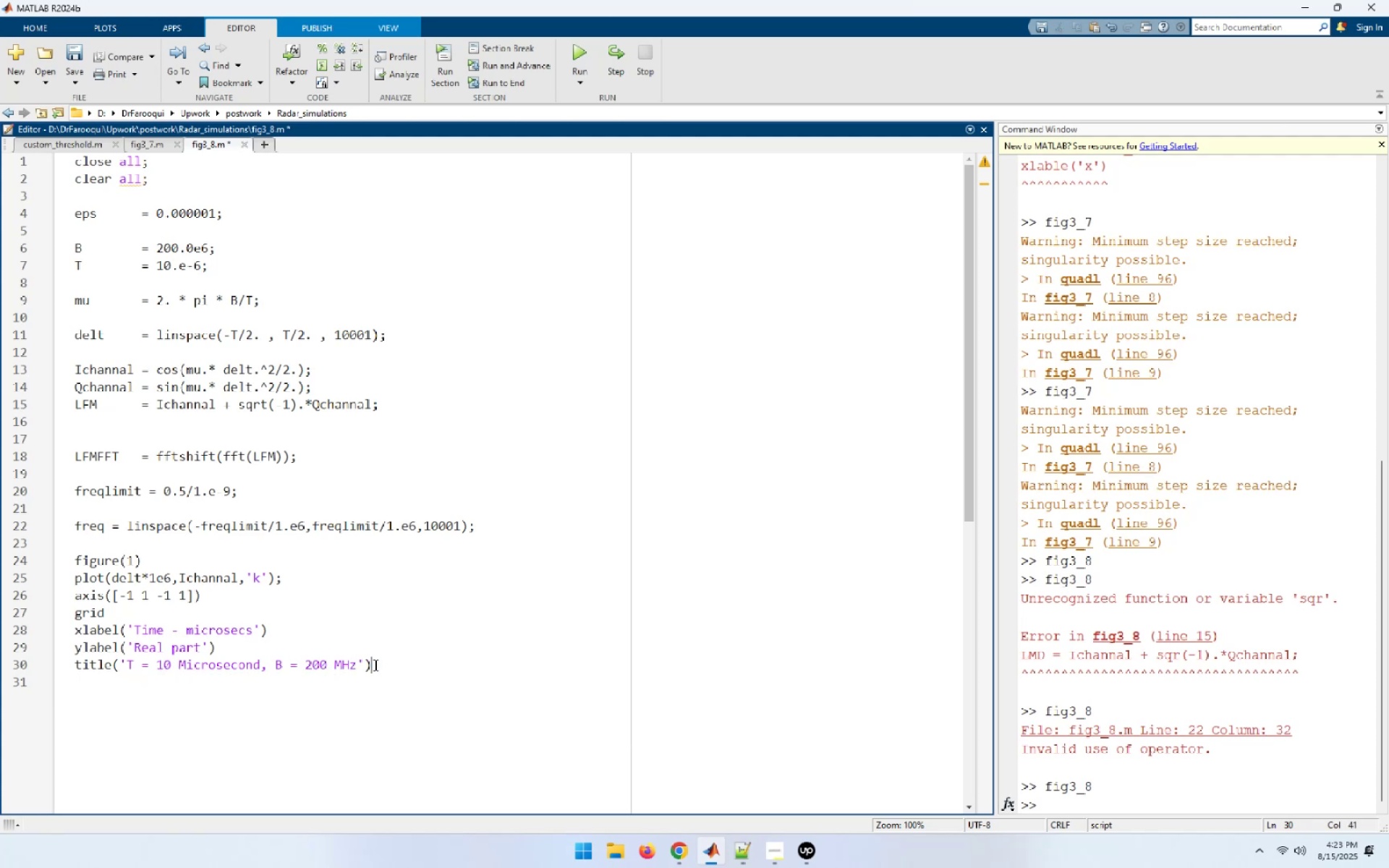 
key(Enter)
 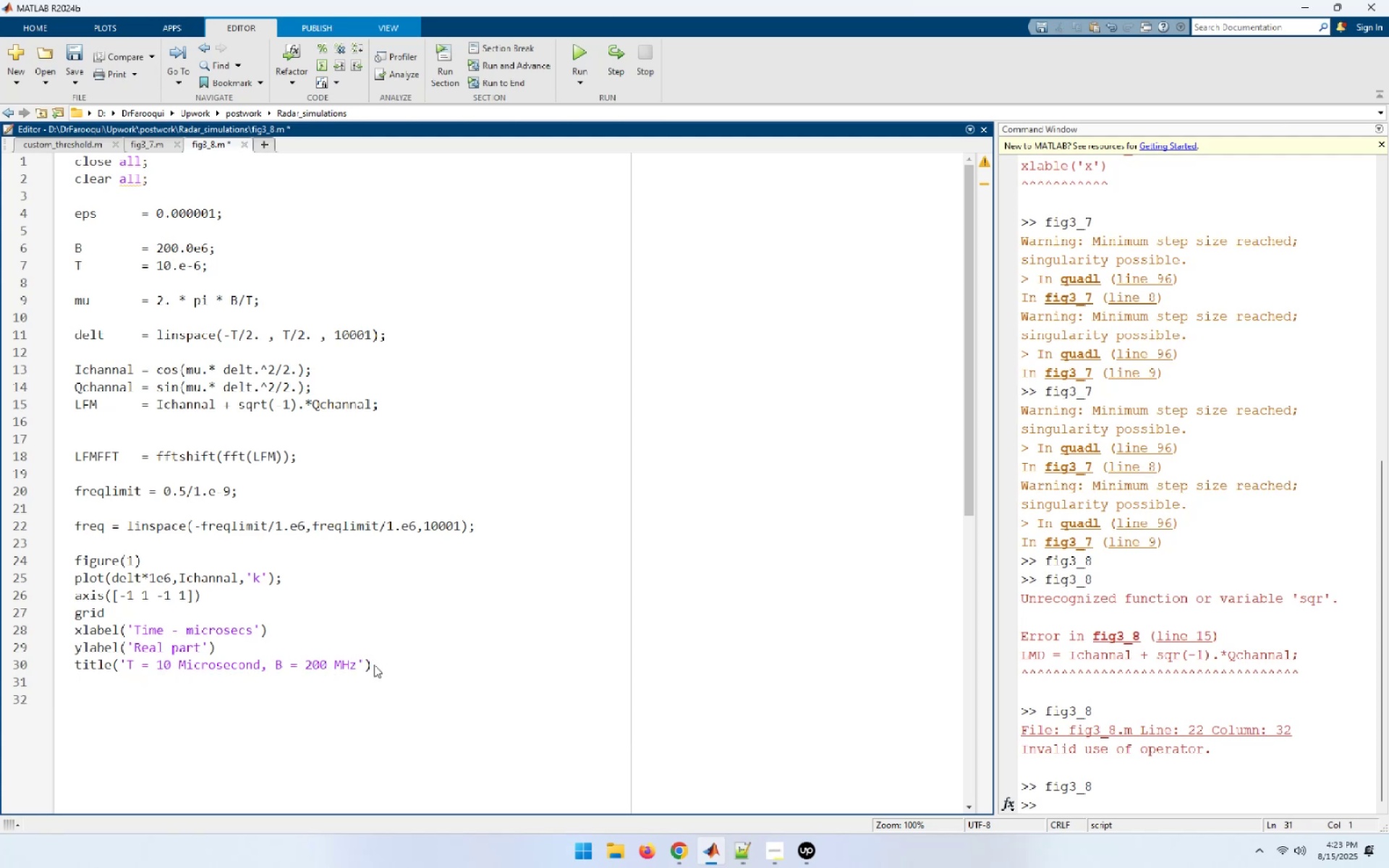 
type(figure(2)
 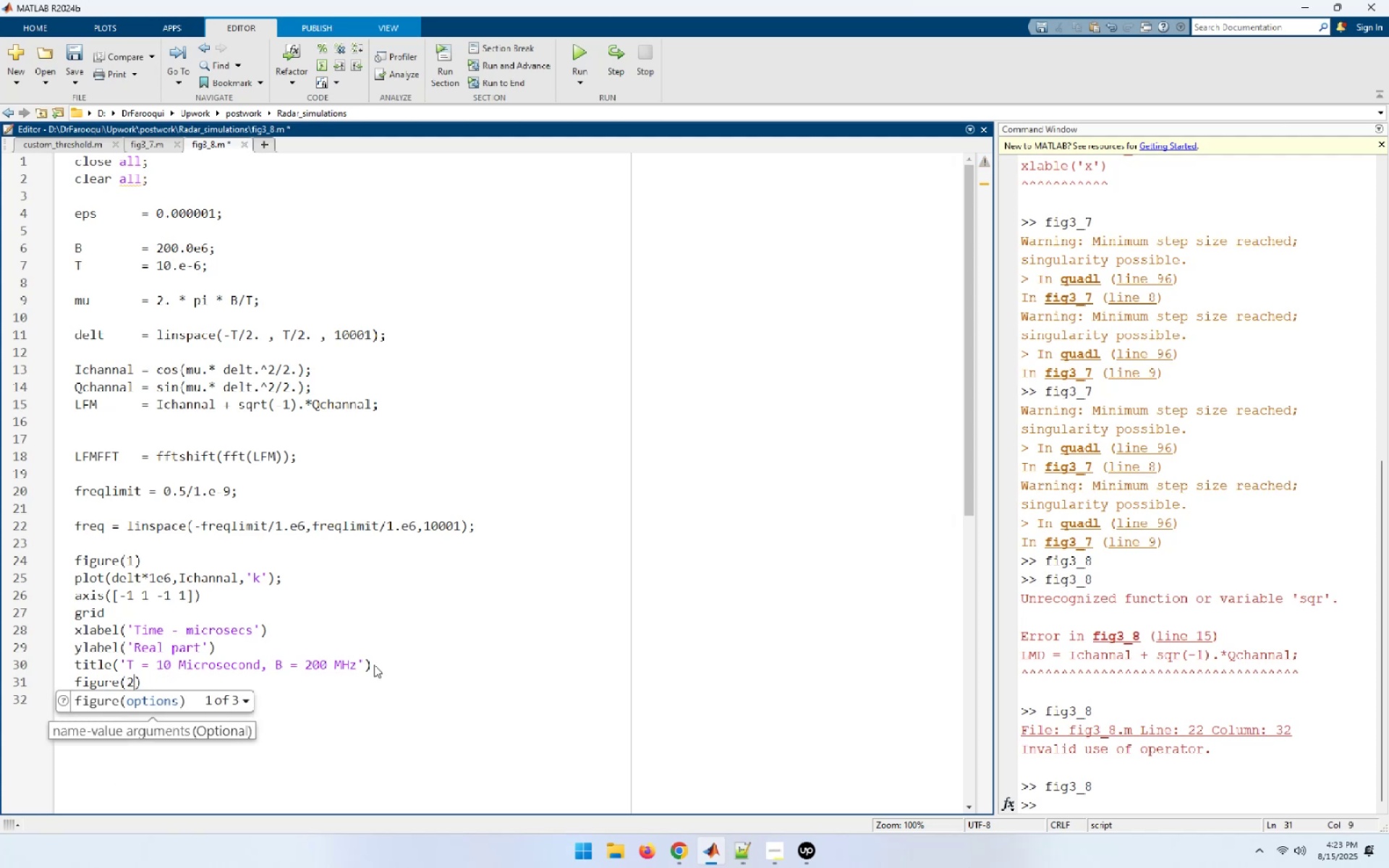 
key(ArrowRight)
 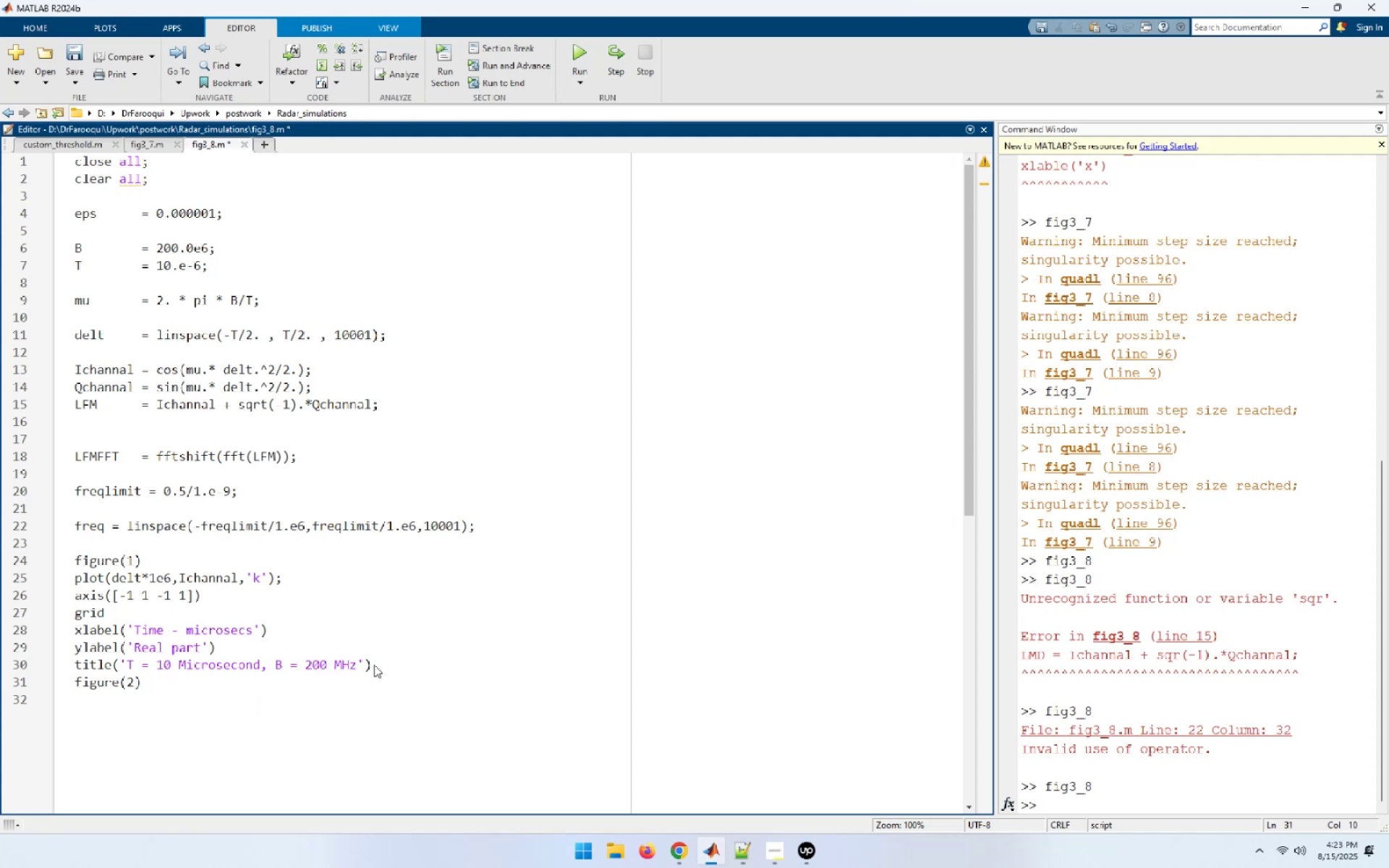 
key(Enter)
 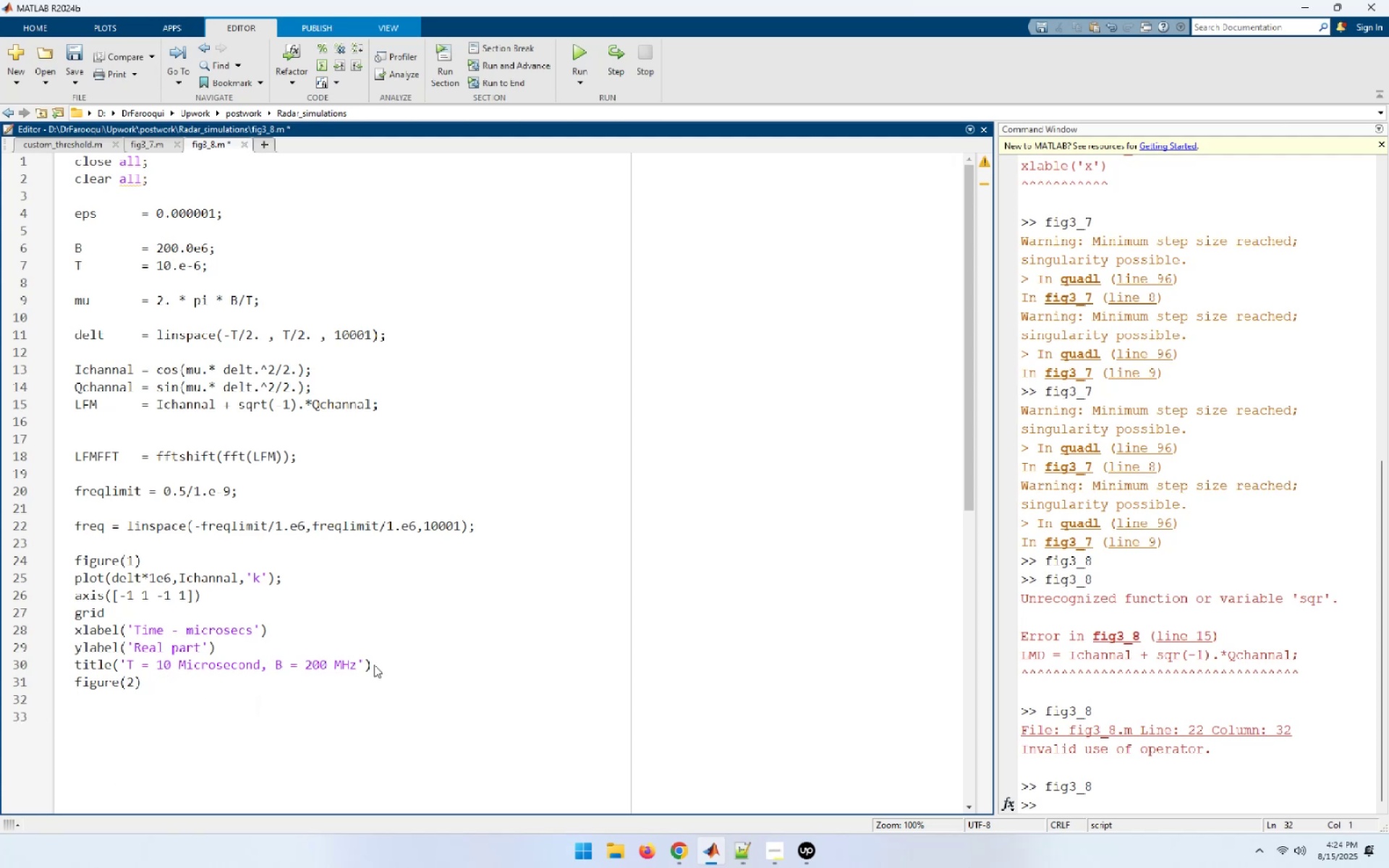 
type(plot)
 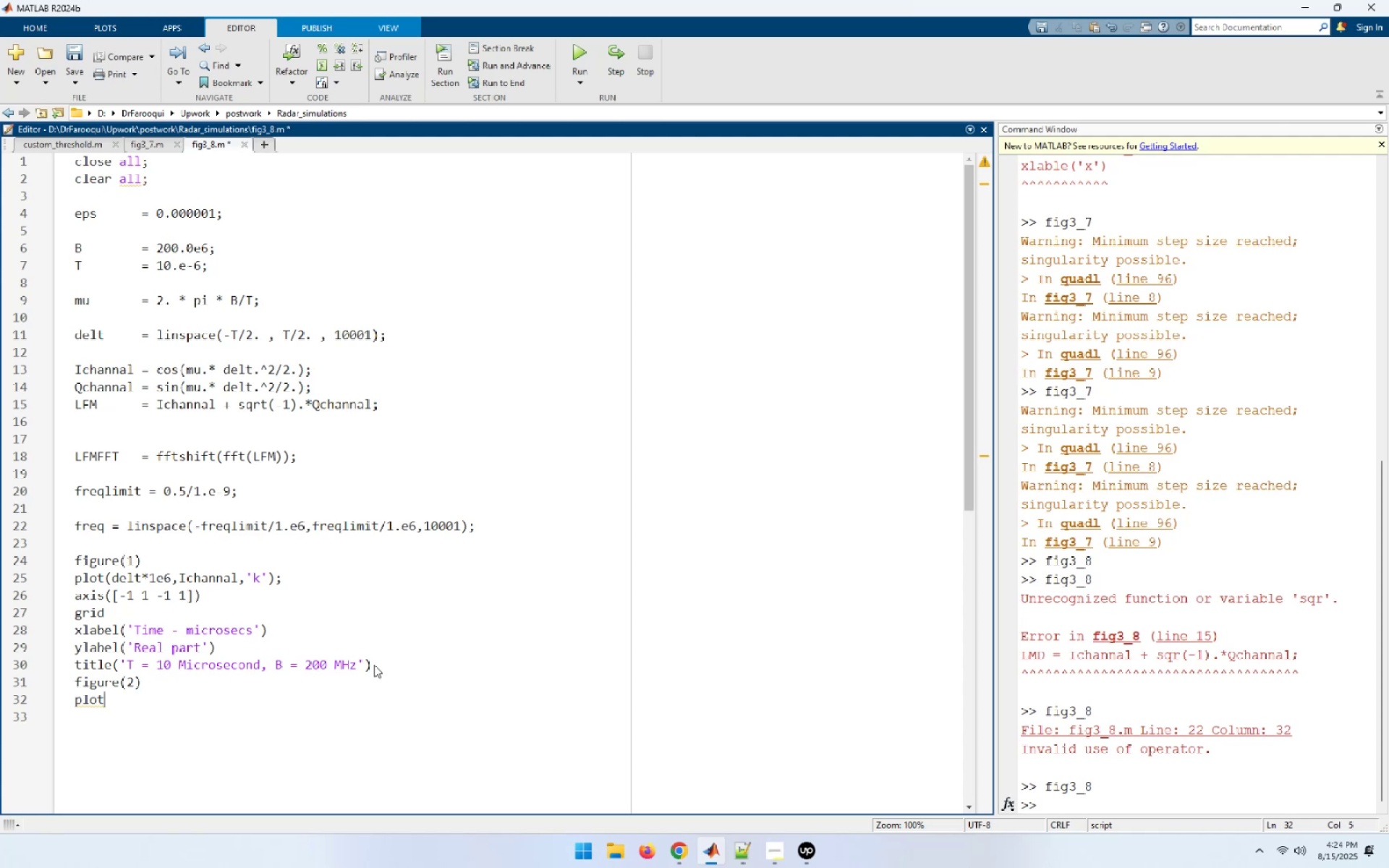 
type((del)
 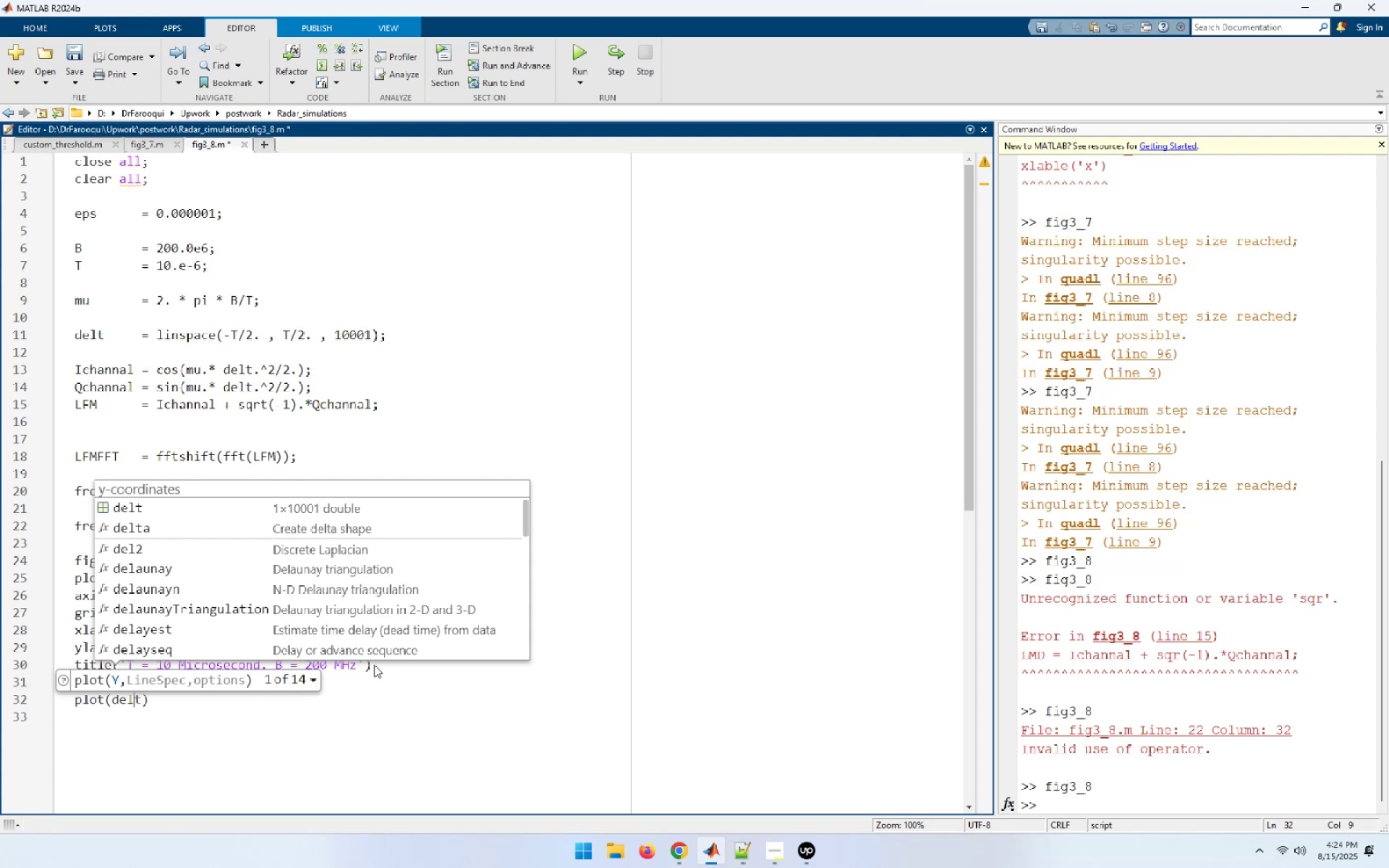 
key(Shift+8)
 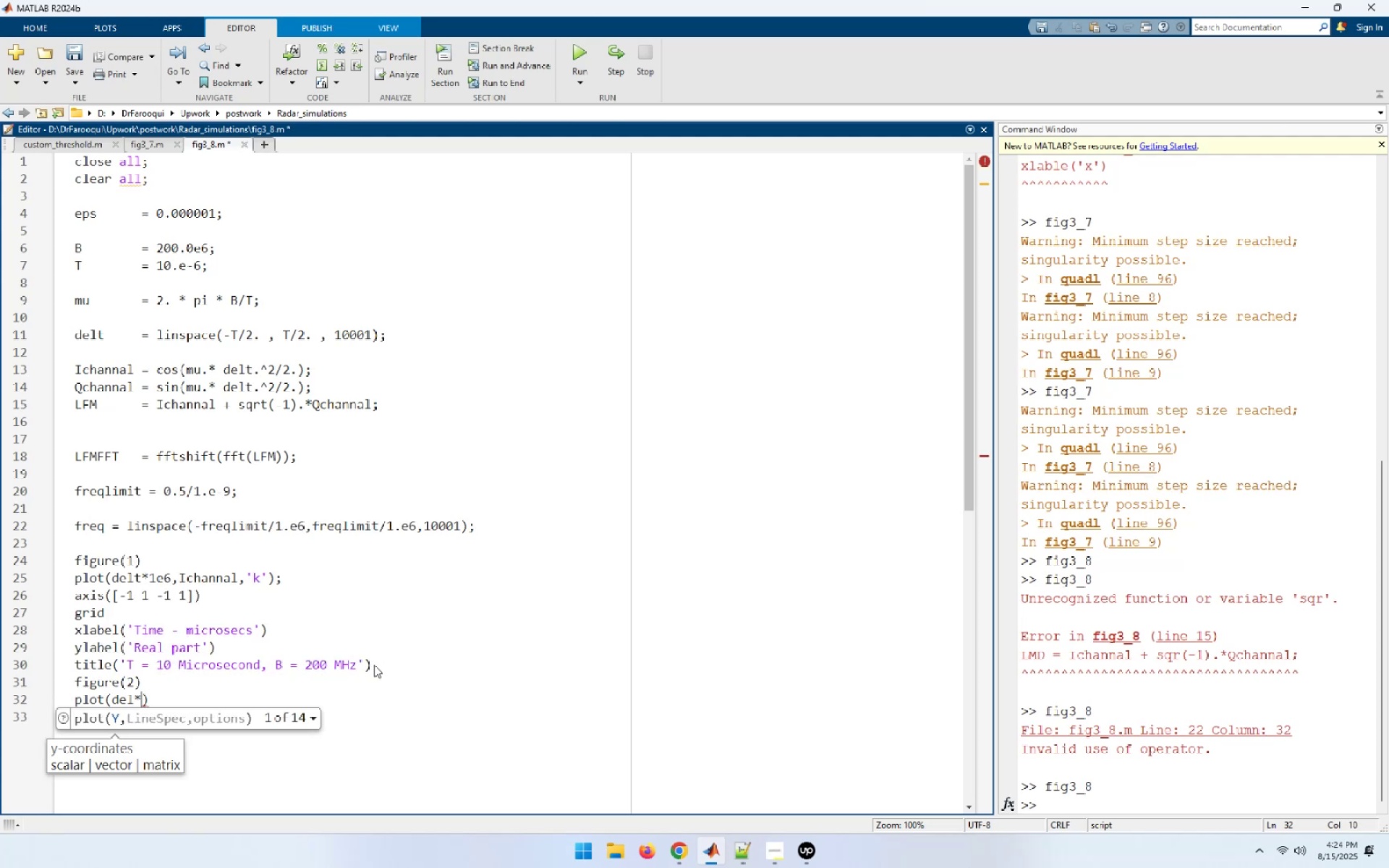 
type(1e6,)
 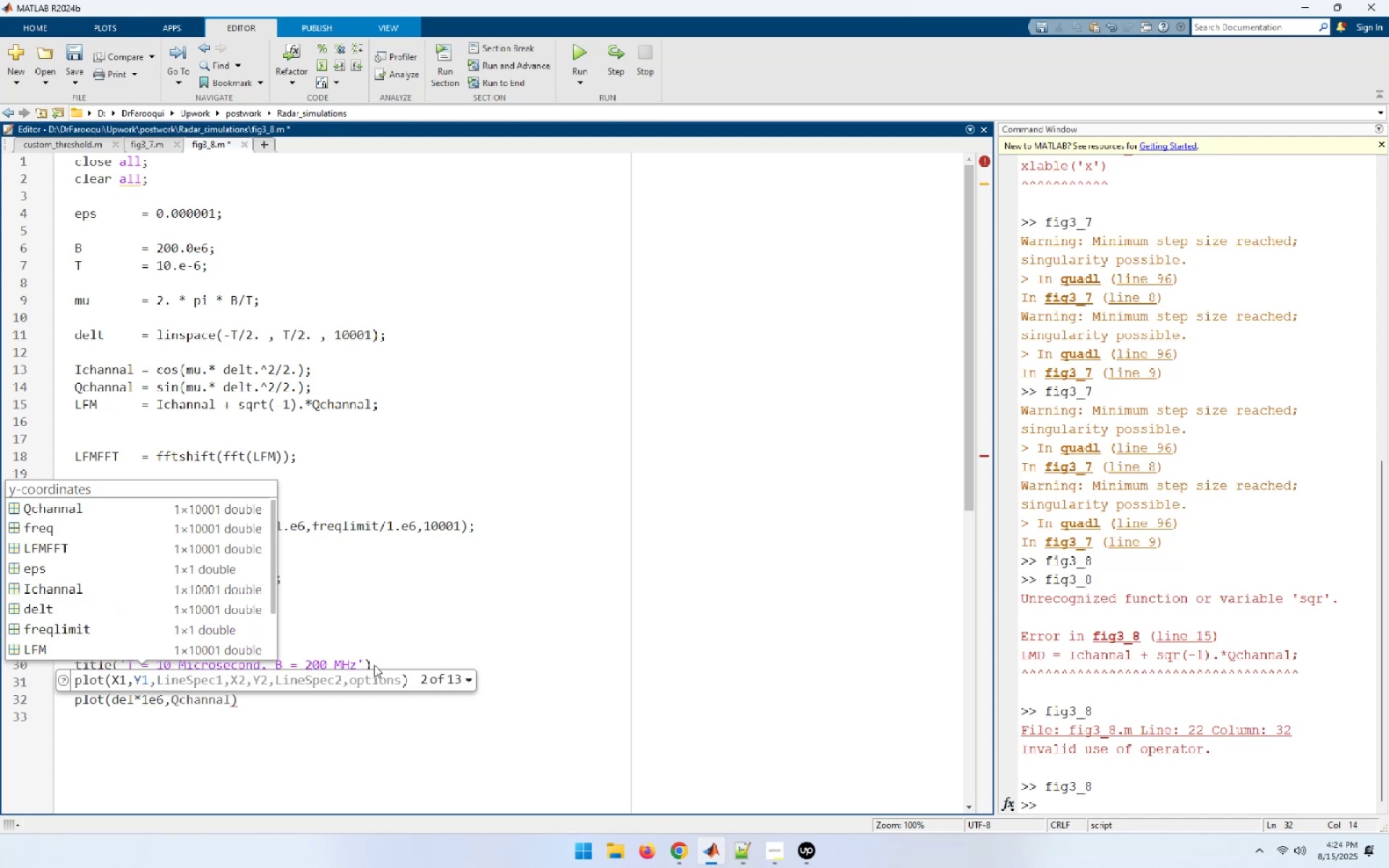 
type(Qchannal)
 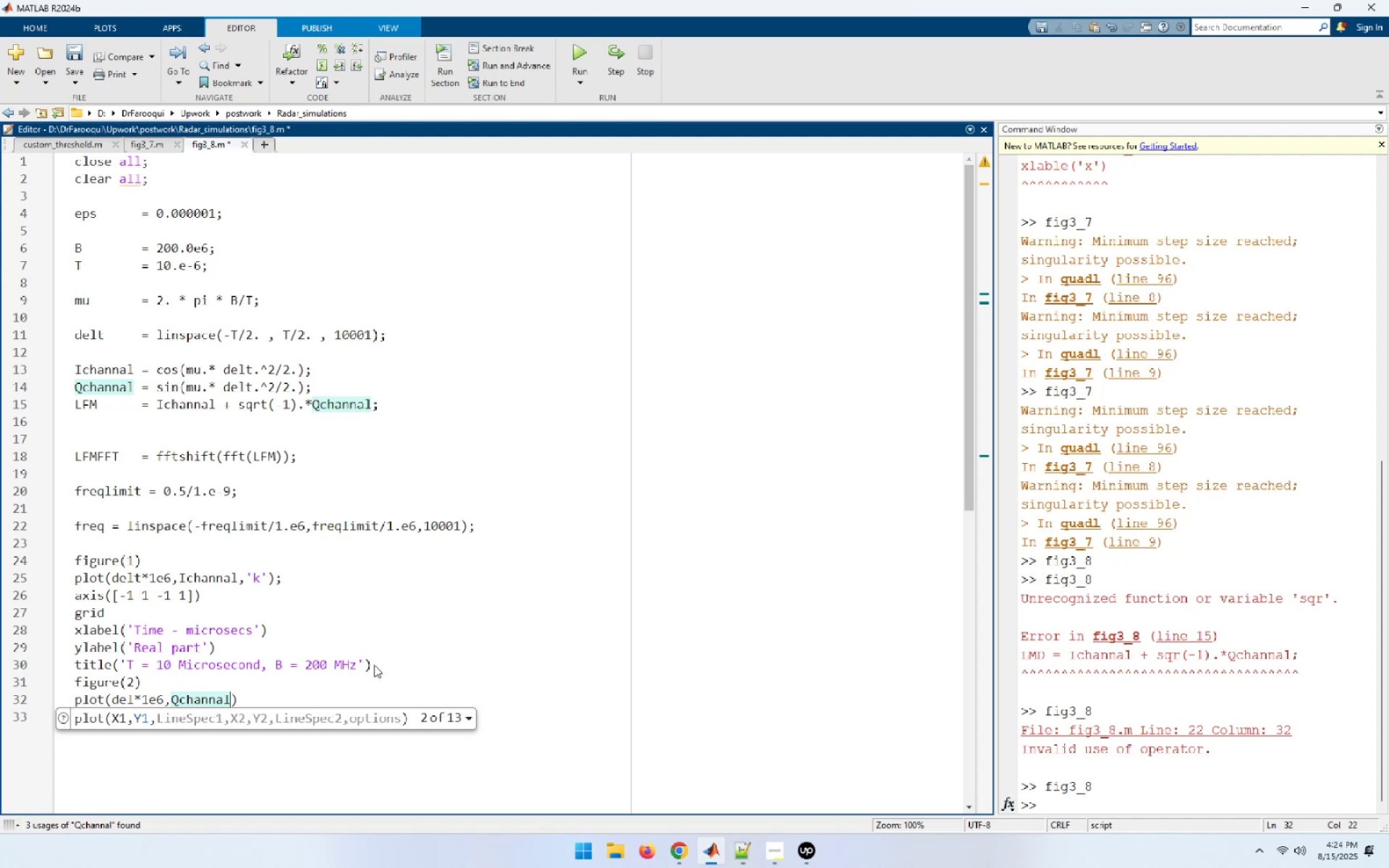 
wait(5.66)
 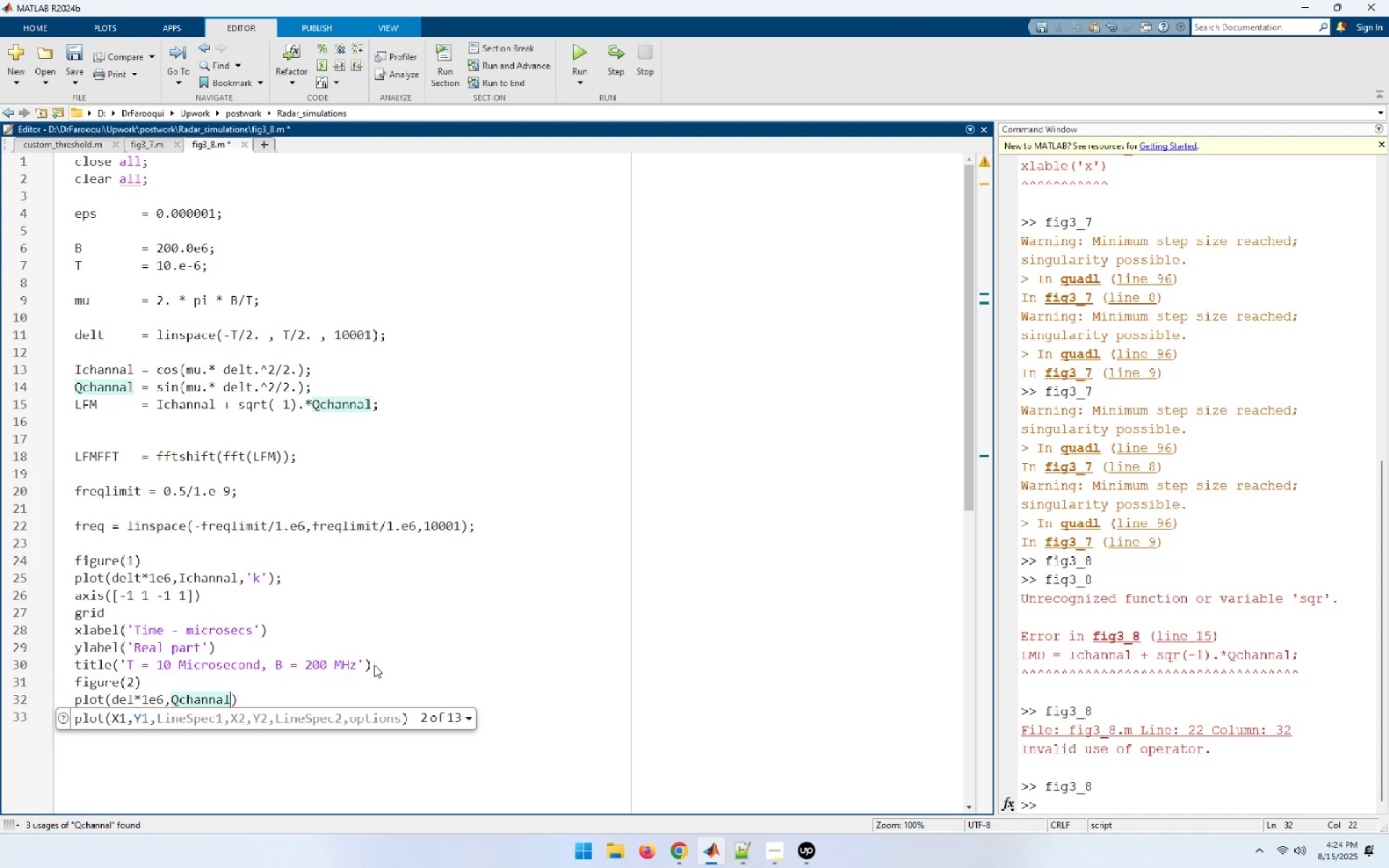 
key(Comma)
 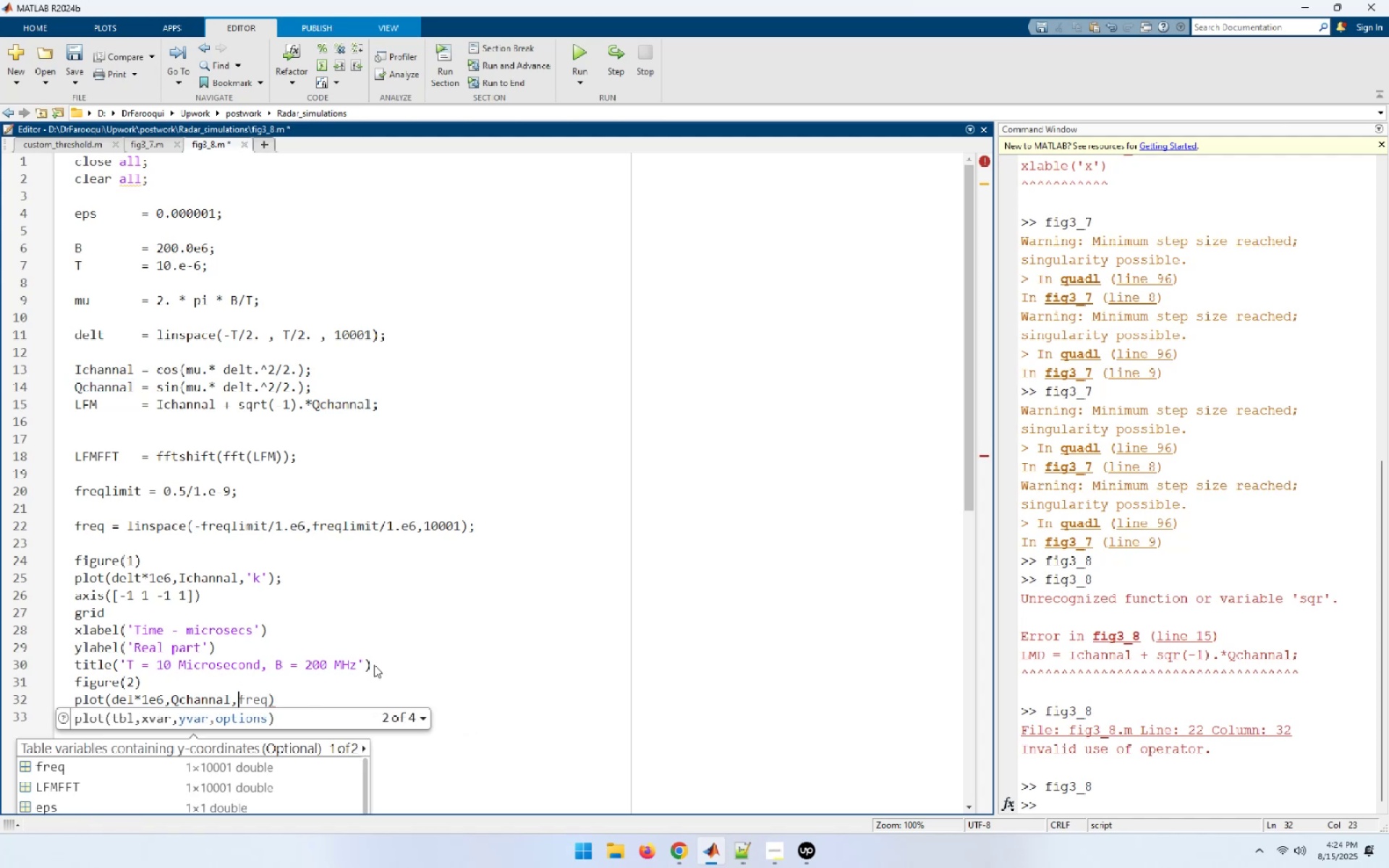 
key(Space)
 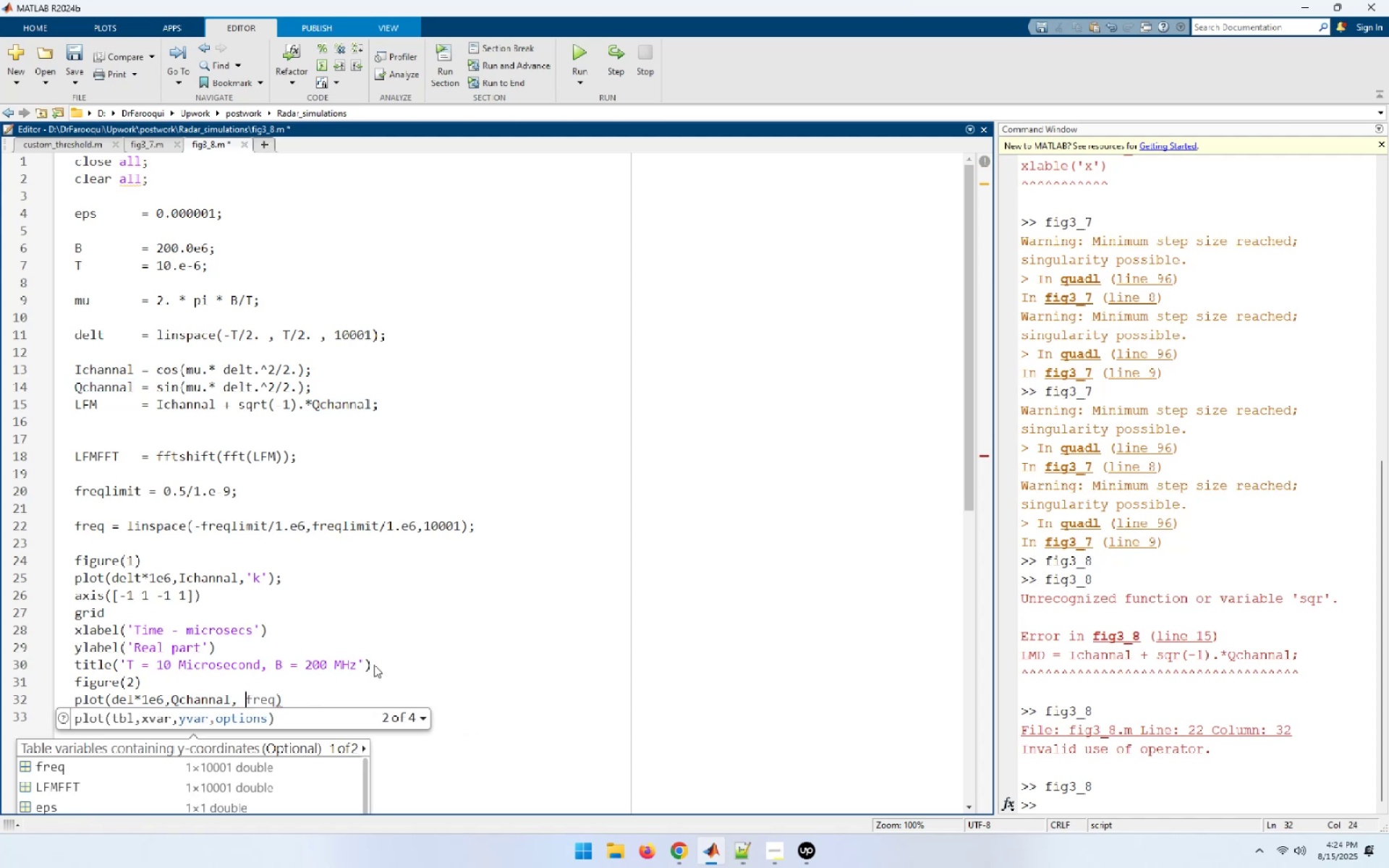 
key(Quote)
 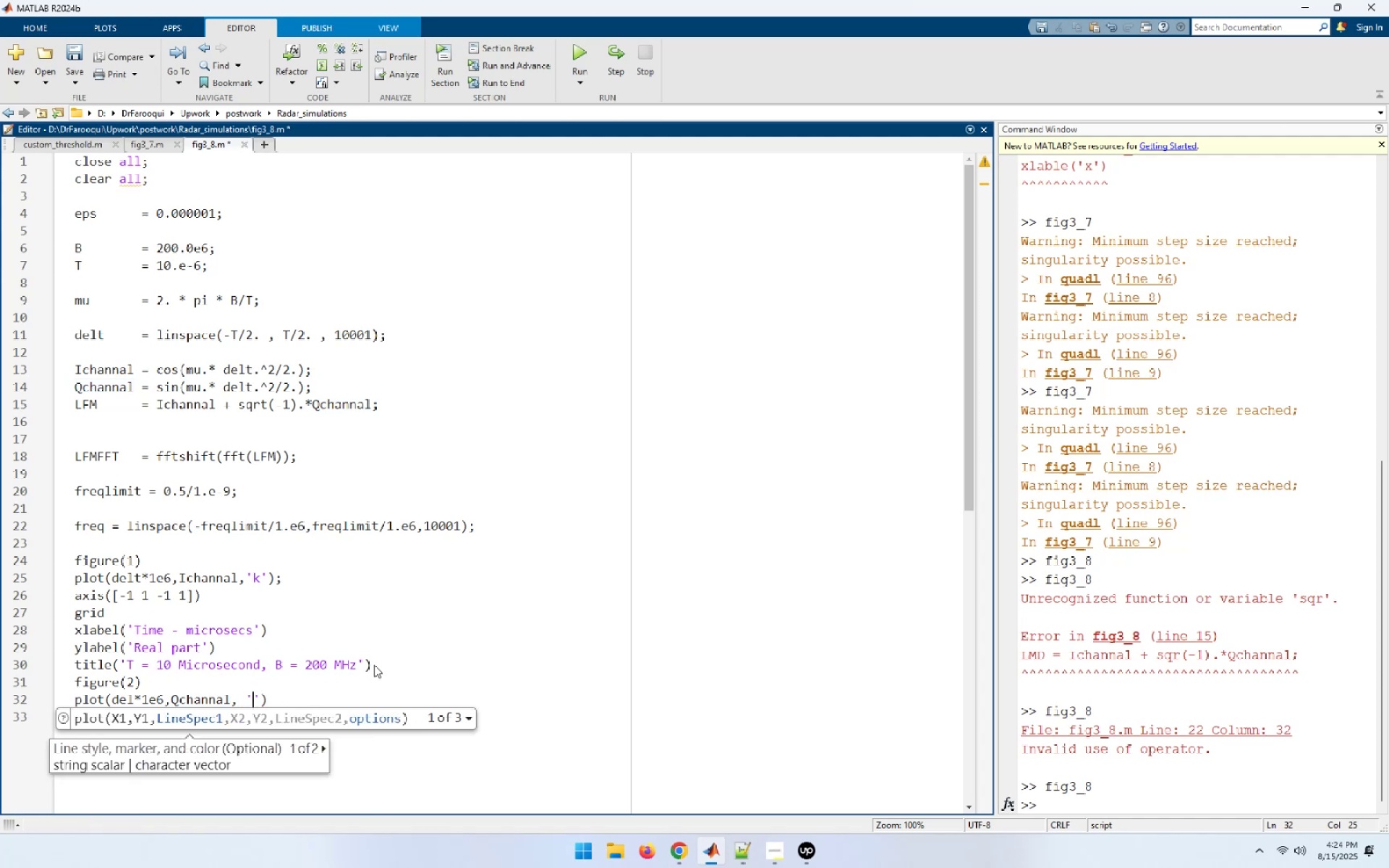 
key(K)
 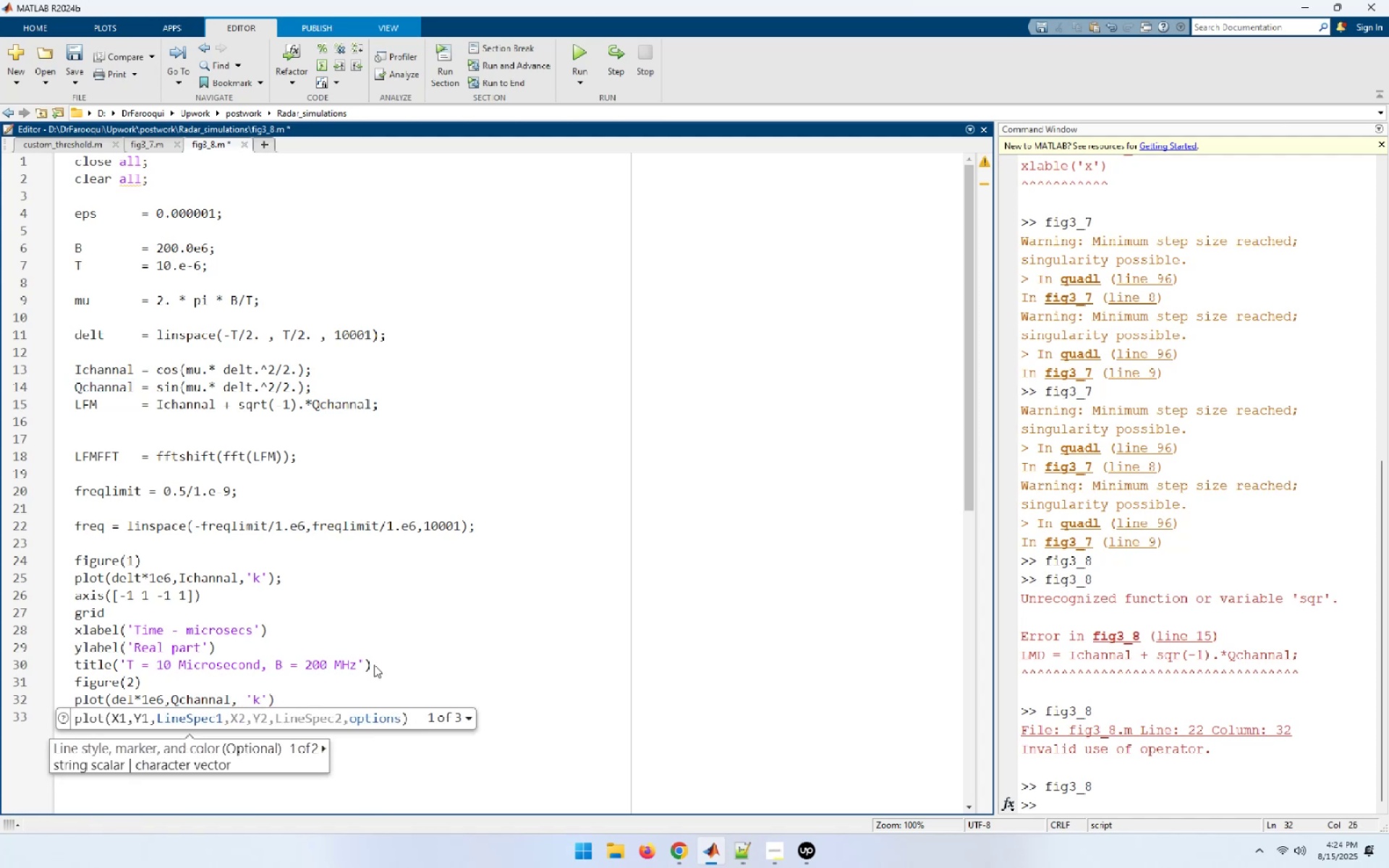 
key(ArrowRight)
 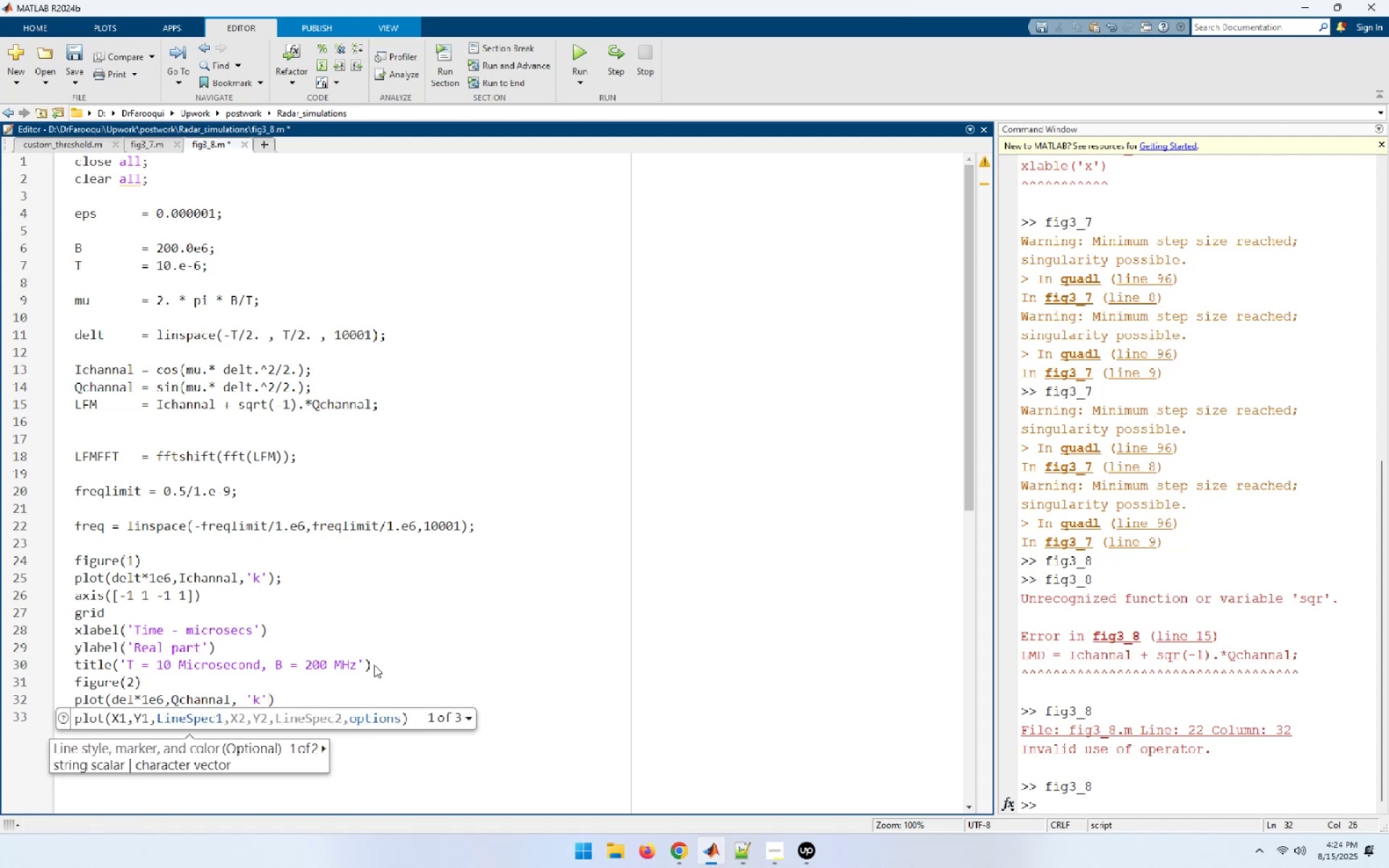 
key(ArrowRight)
 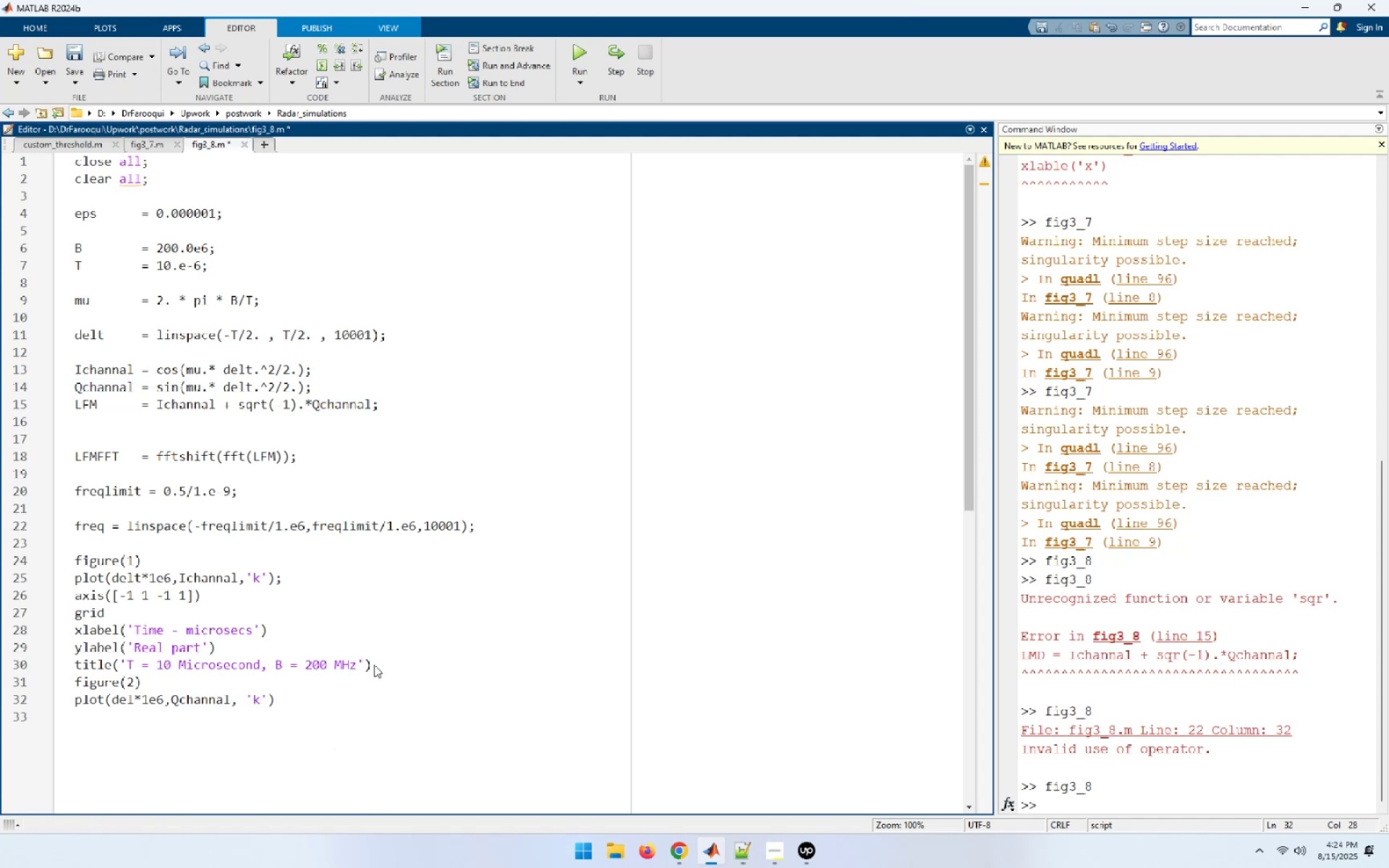 
key(Semicolon)
 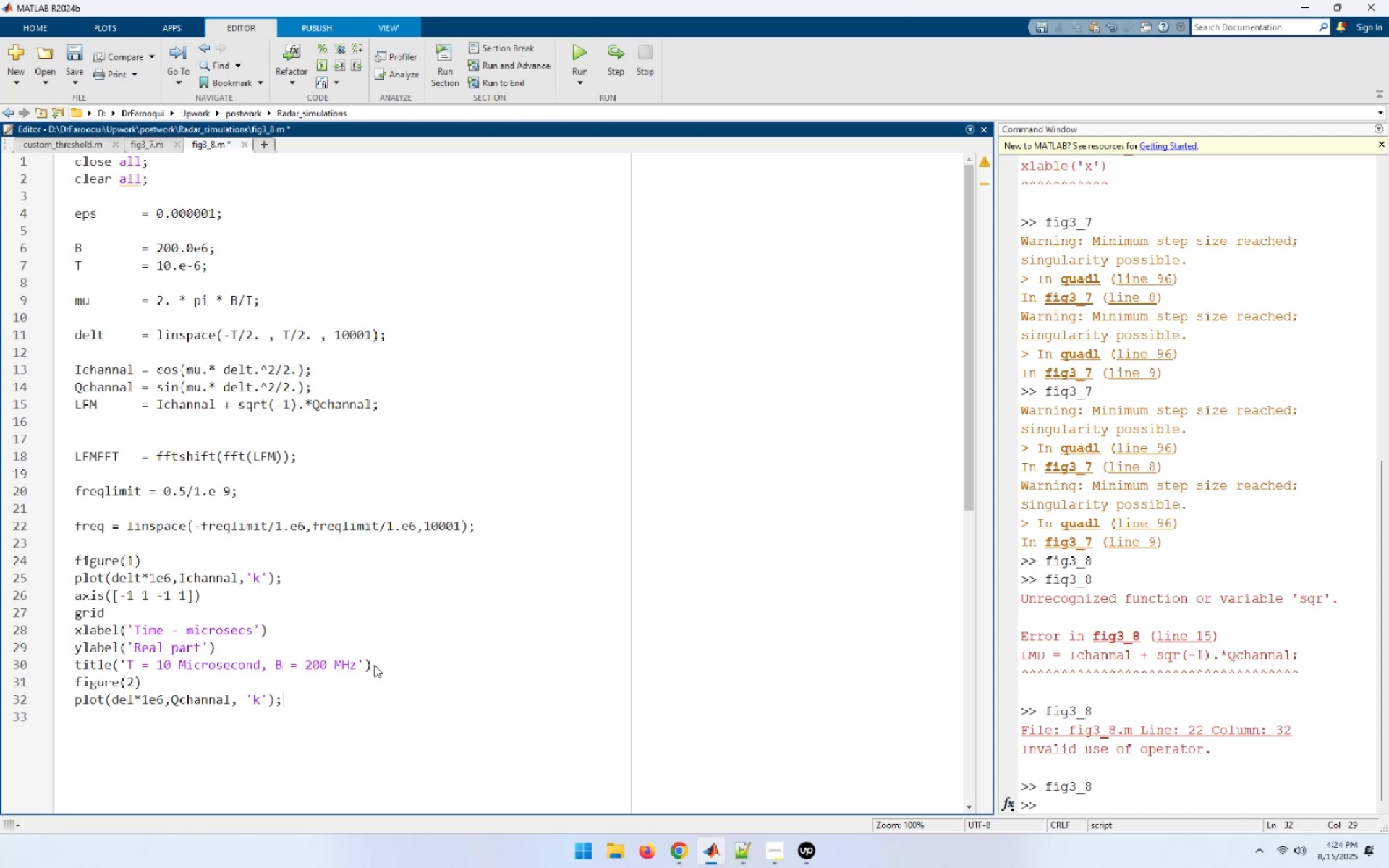 
key(Enter)
 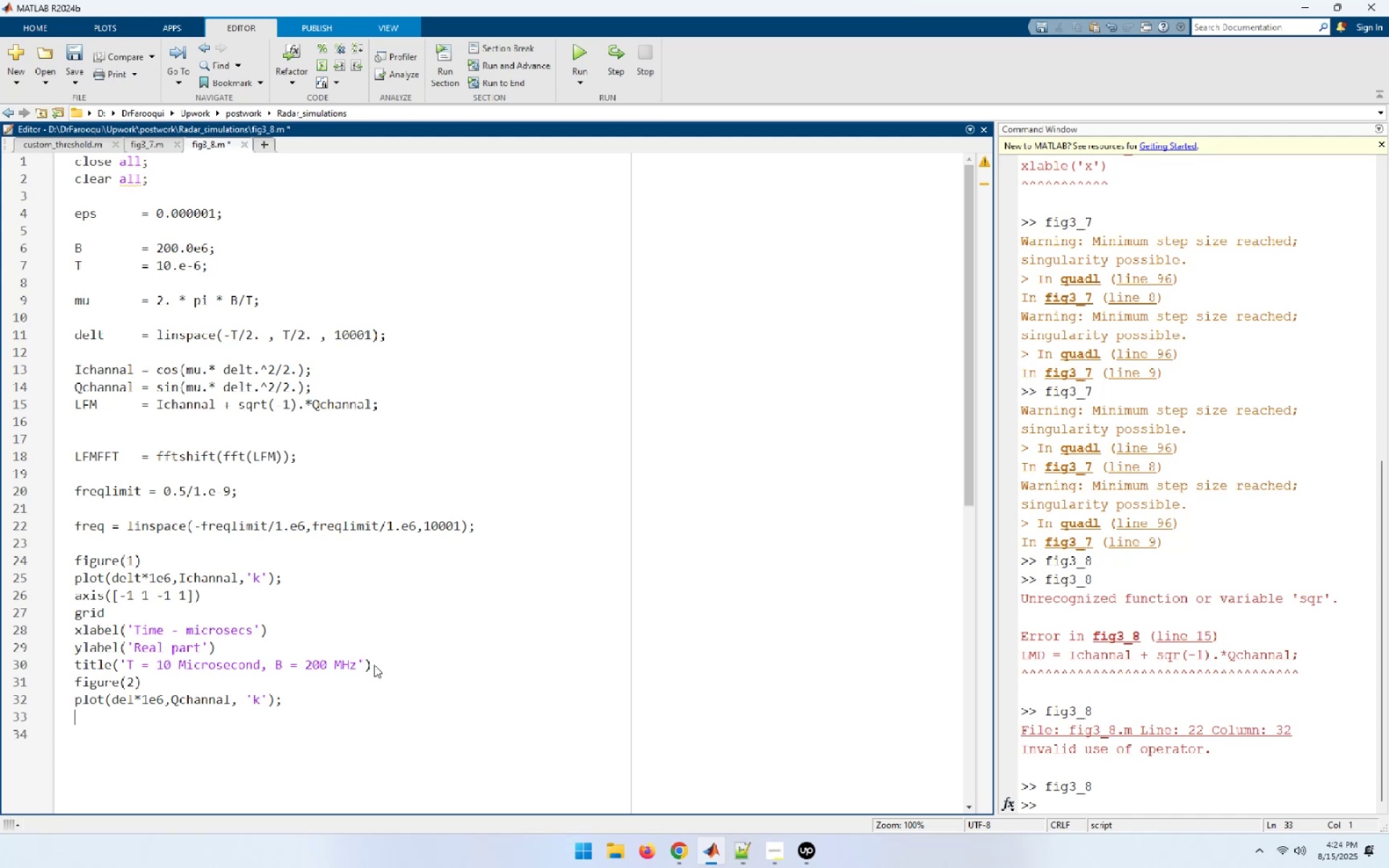 
type(axis()
 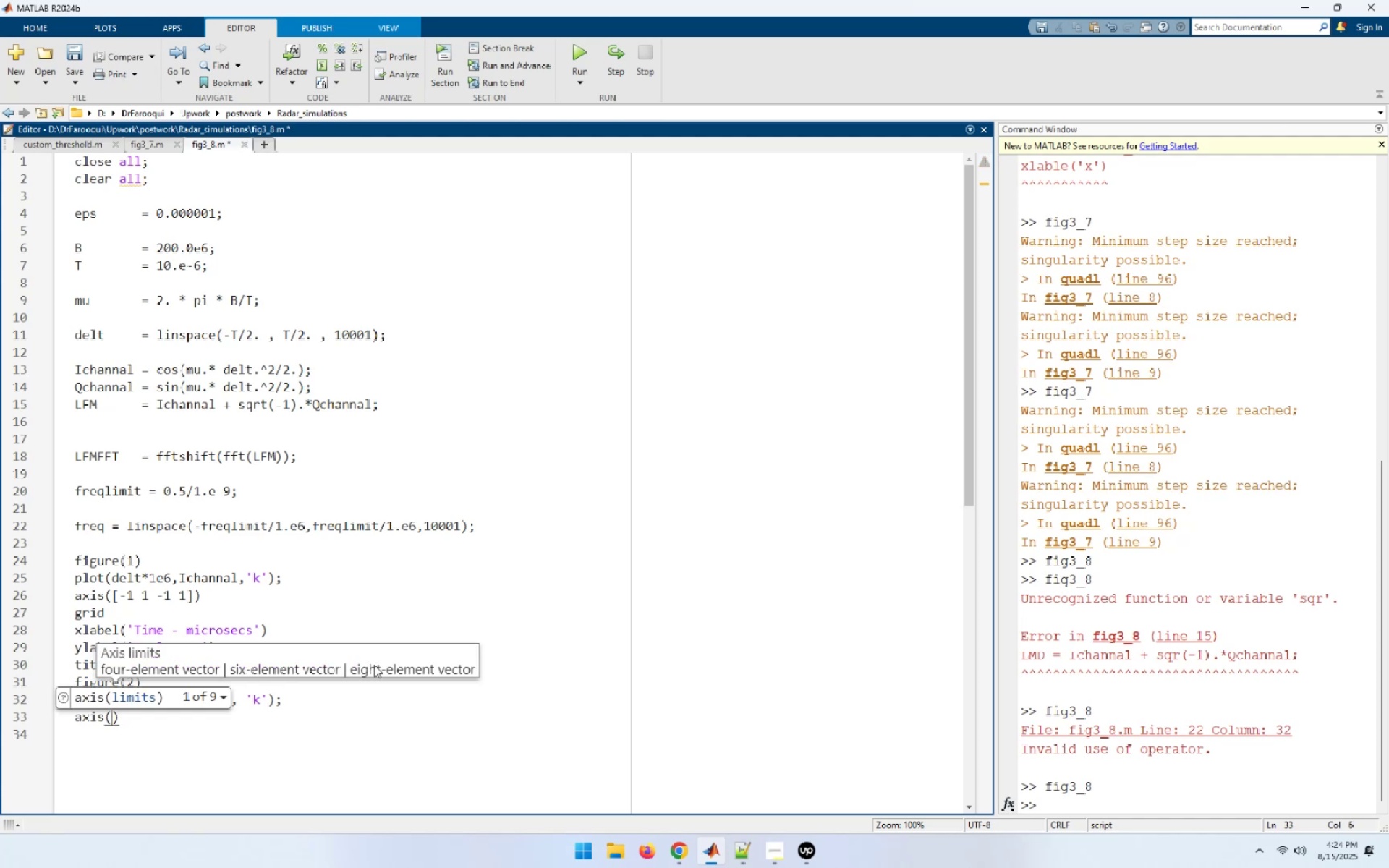 
hold_key(key=ShiftRight, duration=0.43)
 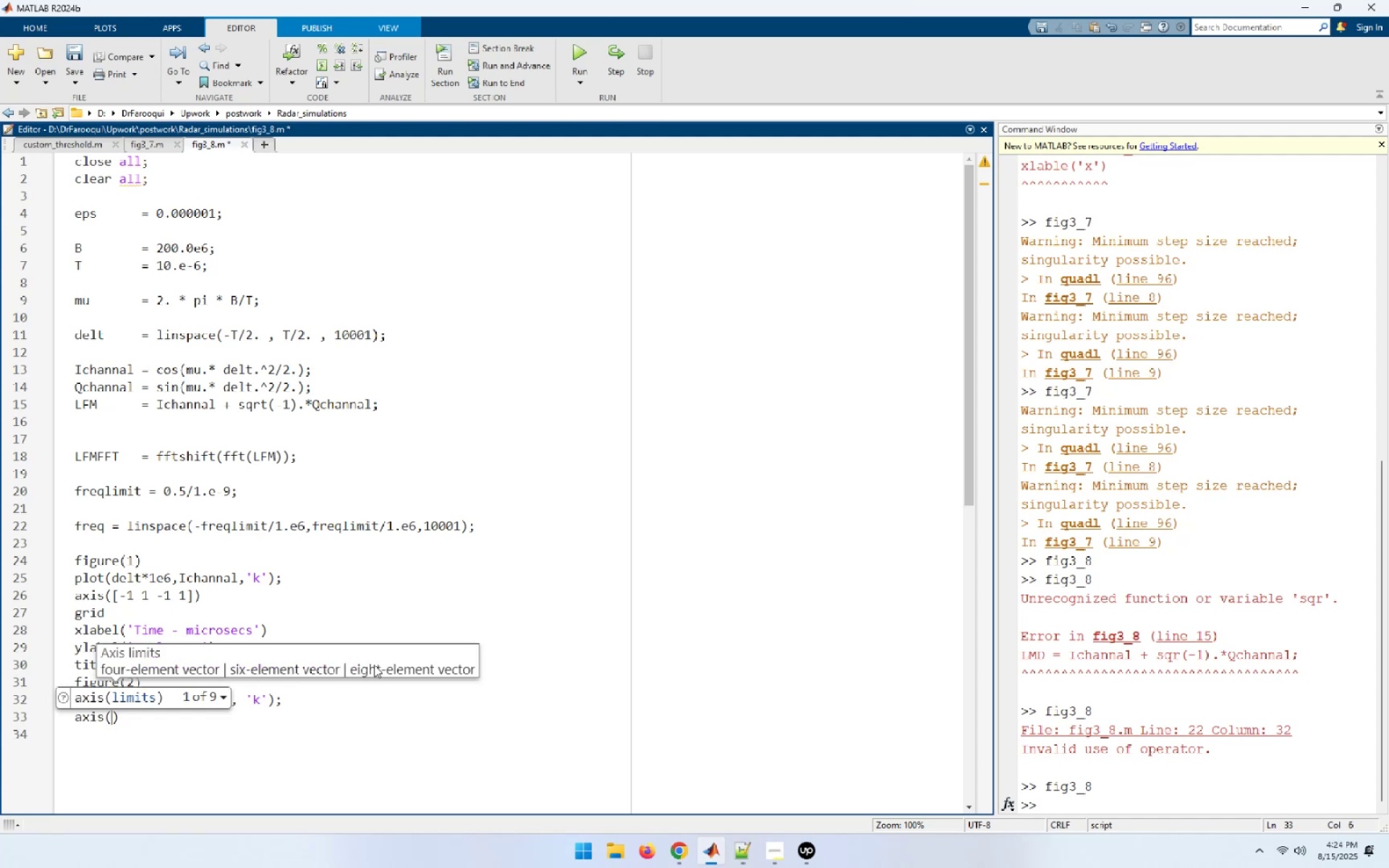 
key(BracketLeft)
 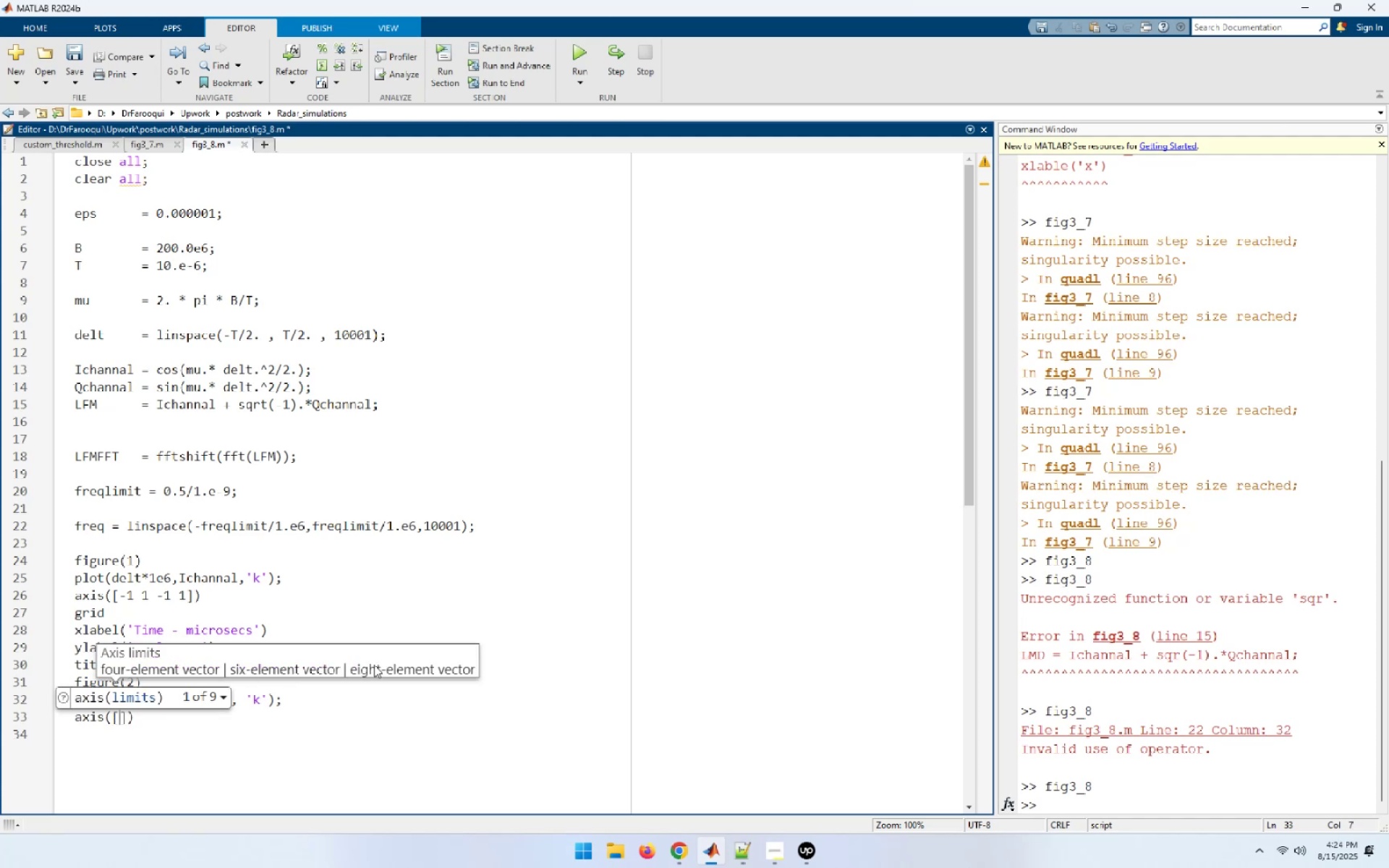 
wait(5.63)
 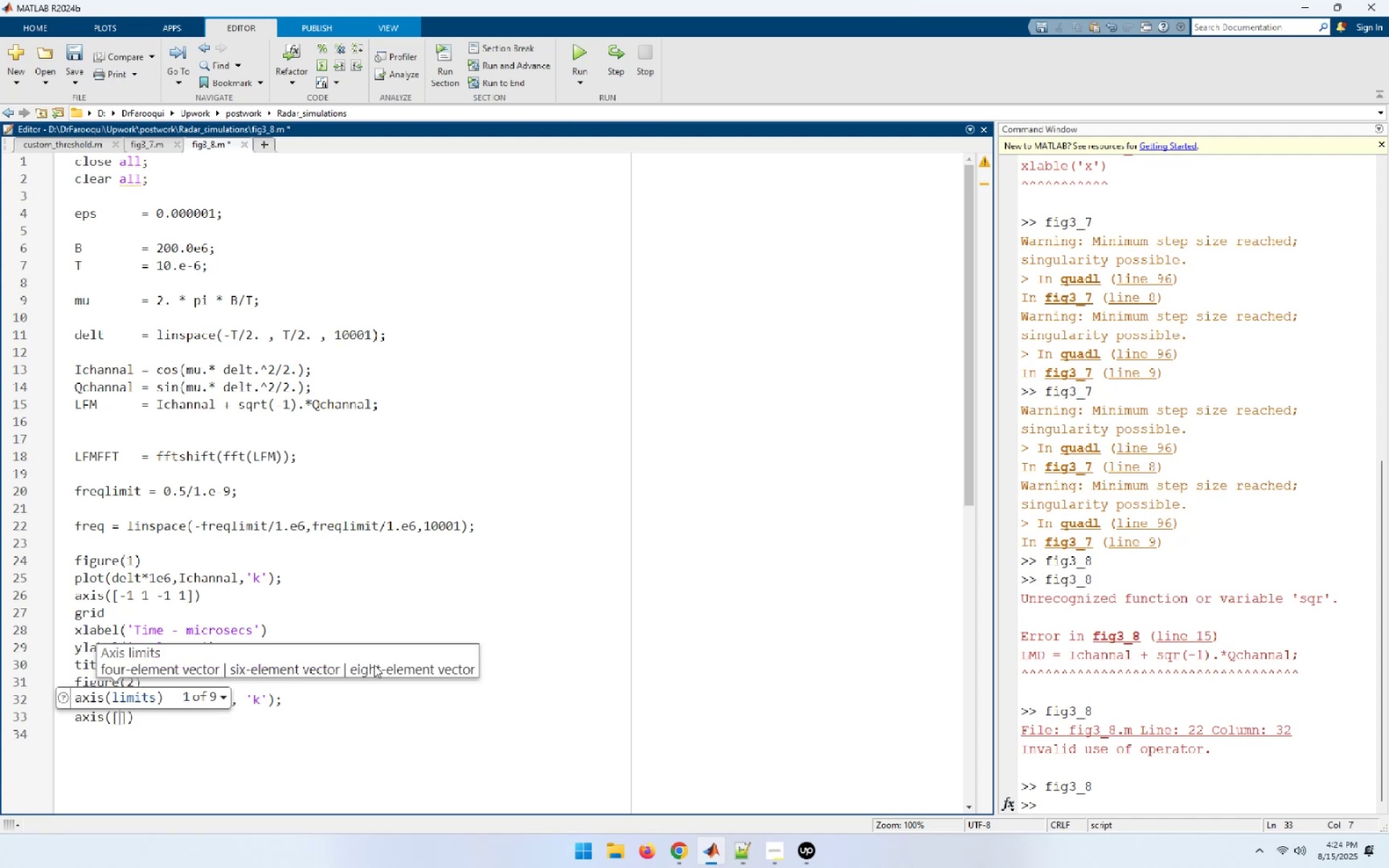 
key(Minus)
 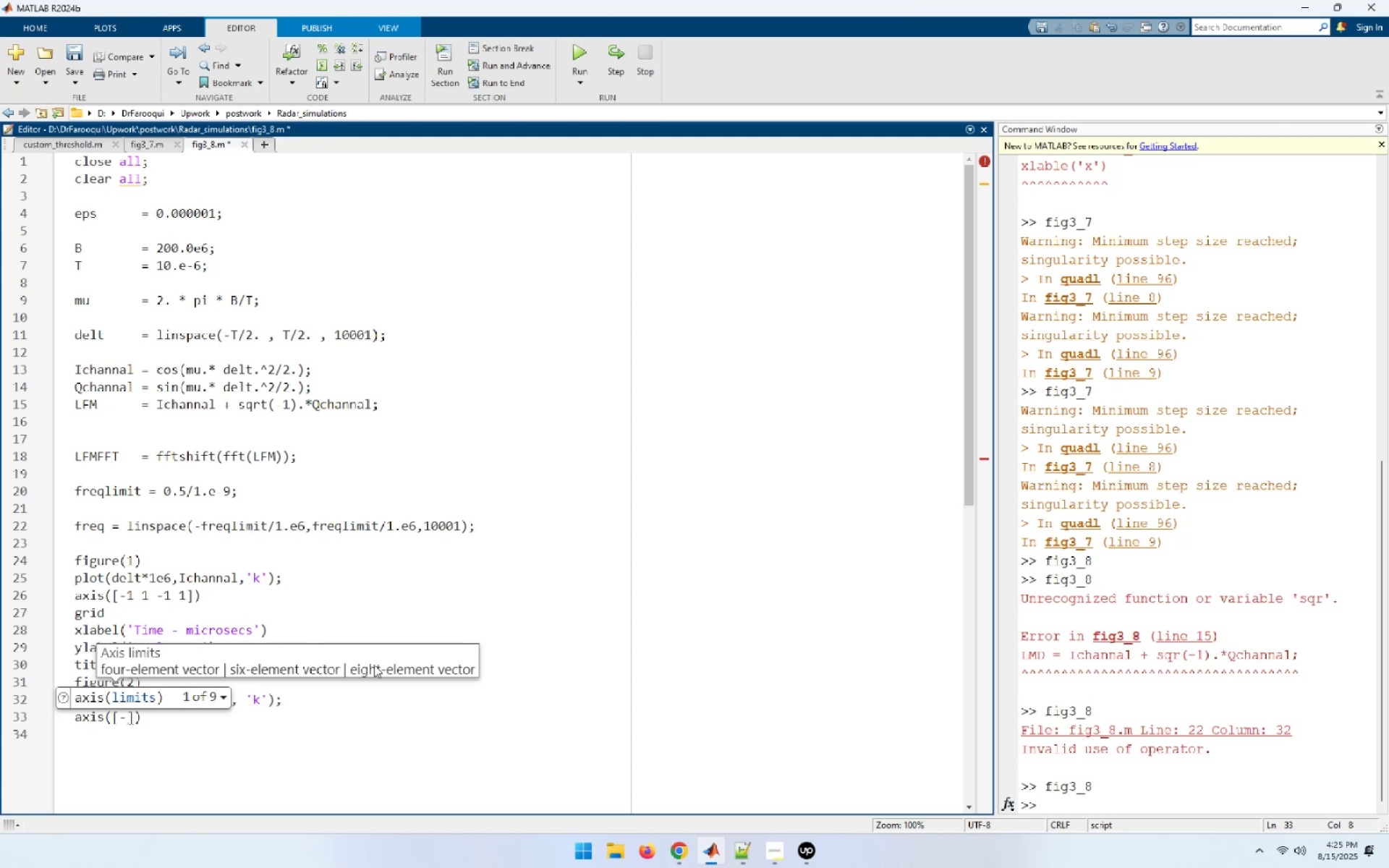 
key(1)
 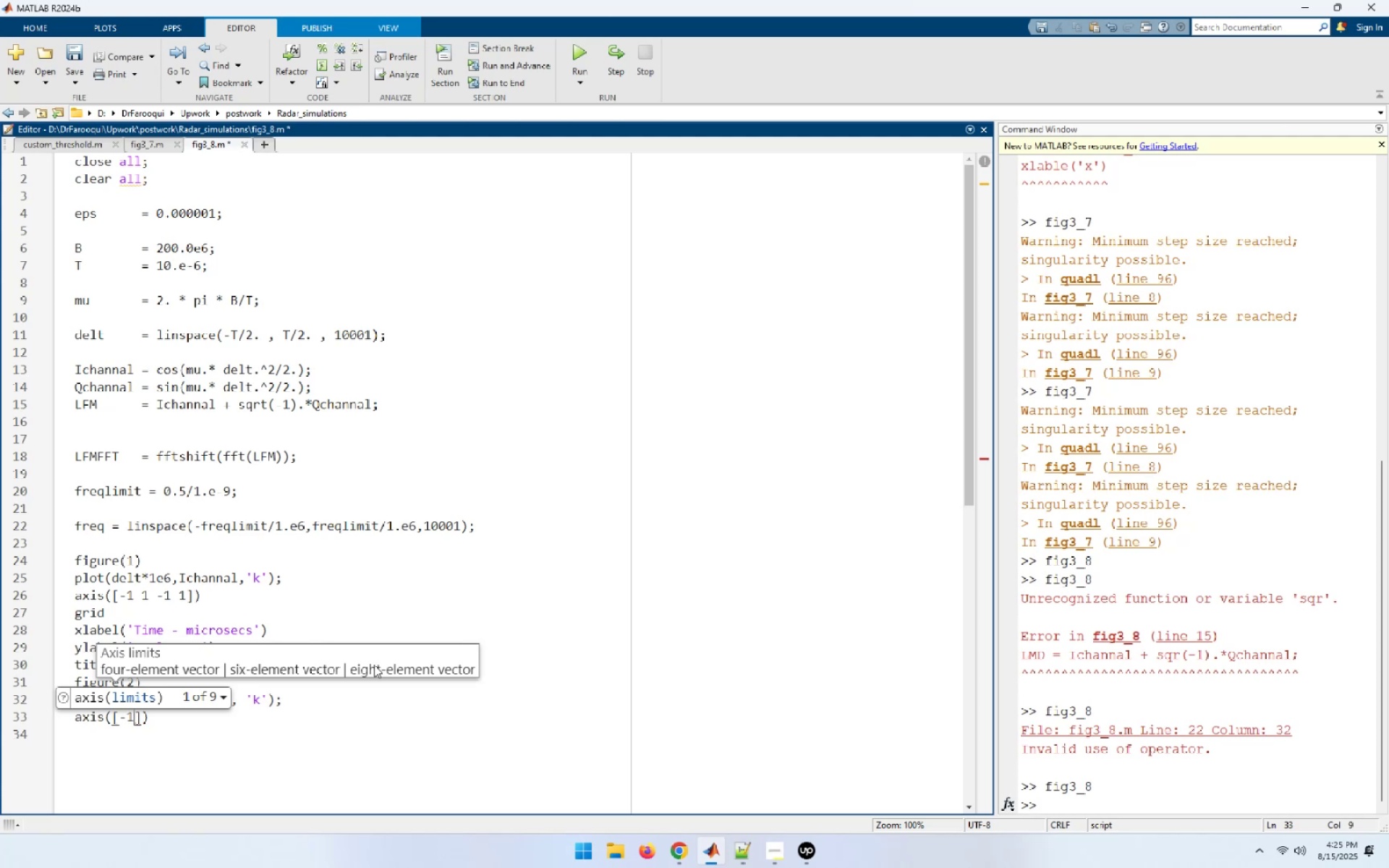 
key(Space)
 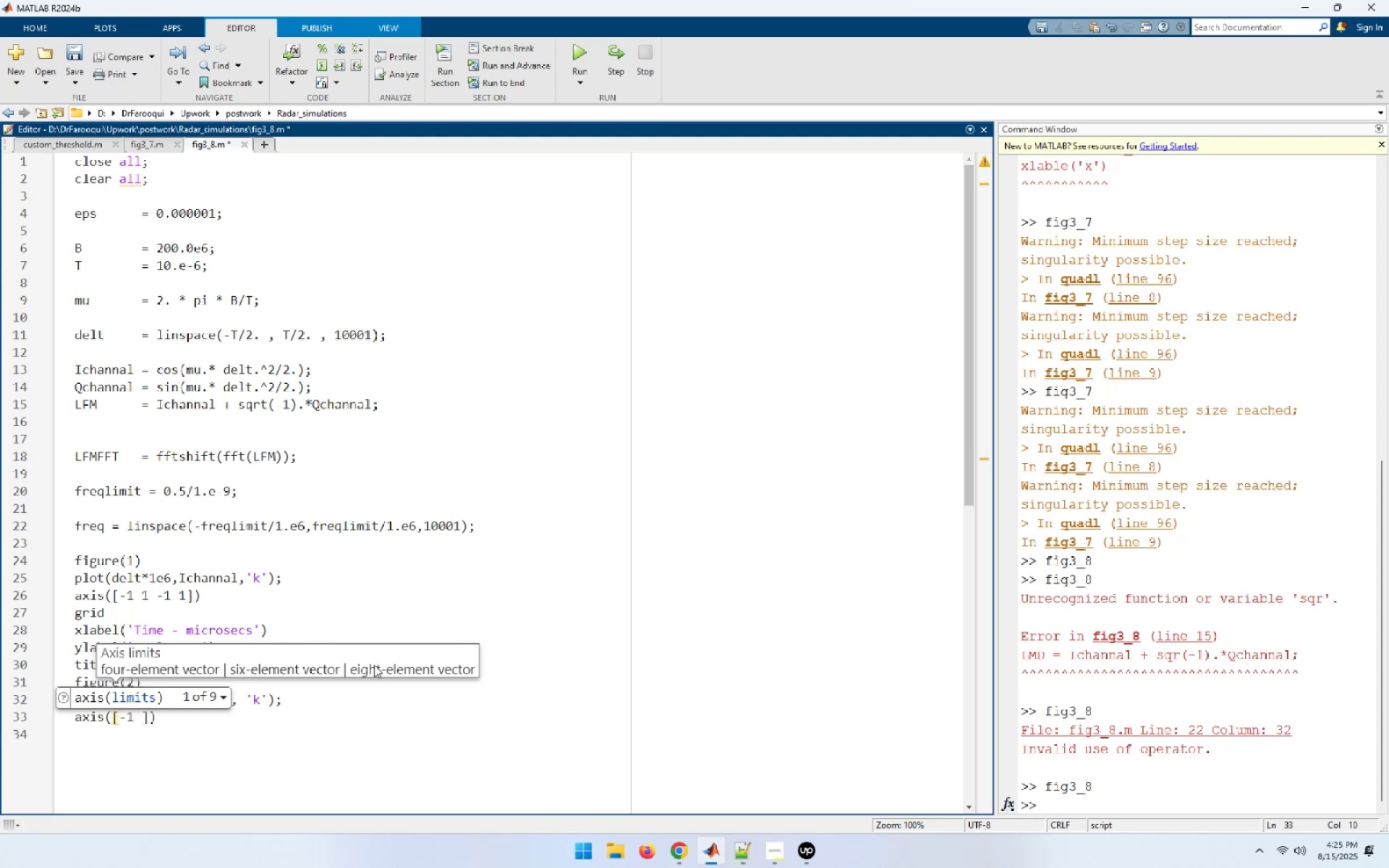 
key(1)
 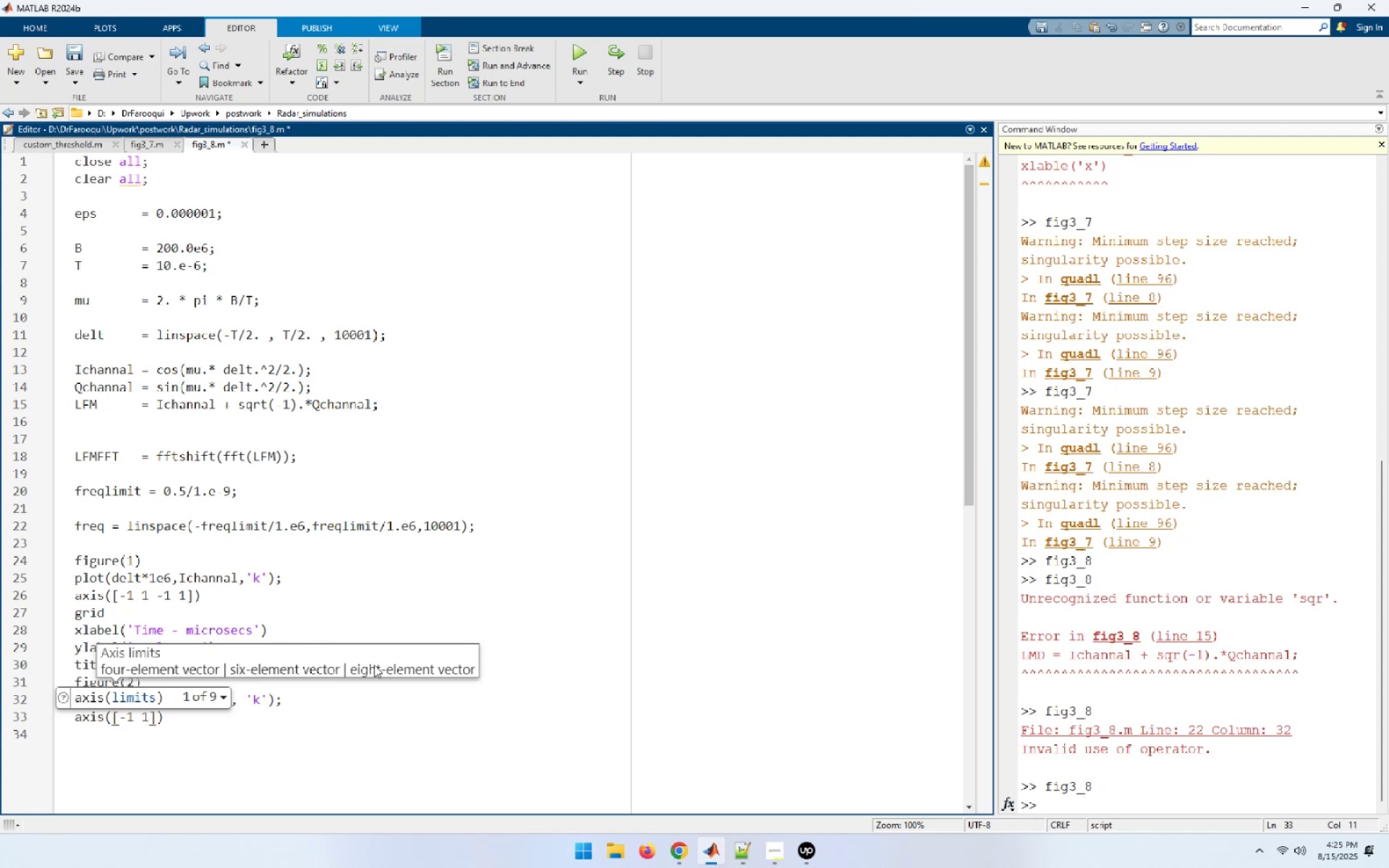 
key(Space)
 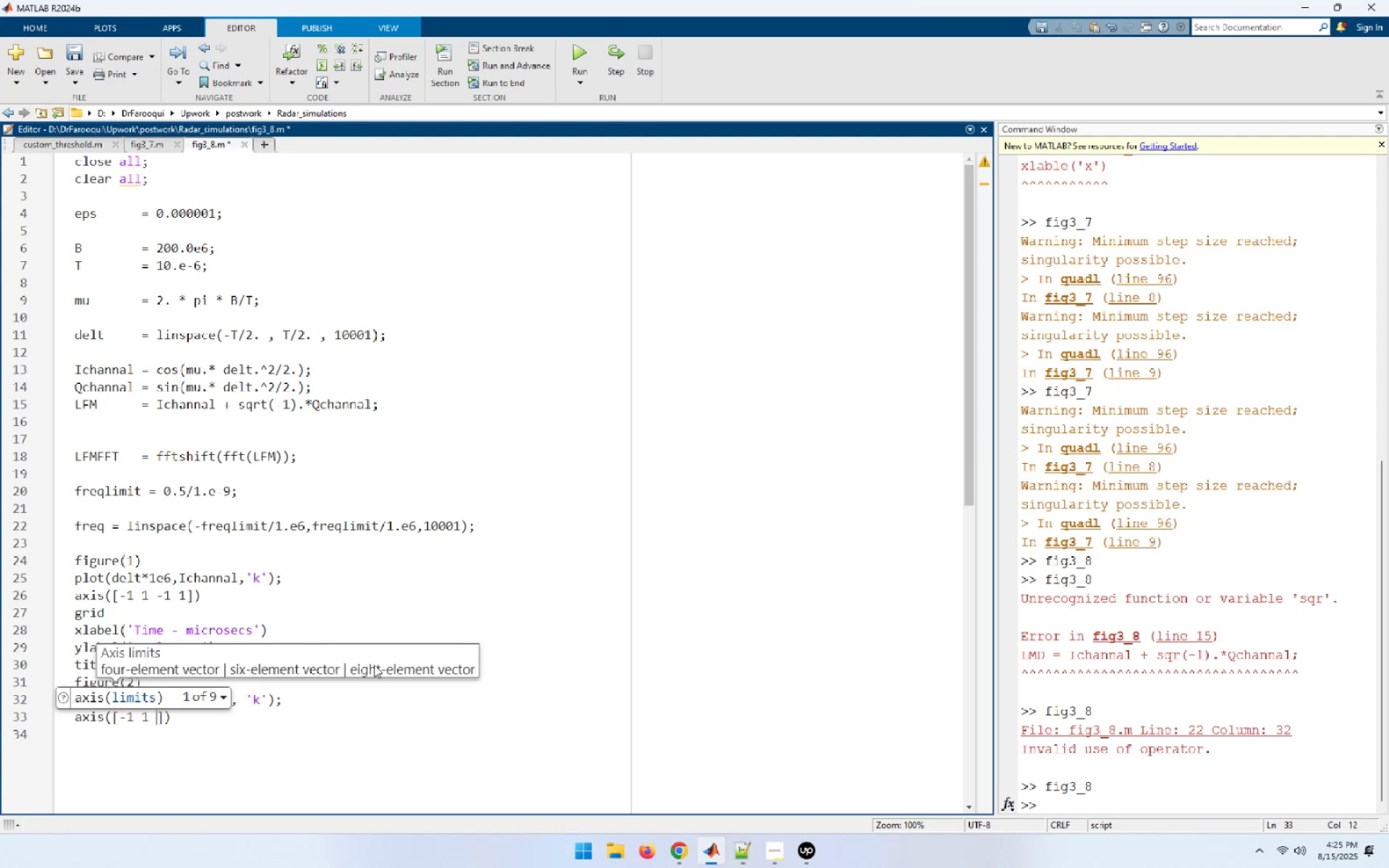 
key(Minus)
 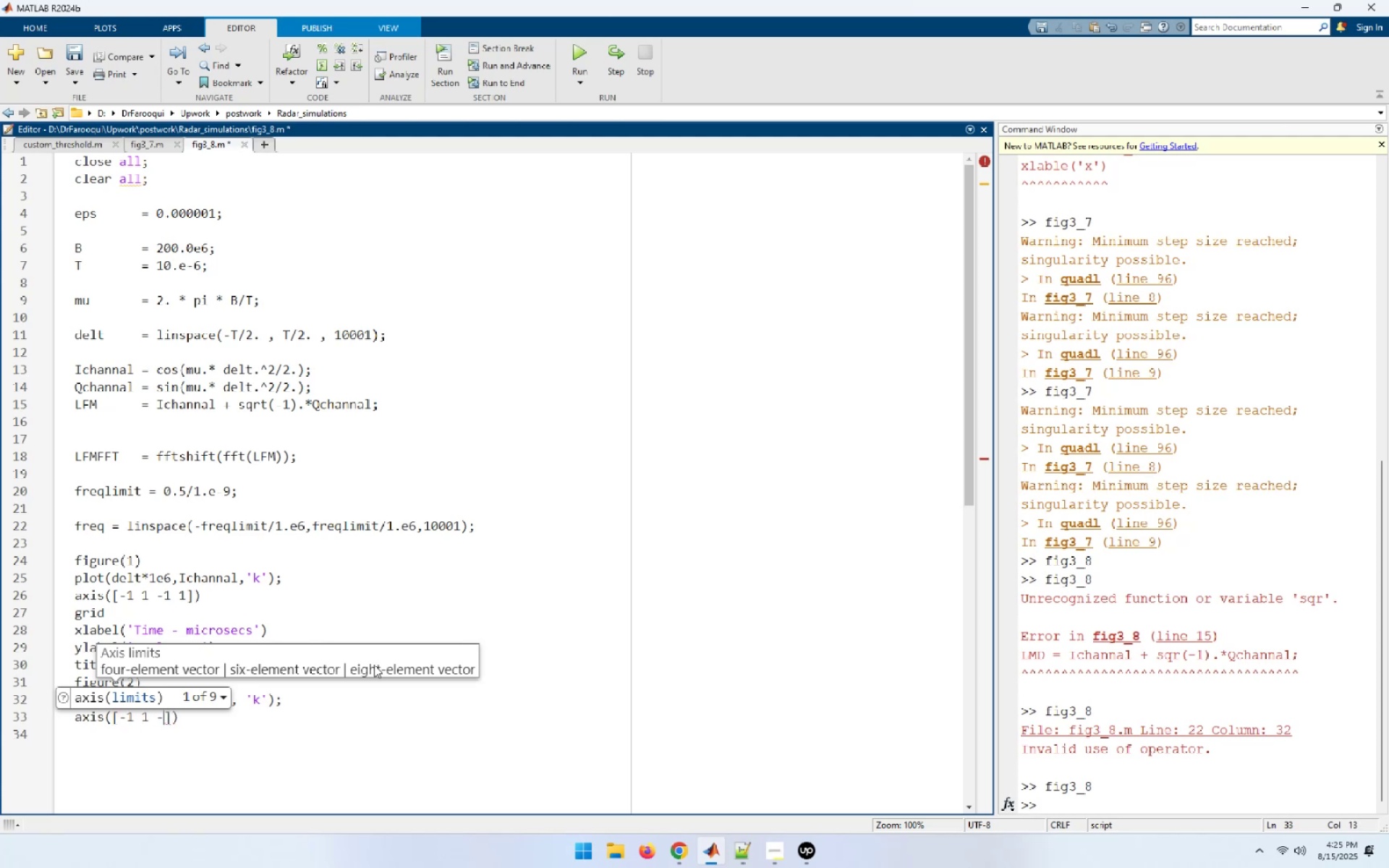 
key(1)
 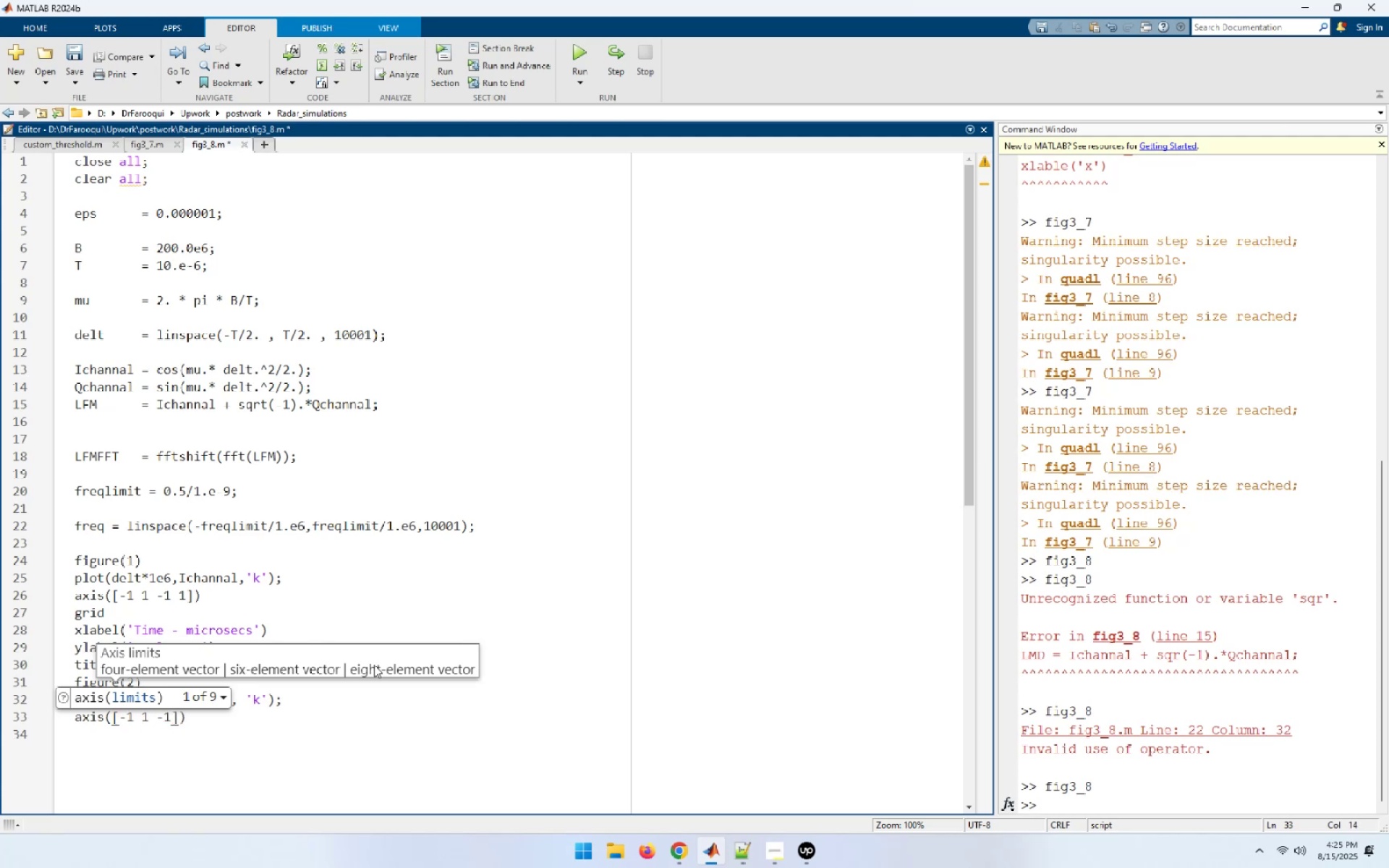 
key(Space)
 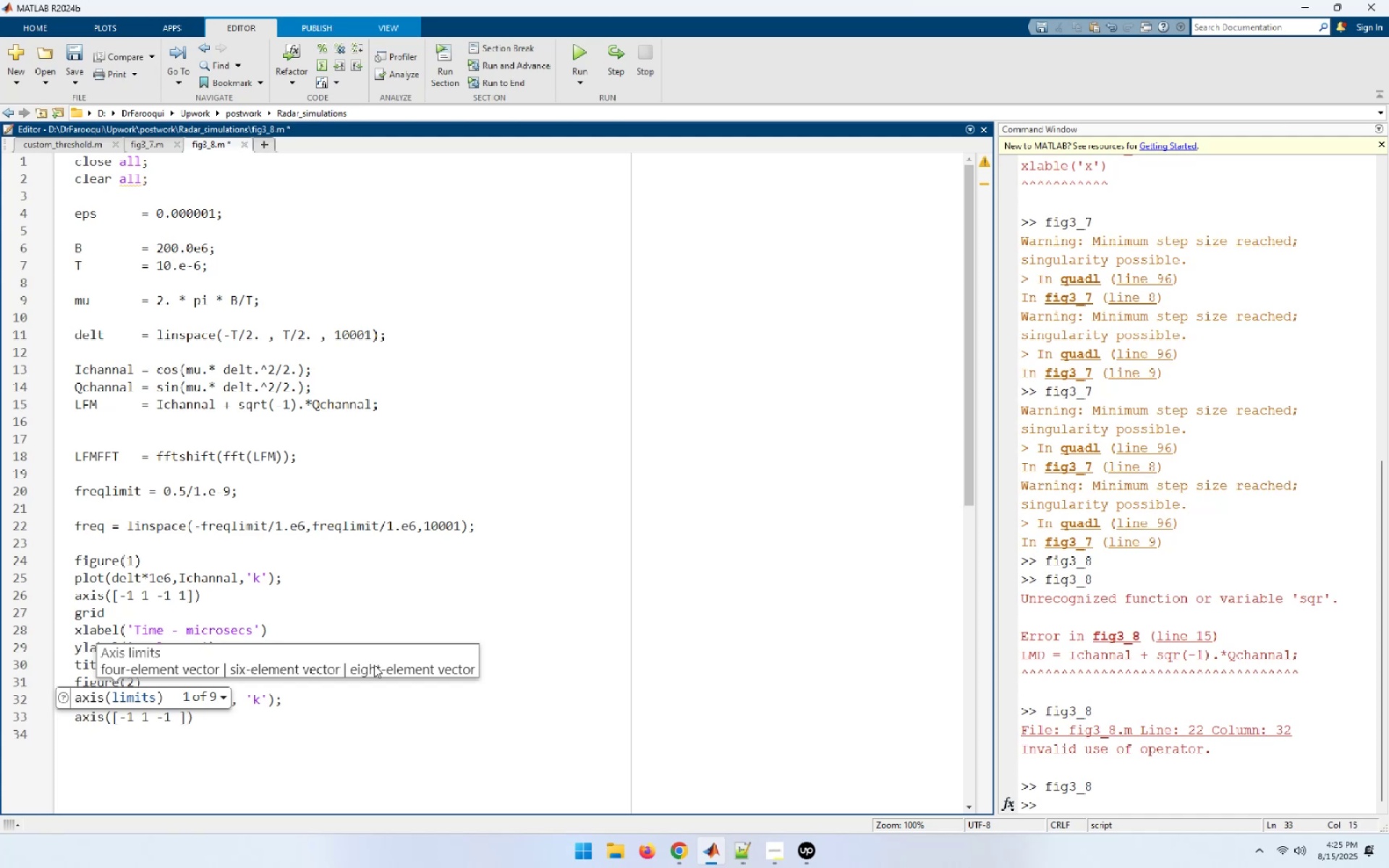 
key(1)
 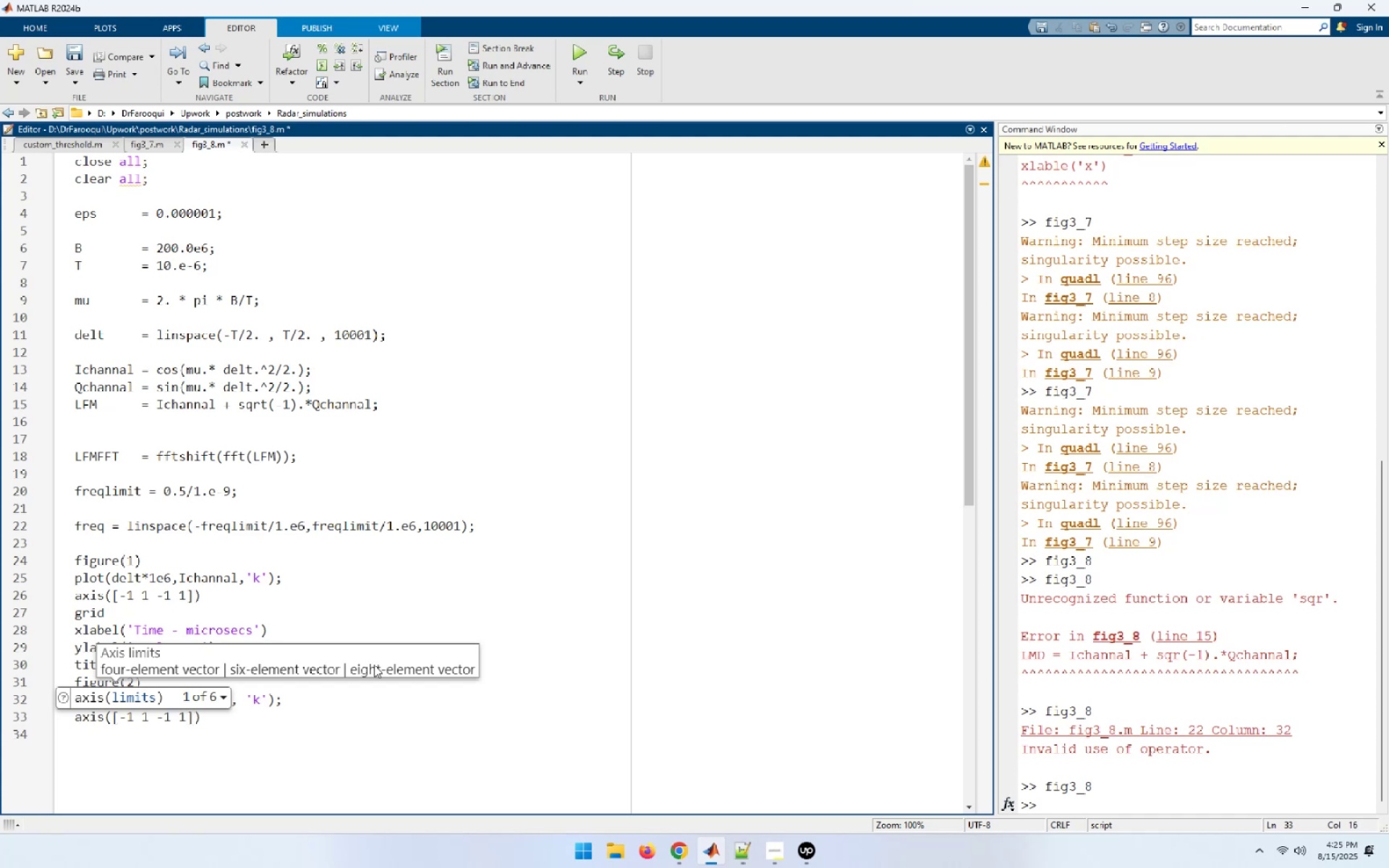 
key(ArrowRight)
 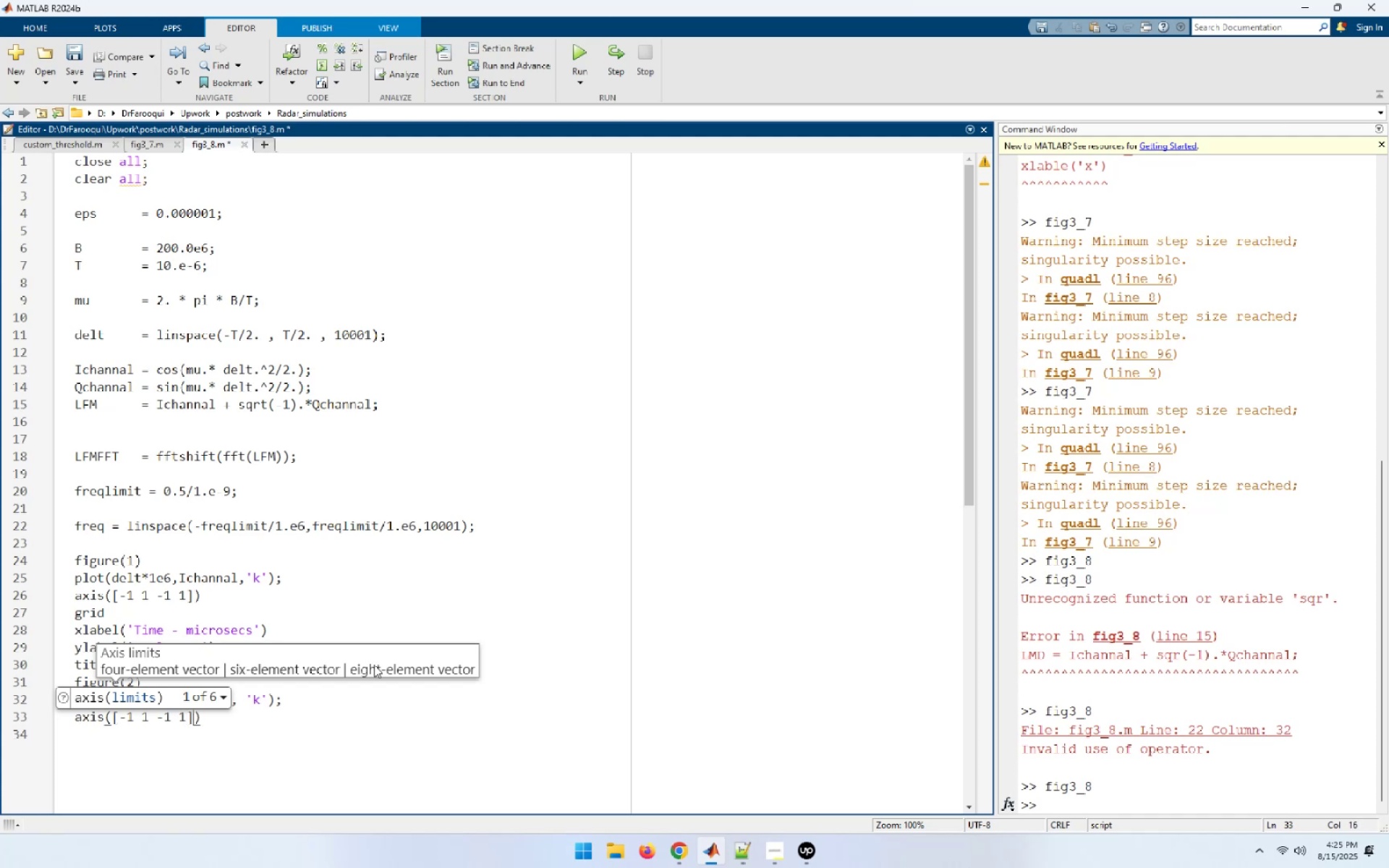 
key(ArrowRight)
 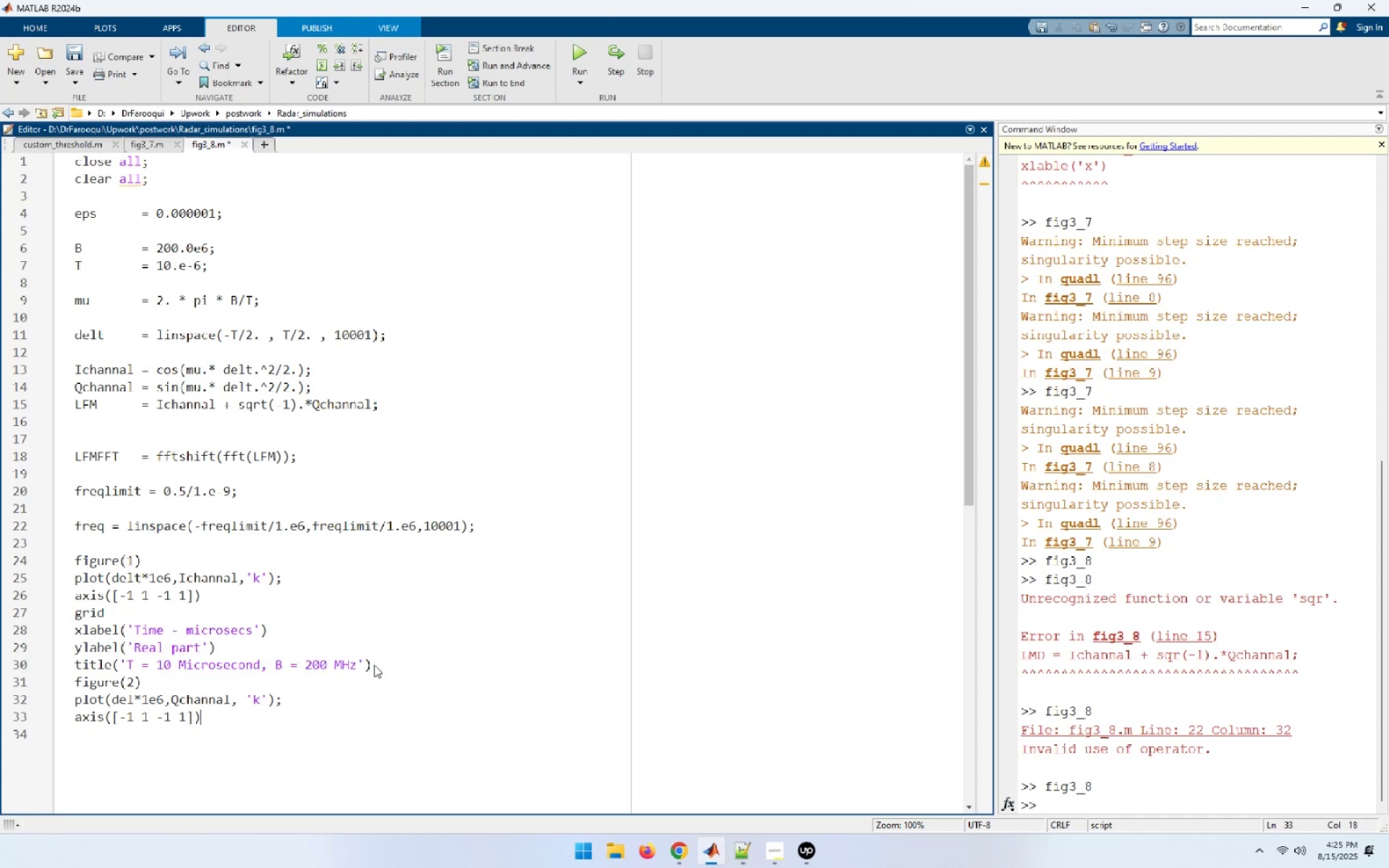 
key(Enter)
 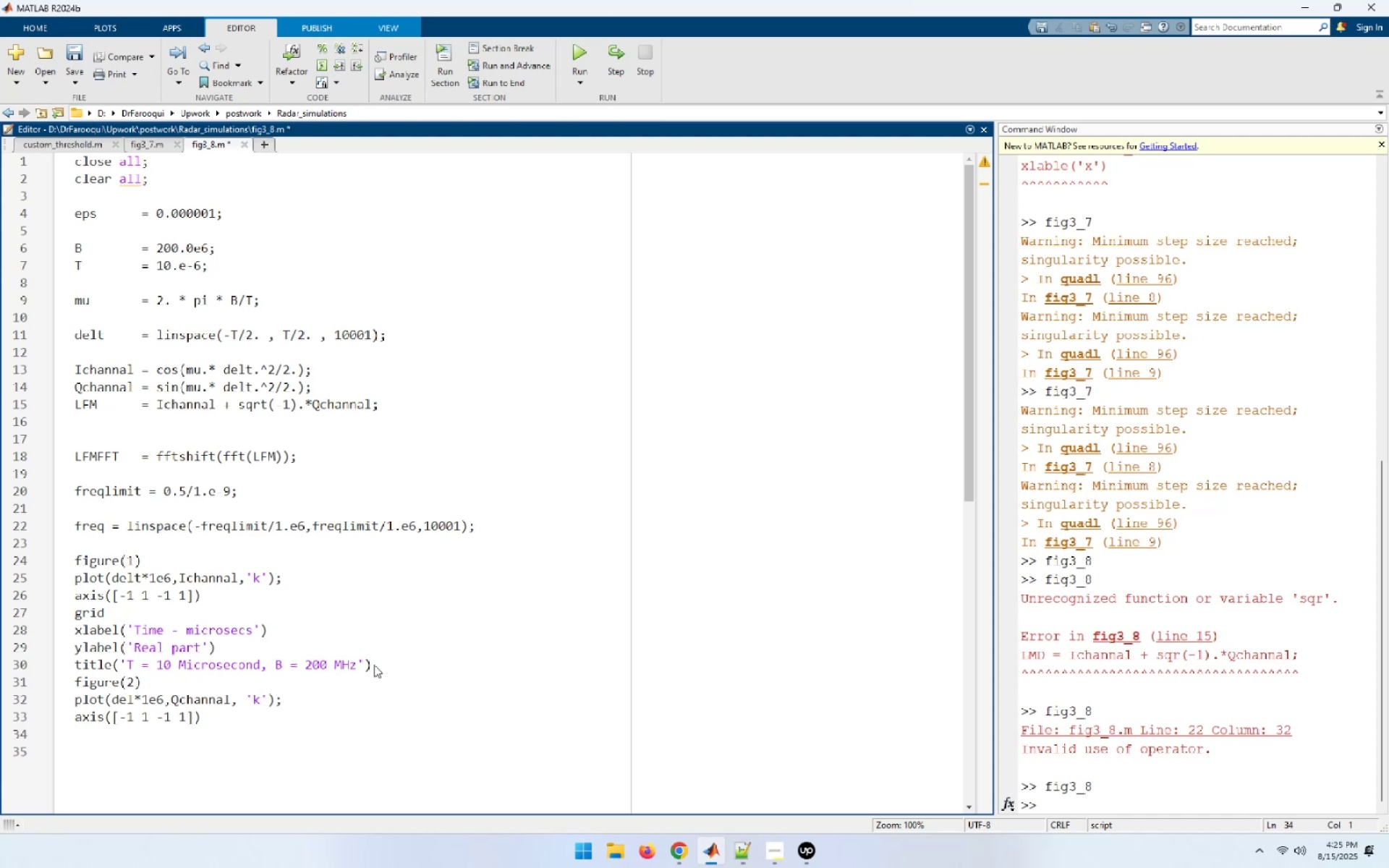 
key(Control+S)
 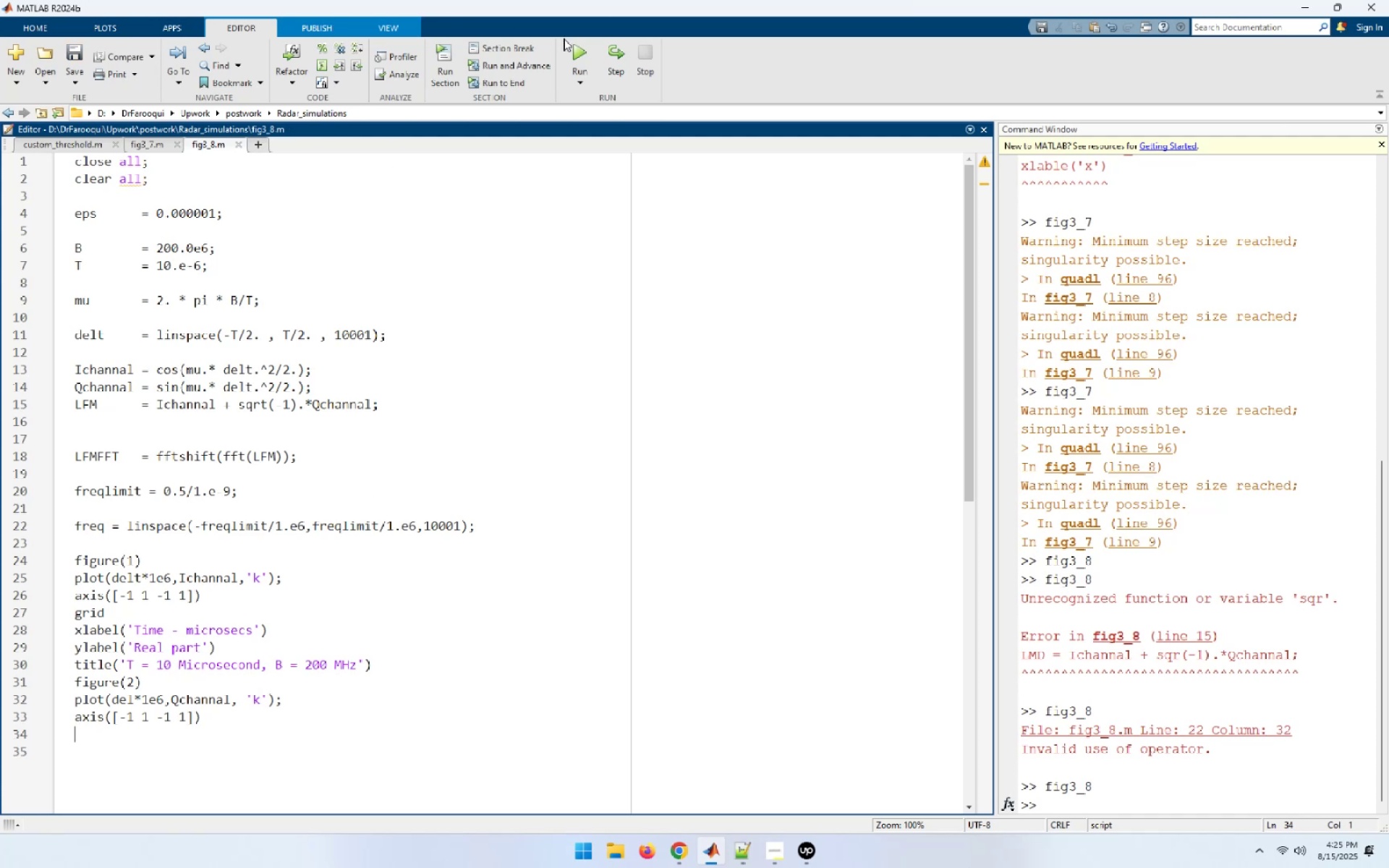 
left_click([572, 45])
 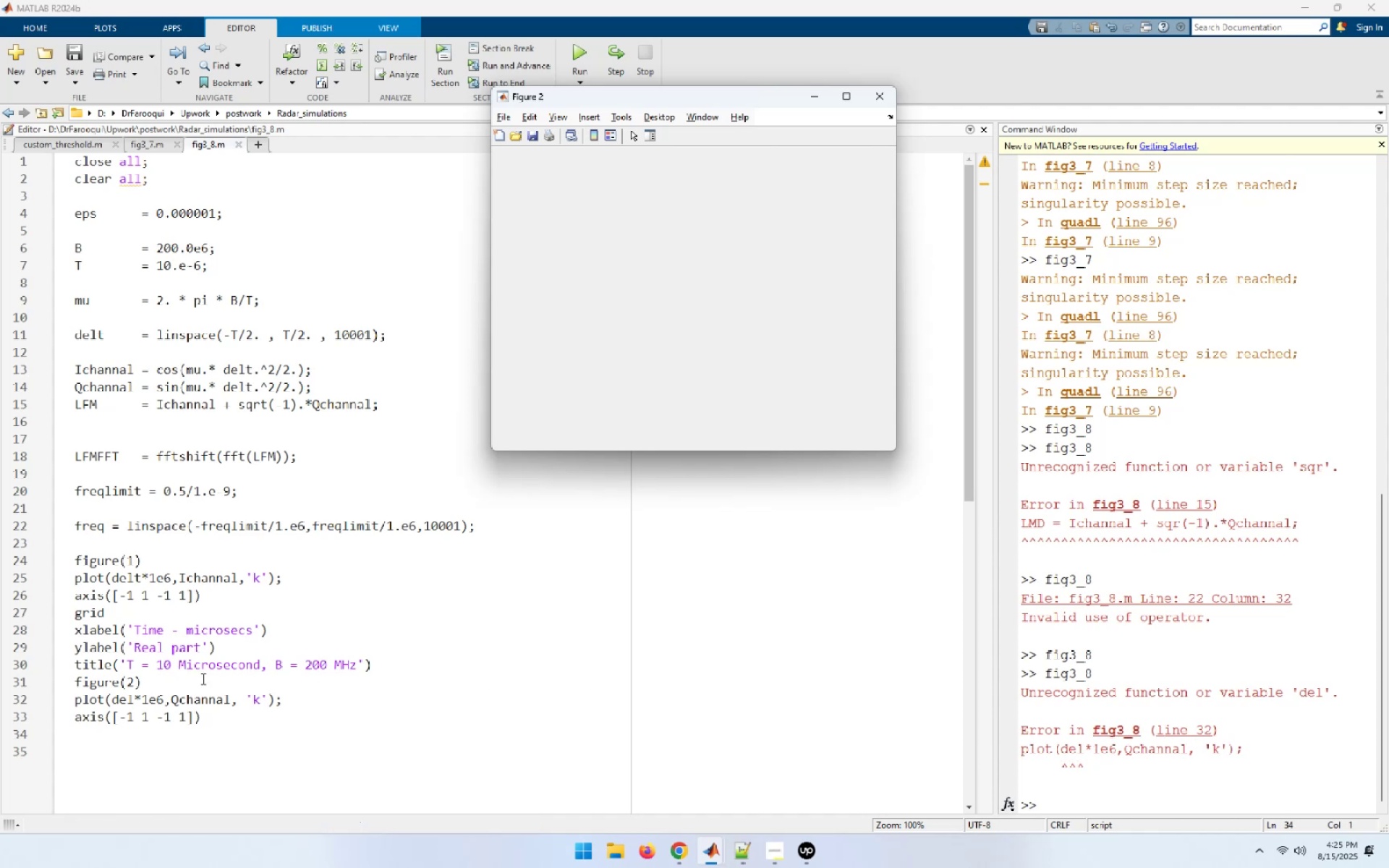 
wait(28.4)
 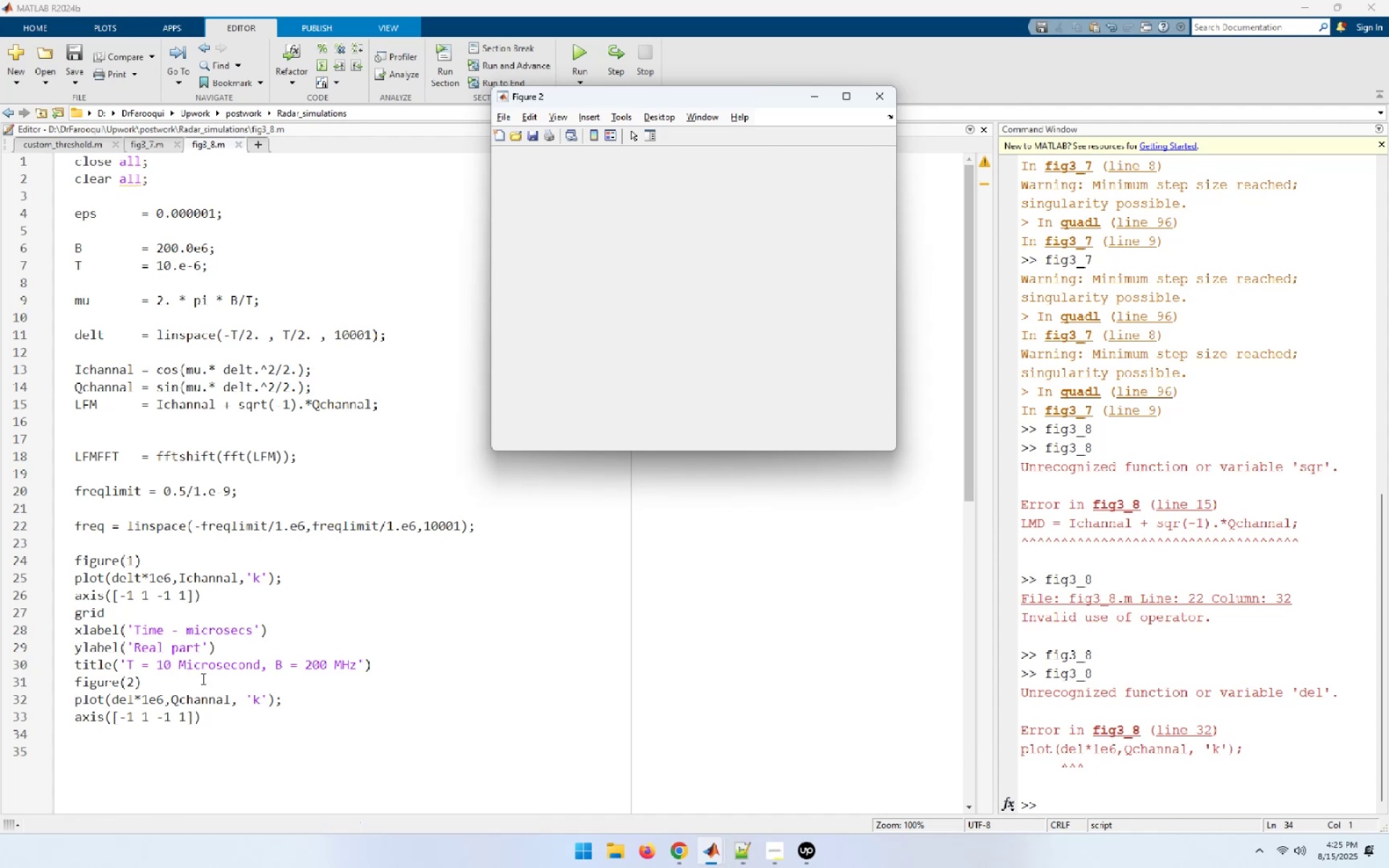 
left_click([131, 694])
 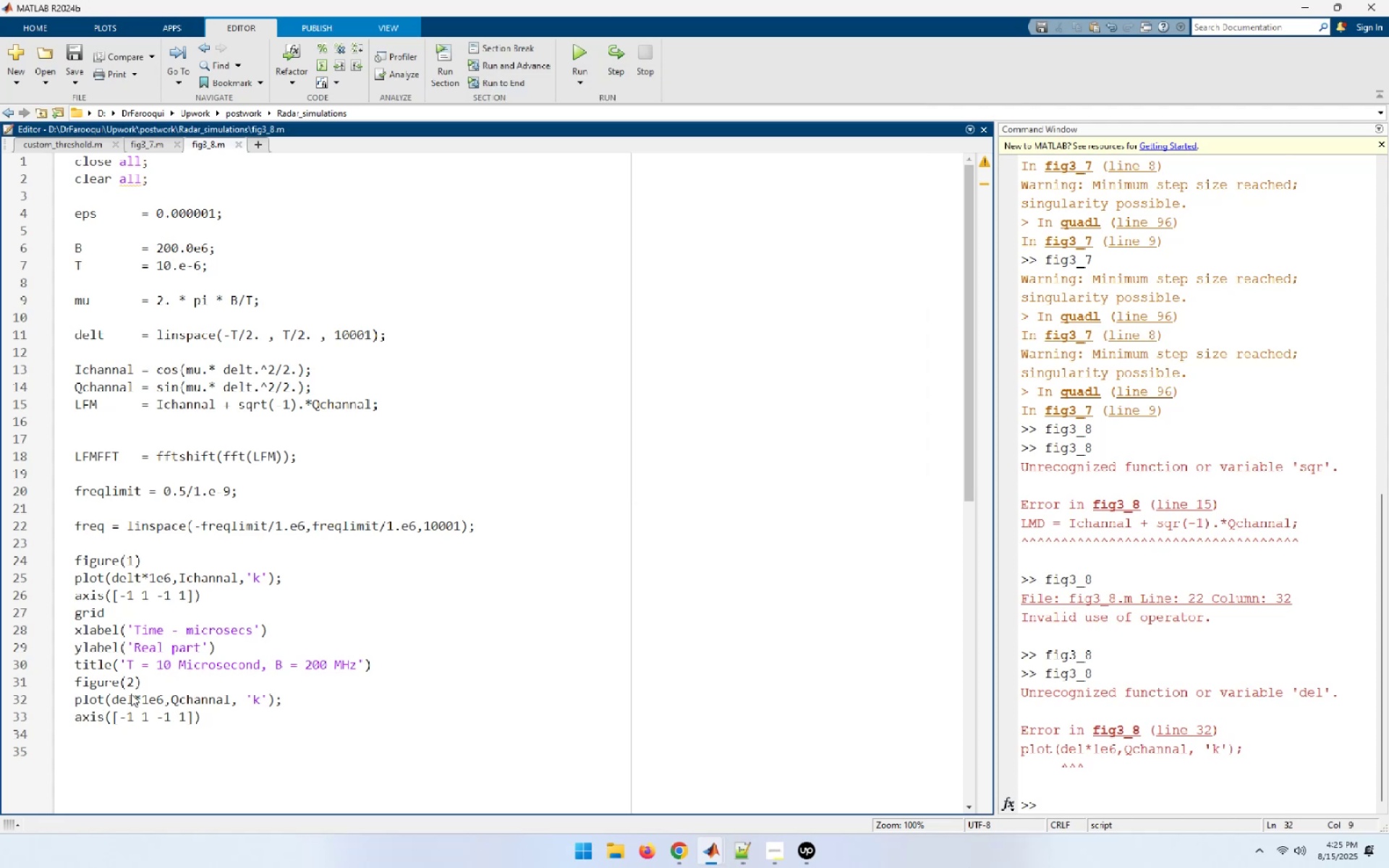 
key(T)
 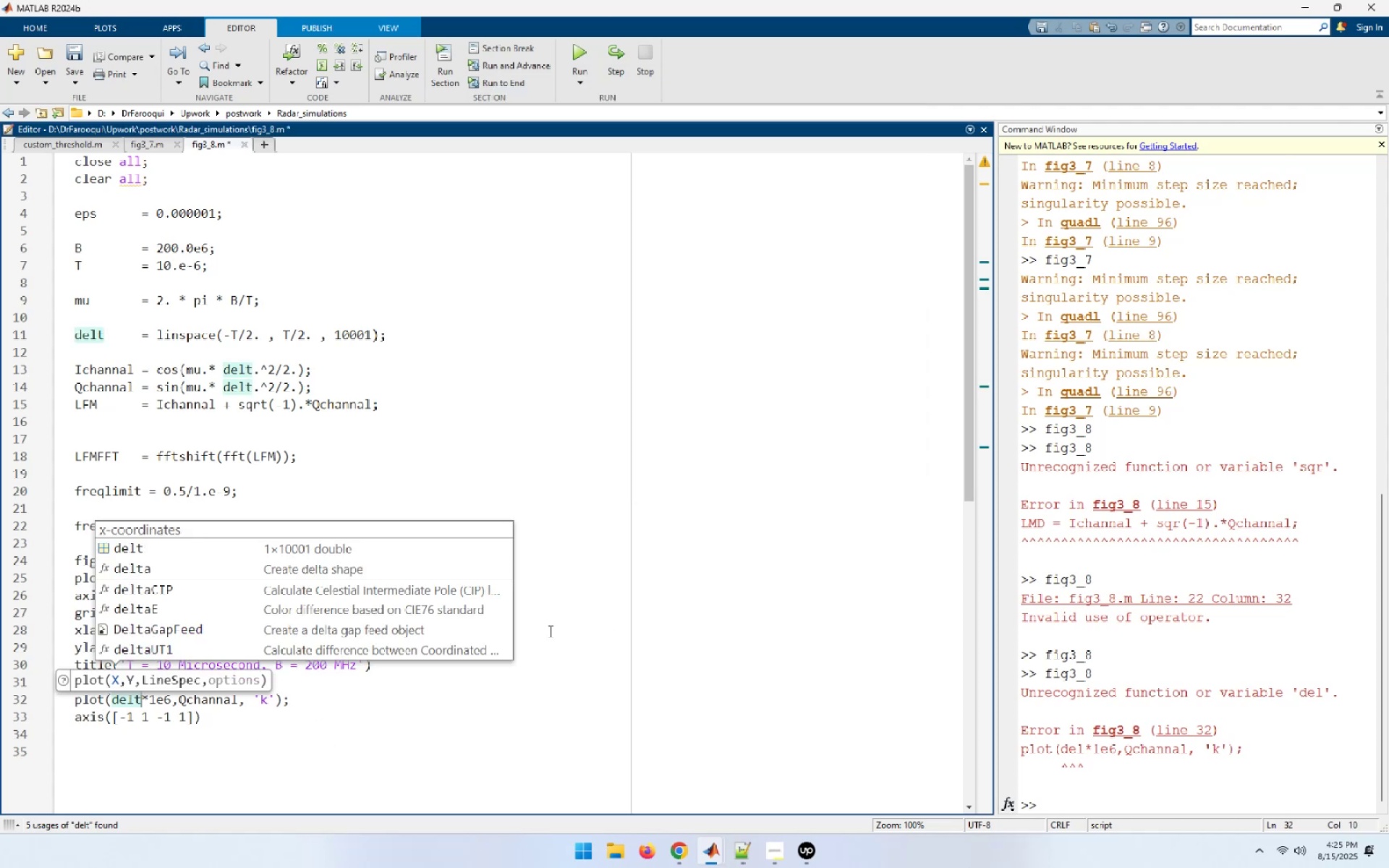 
key(Control+S)
 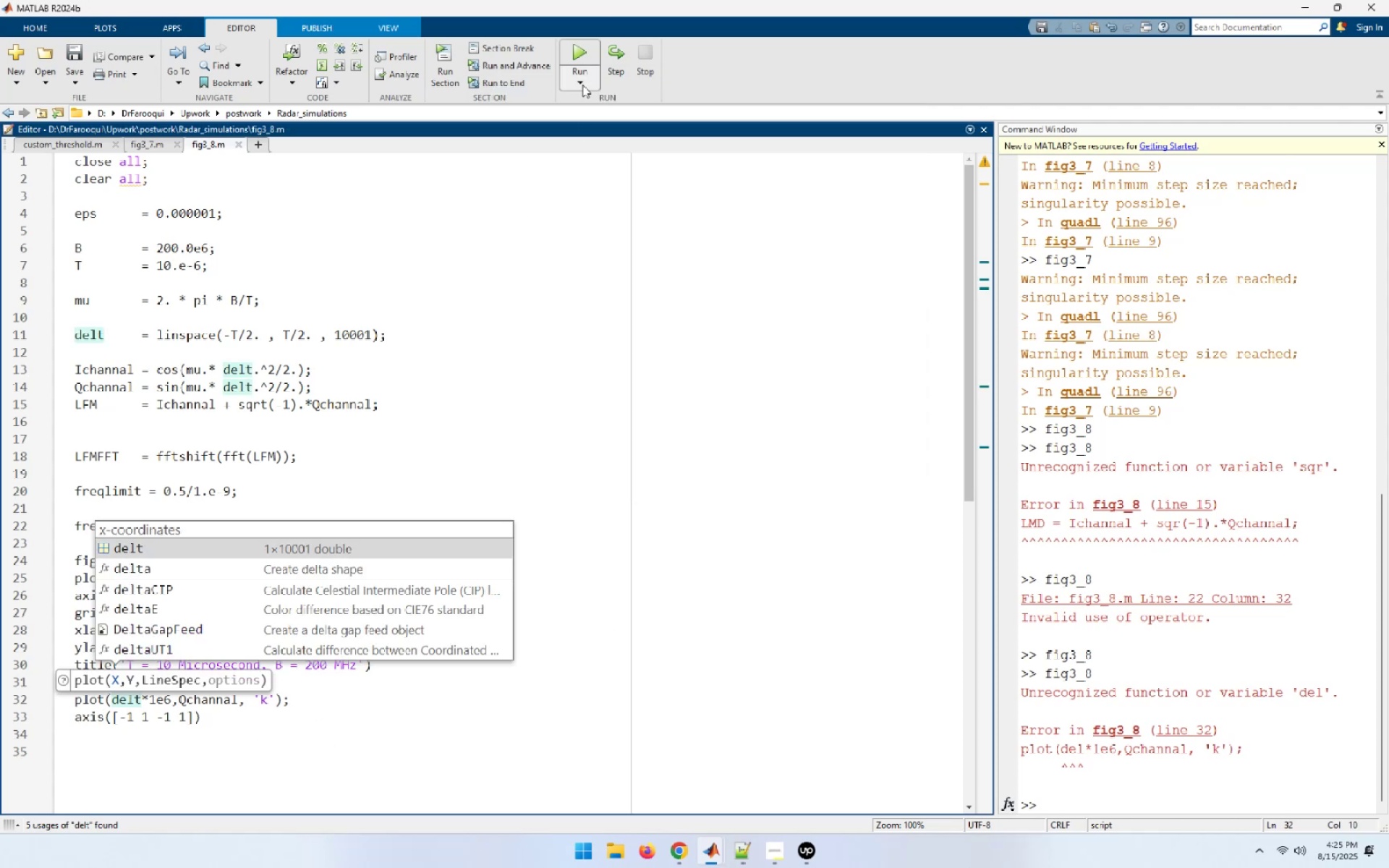 
left_click([567, 46])
 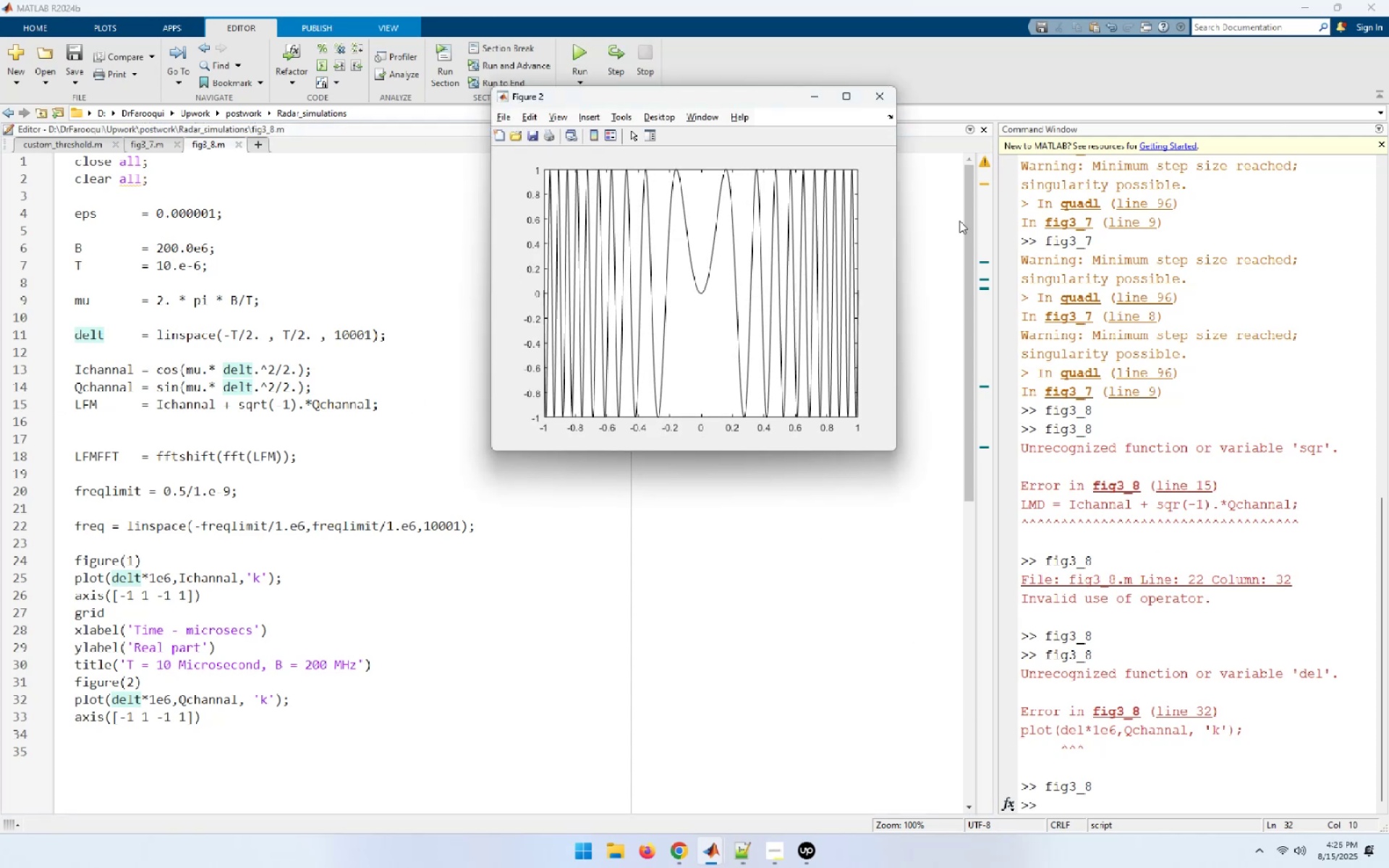 
wait(5.09)
 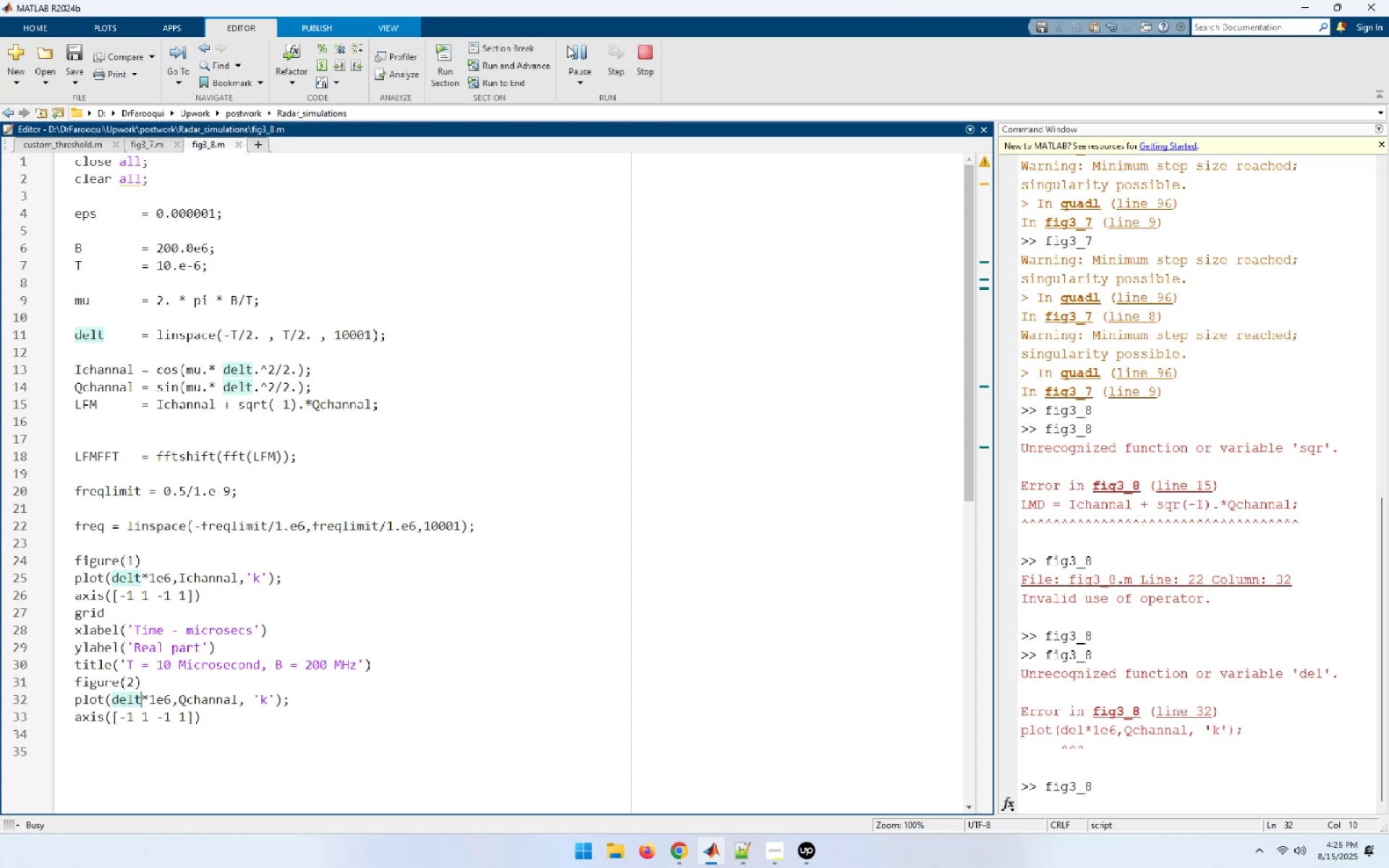 
left_click([567, 602])
 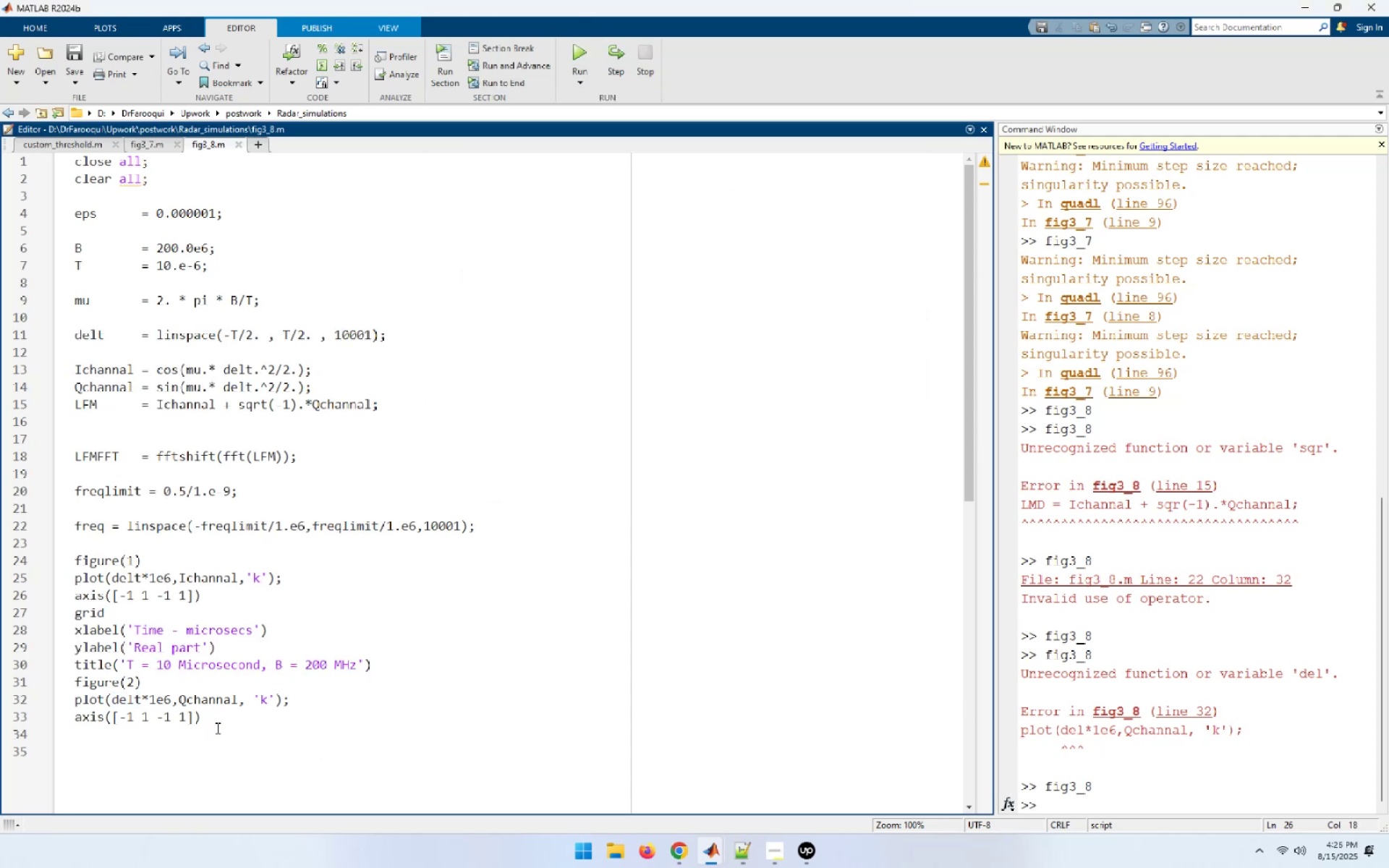 
left_click([221, 720])
 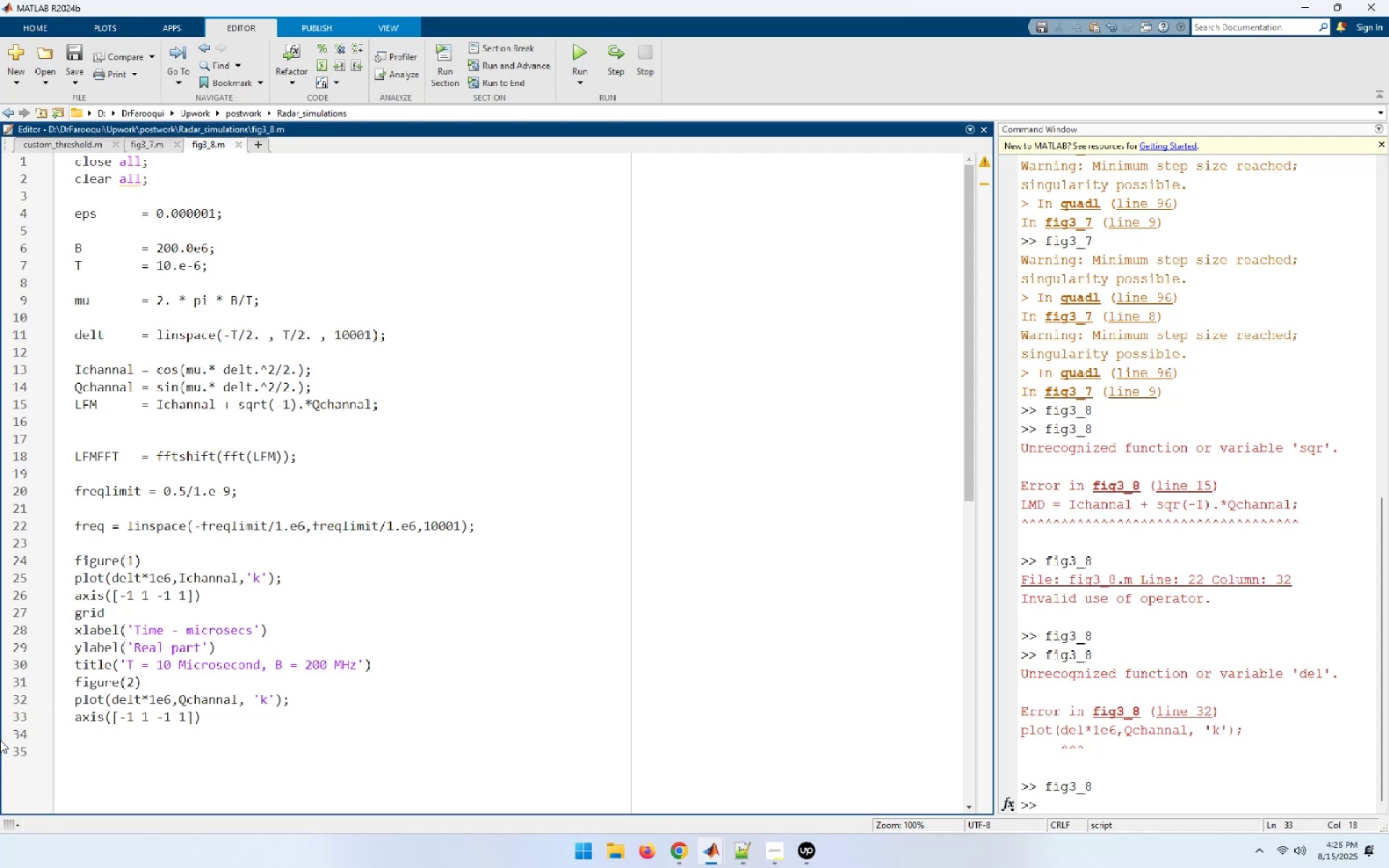 
wait(5.9)
 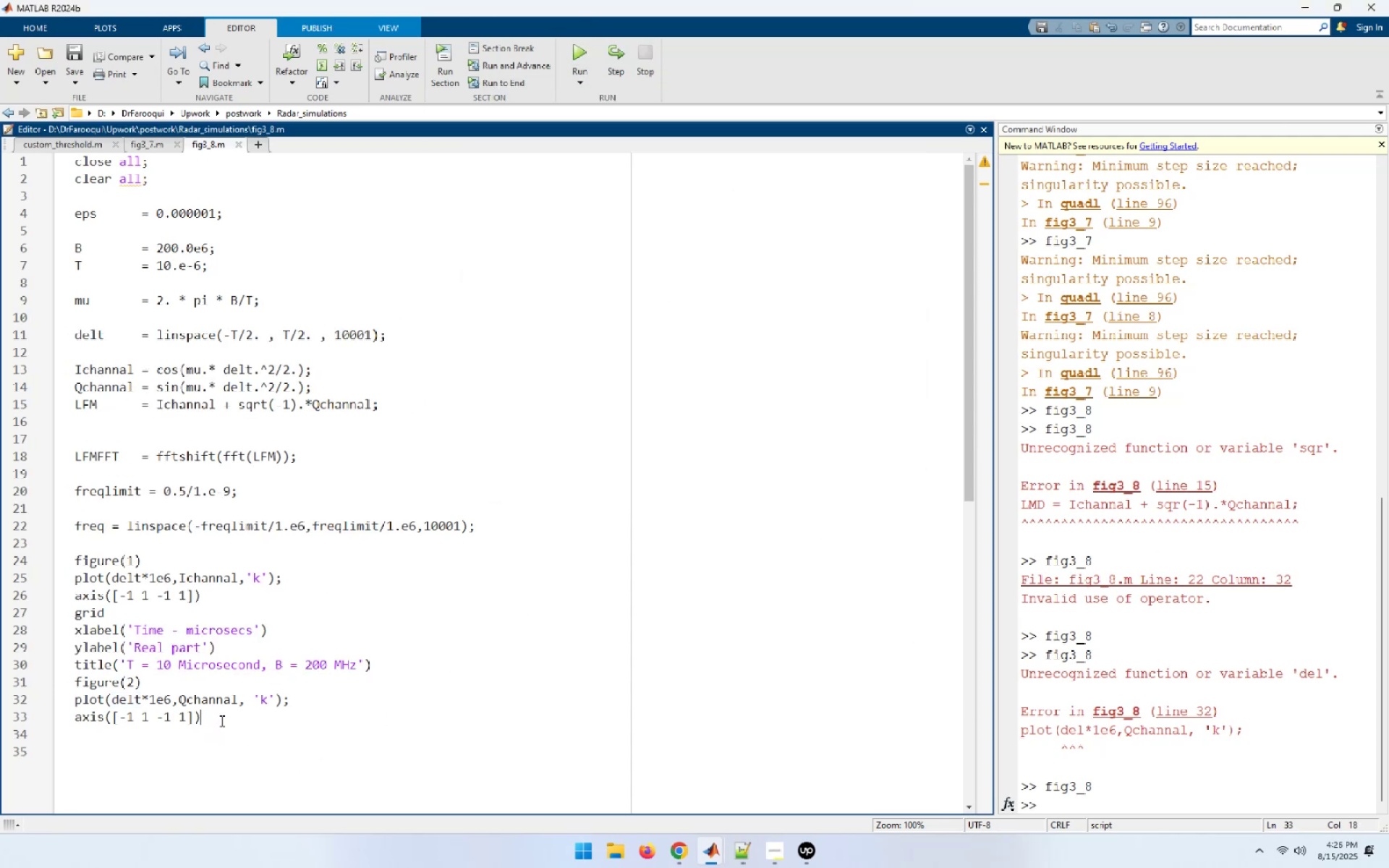 
left_click([224, 715])
 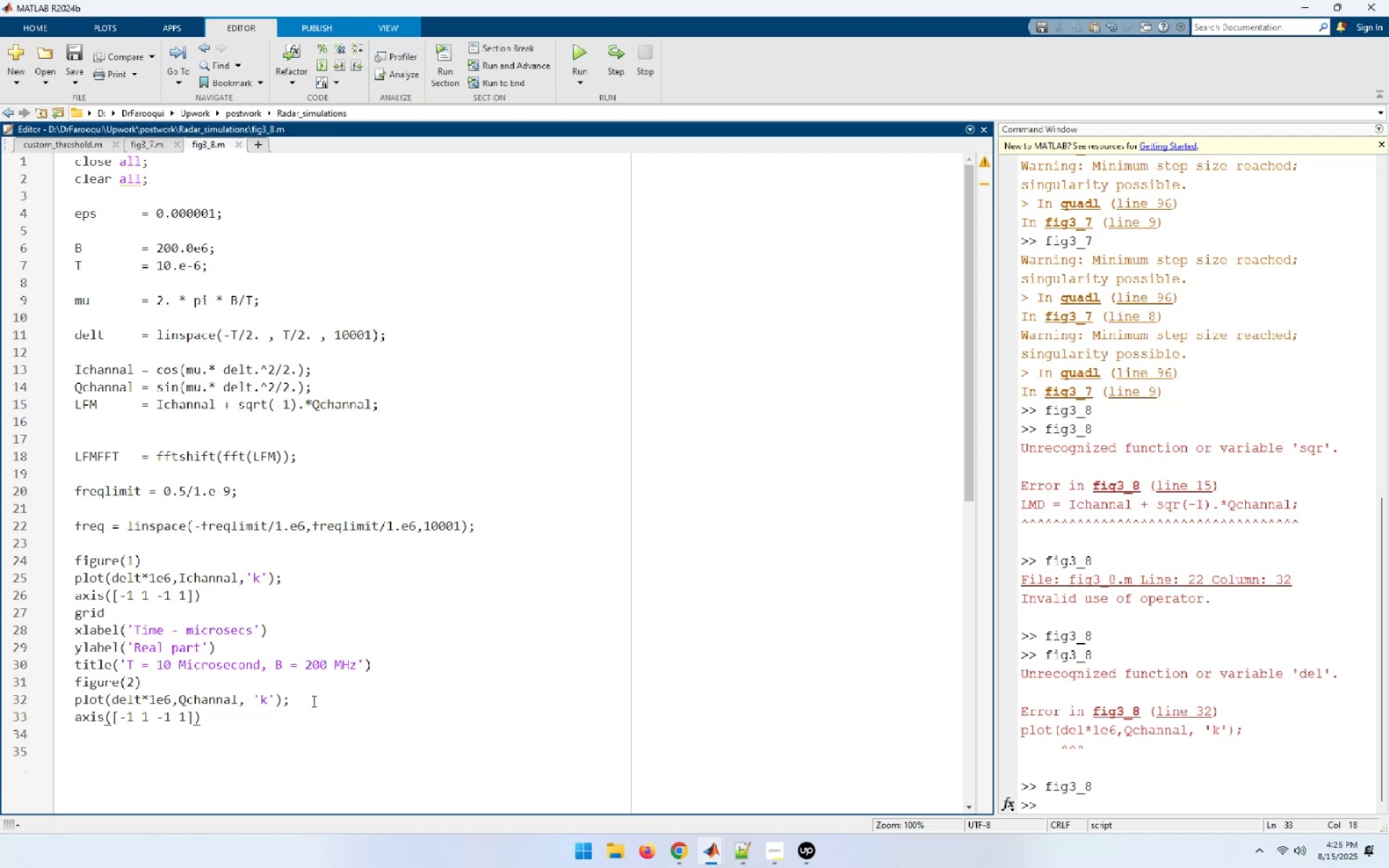 
left_click([313, 700])
 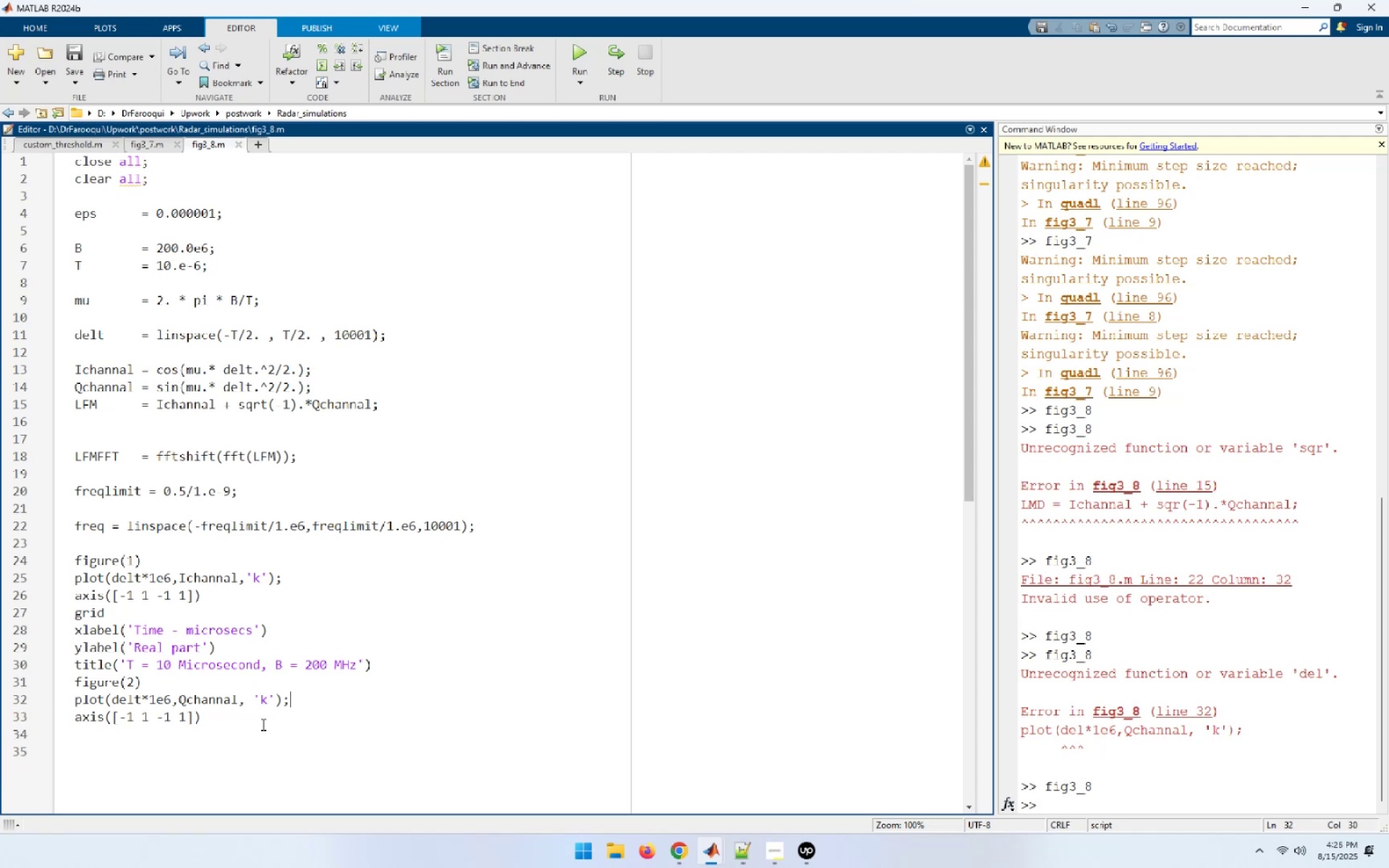 
left_click([262, 724])
 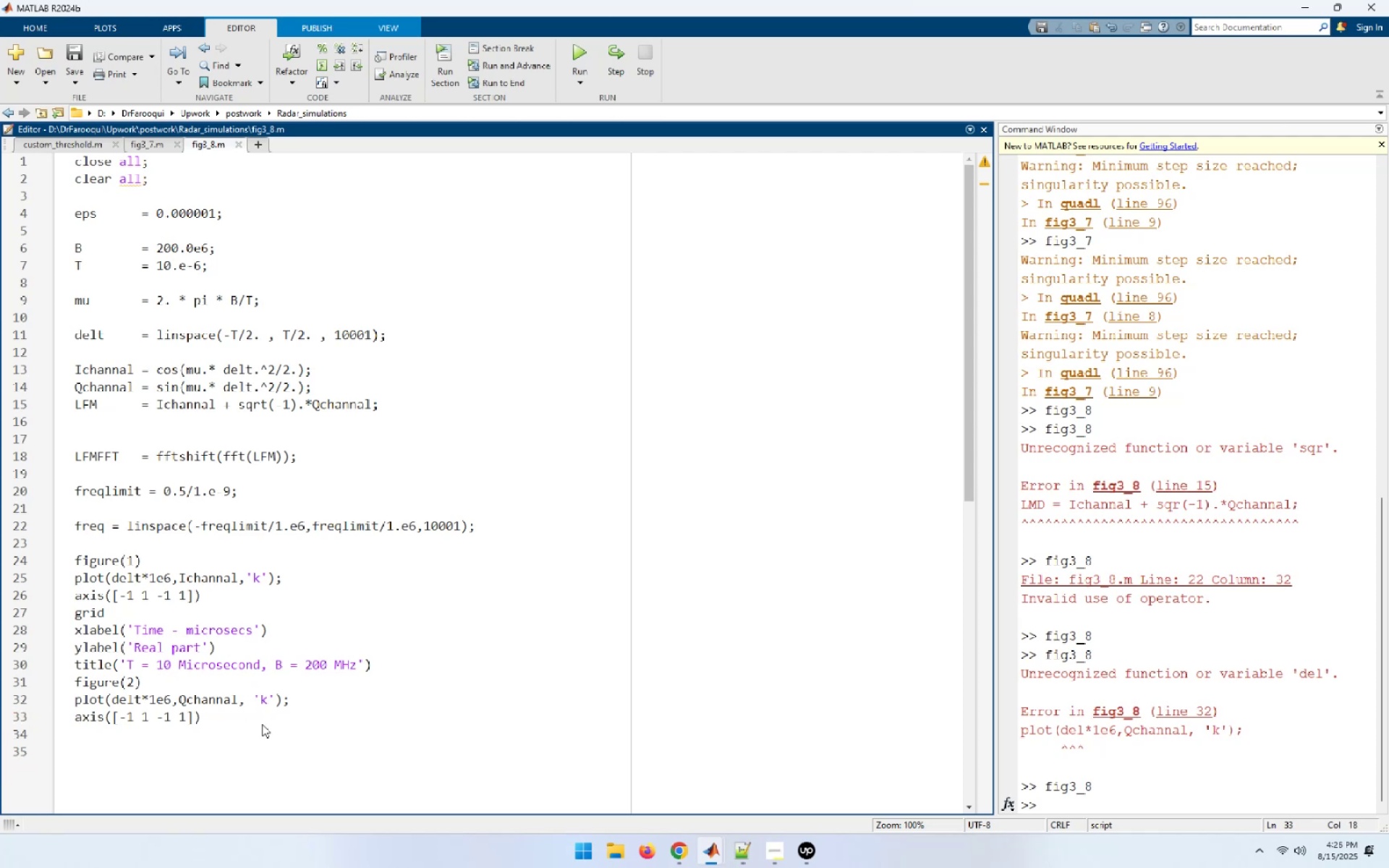 
key(Enter)
 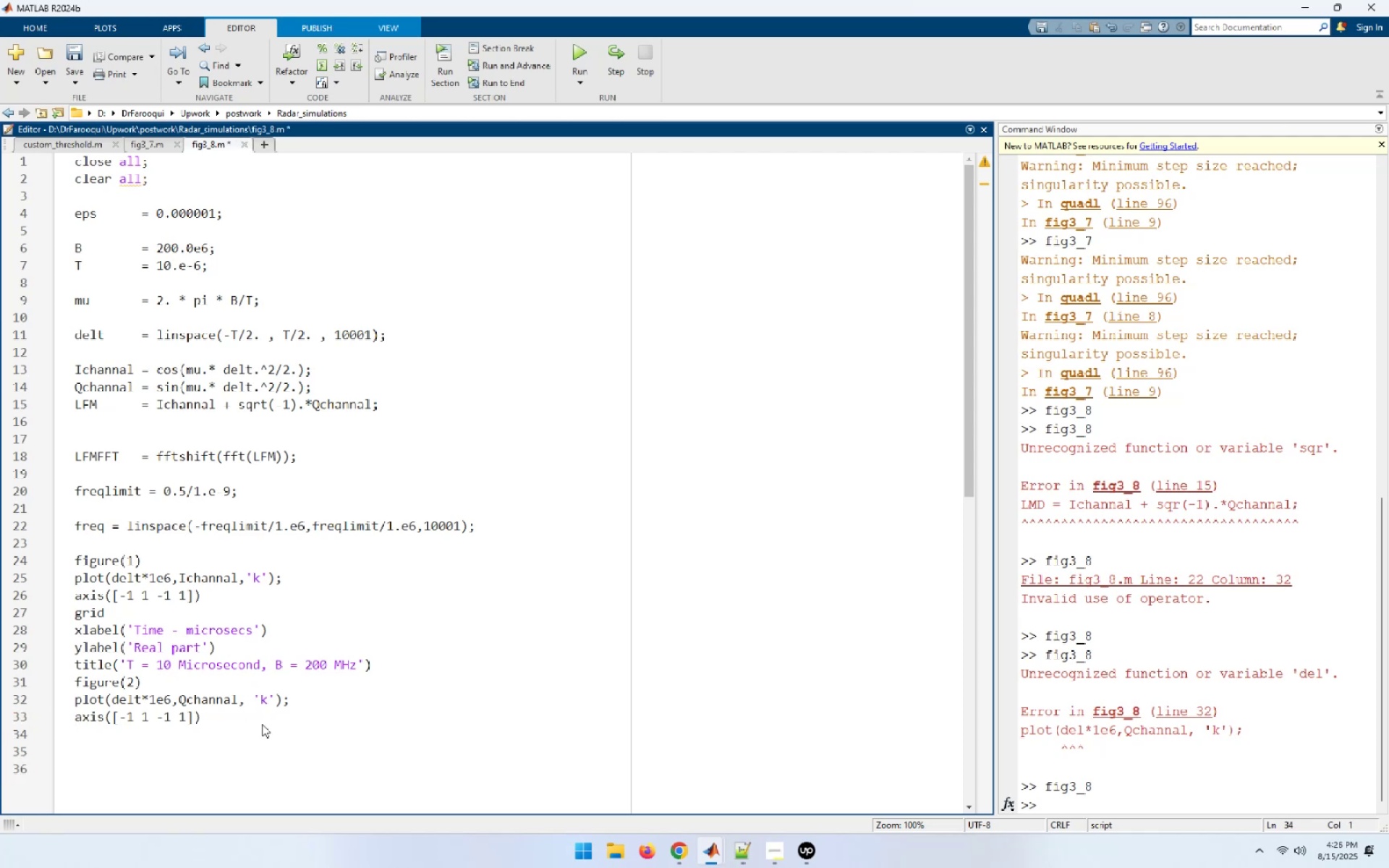 
type(grid)
 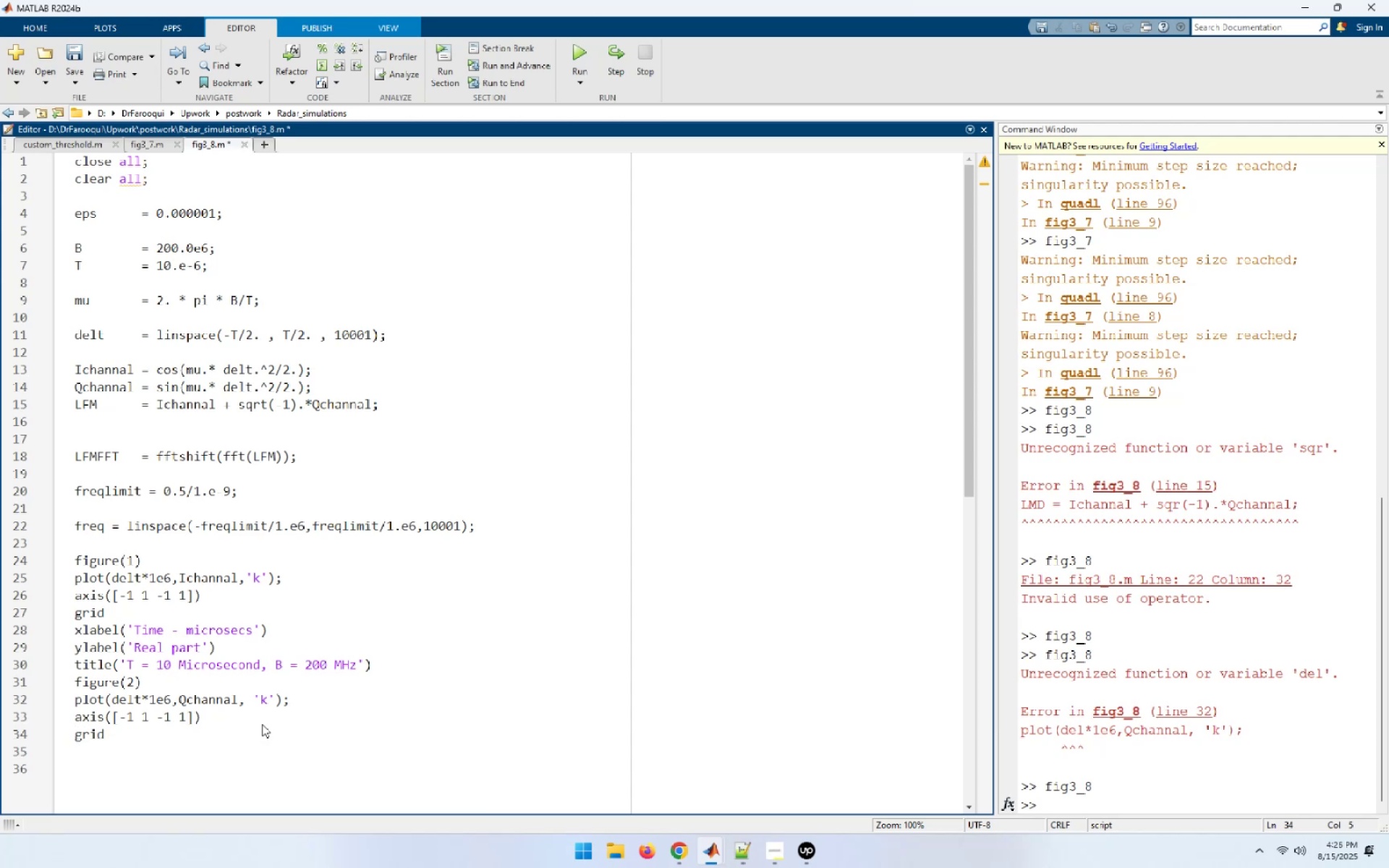 
key(Enter)
 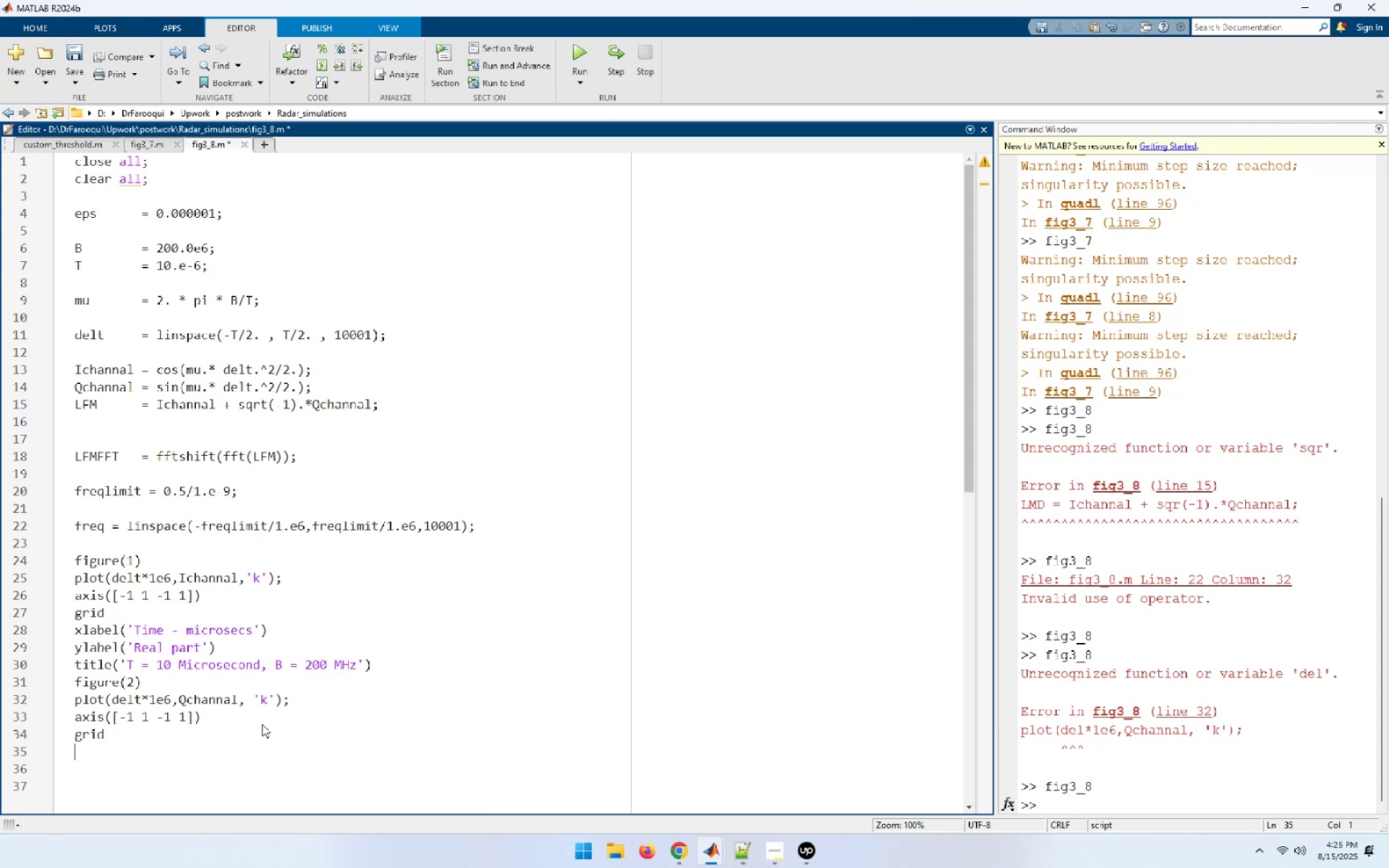 
type(xlabel)
 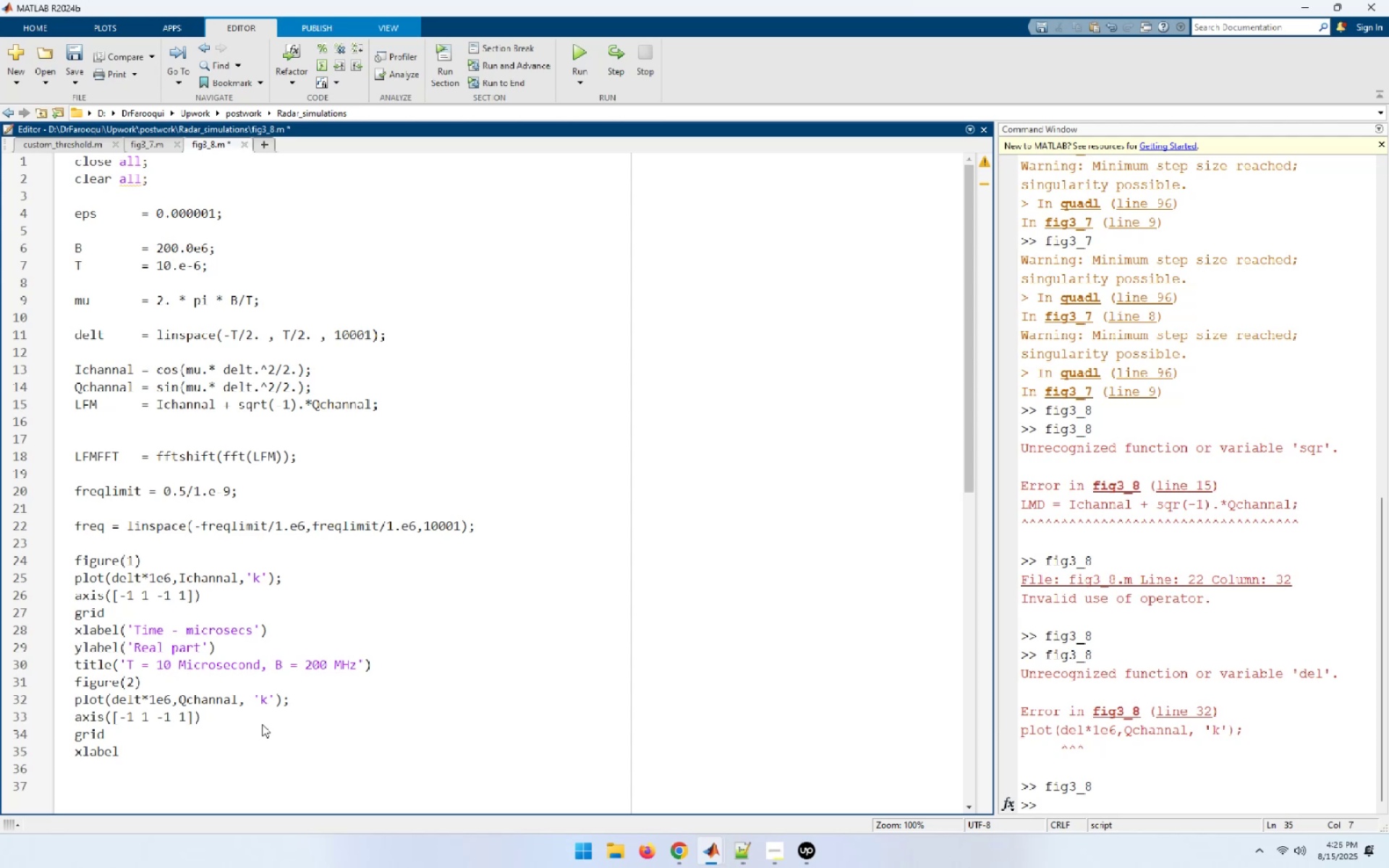 
type(('Time - microseconds)
 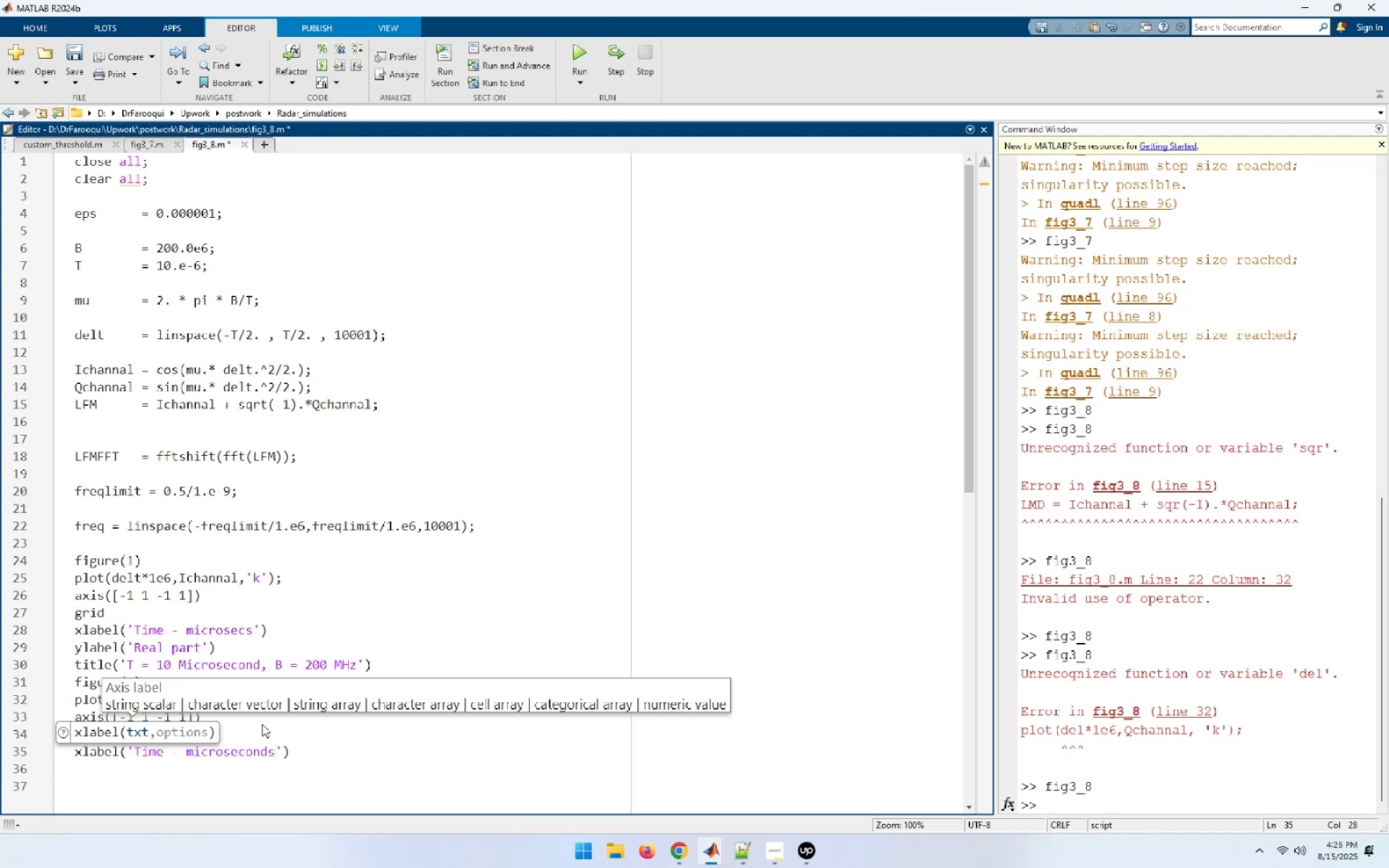 
key(Backspace)
 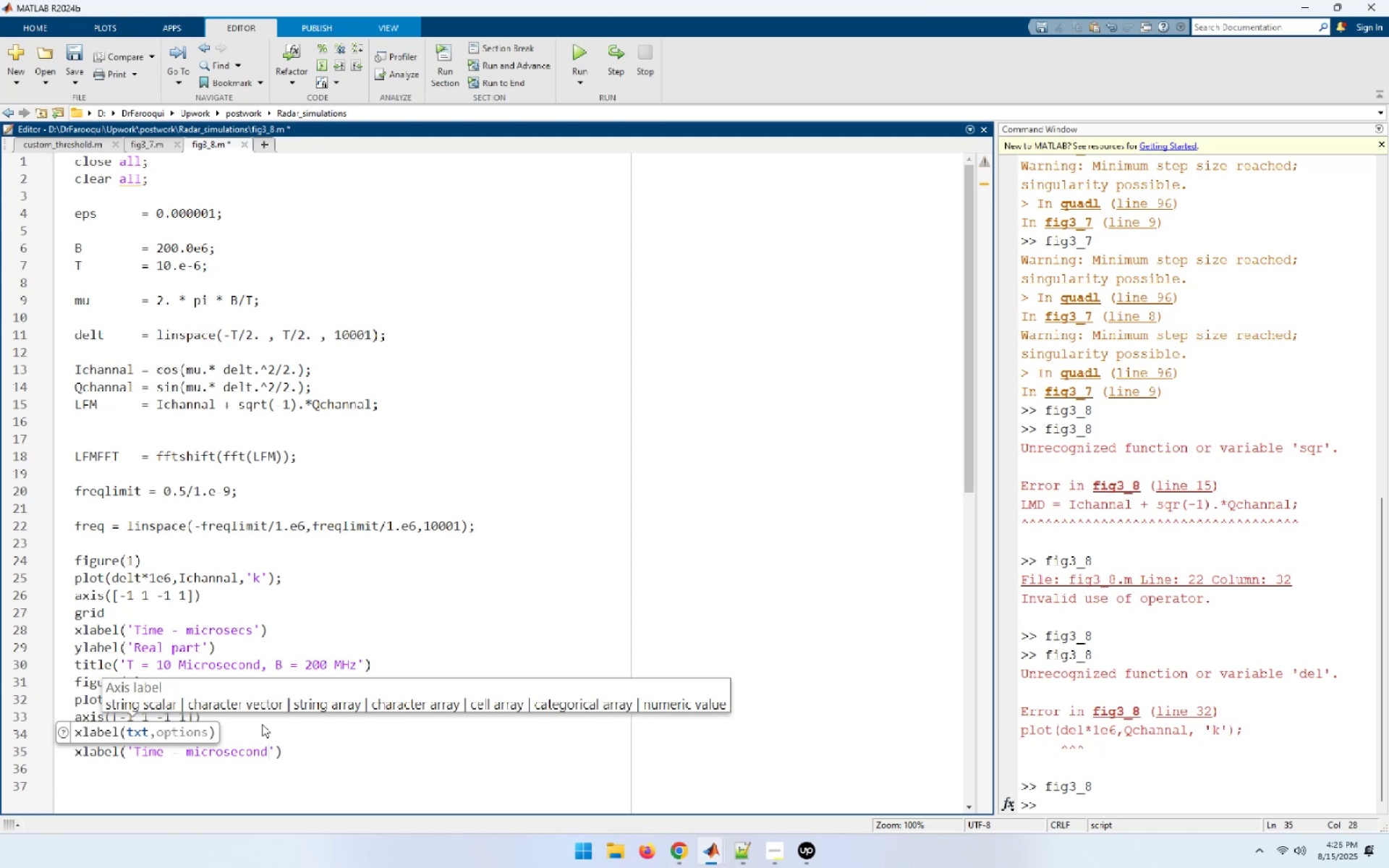 
key(Backspace)
 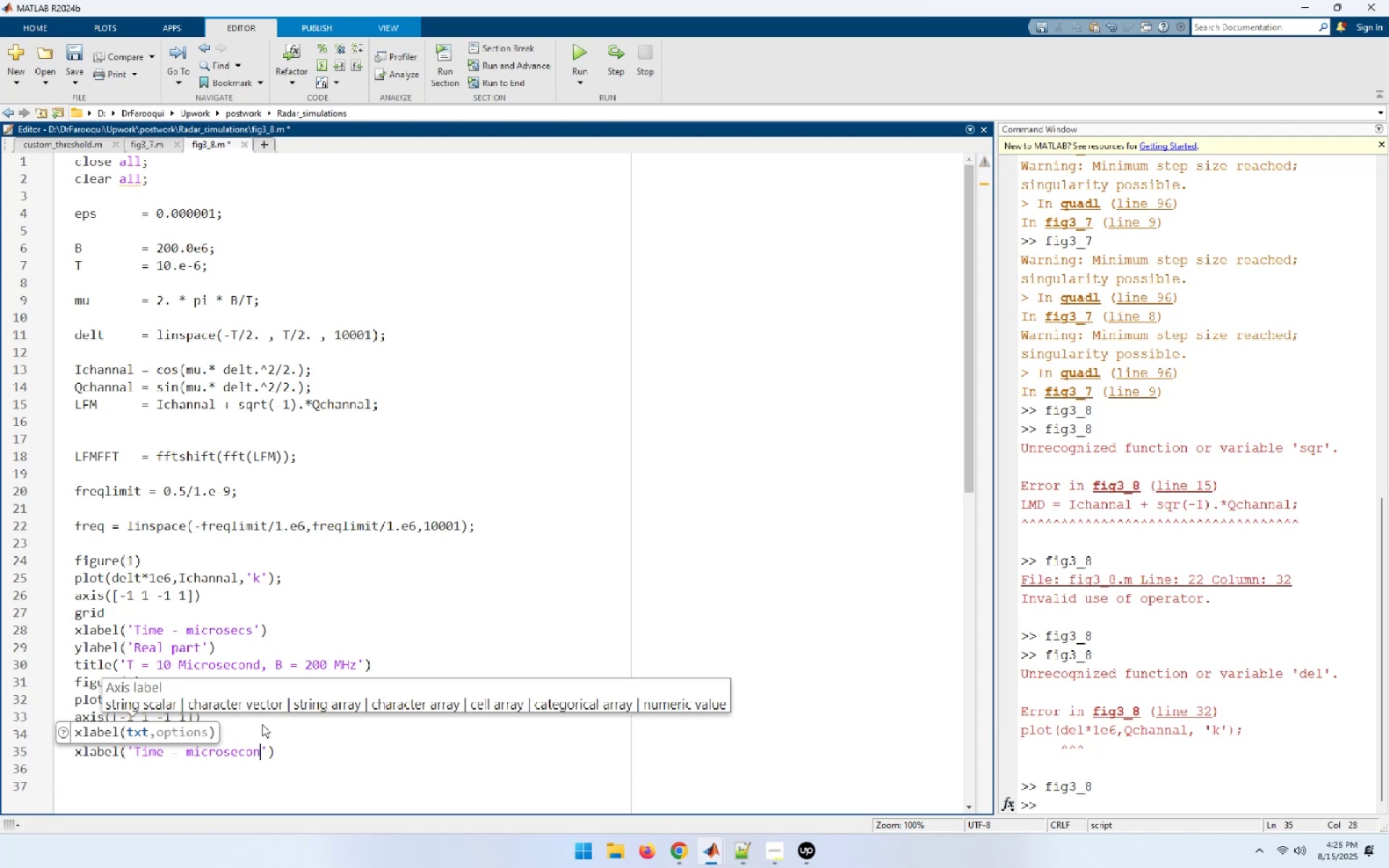 
key(Backspace)
 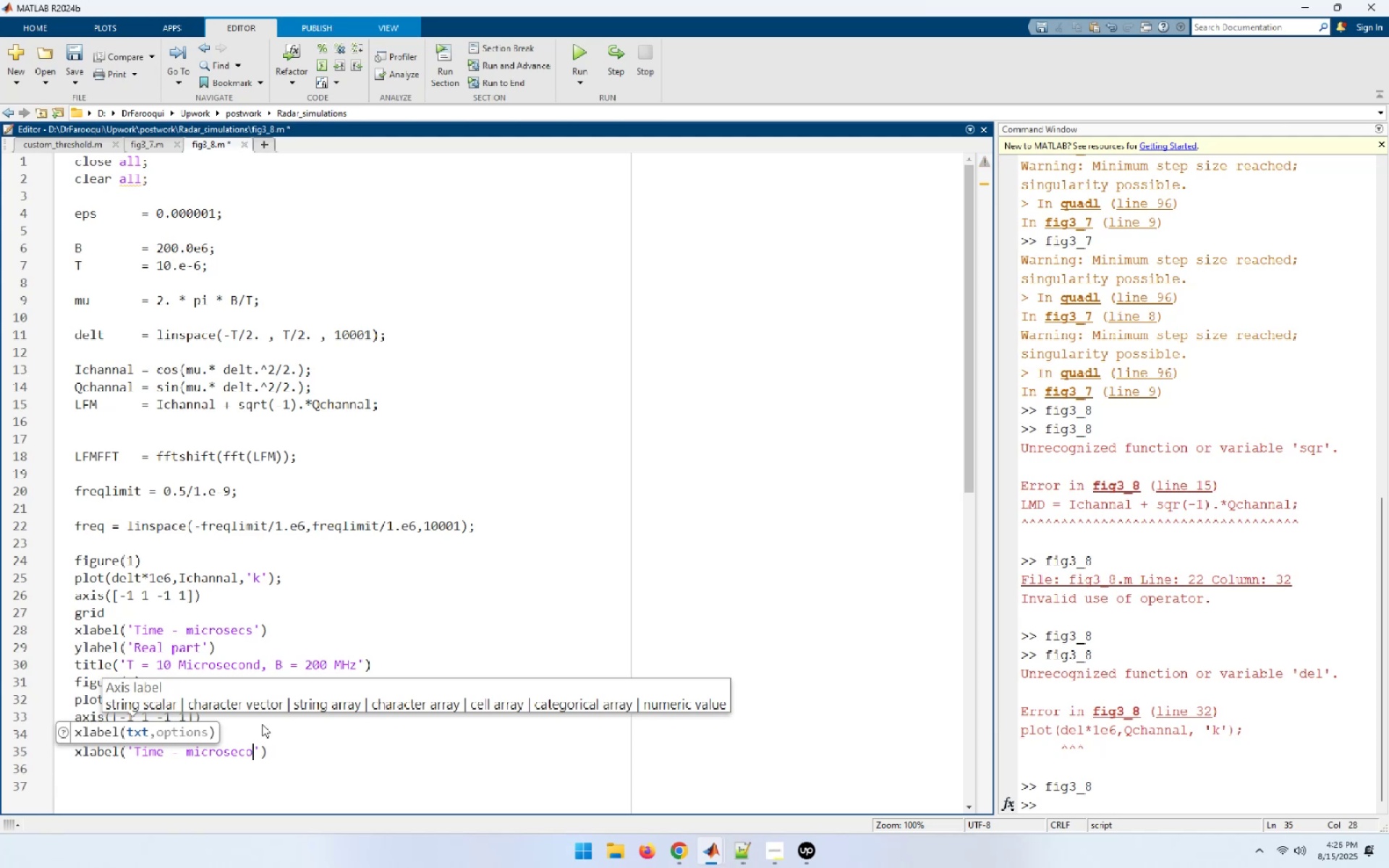 
key(Backspace)
 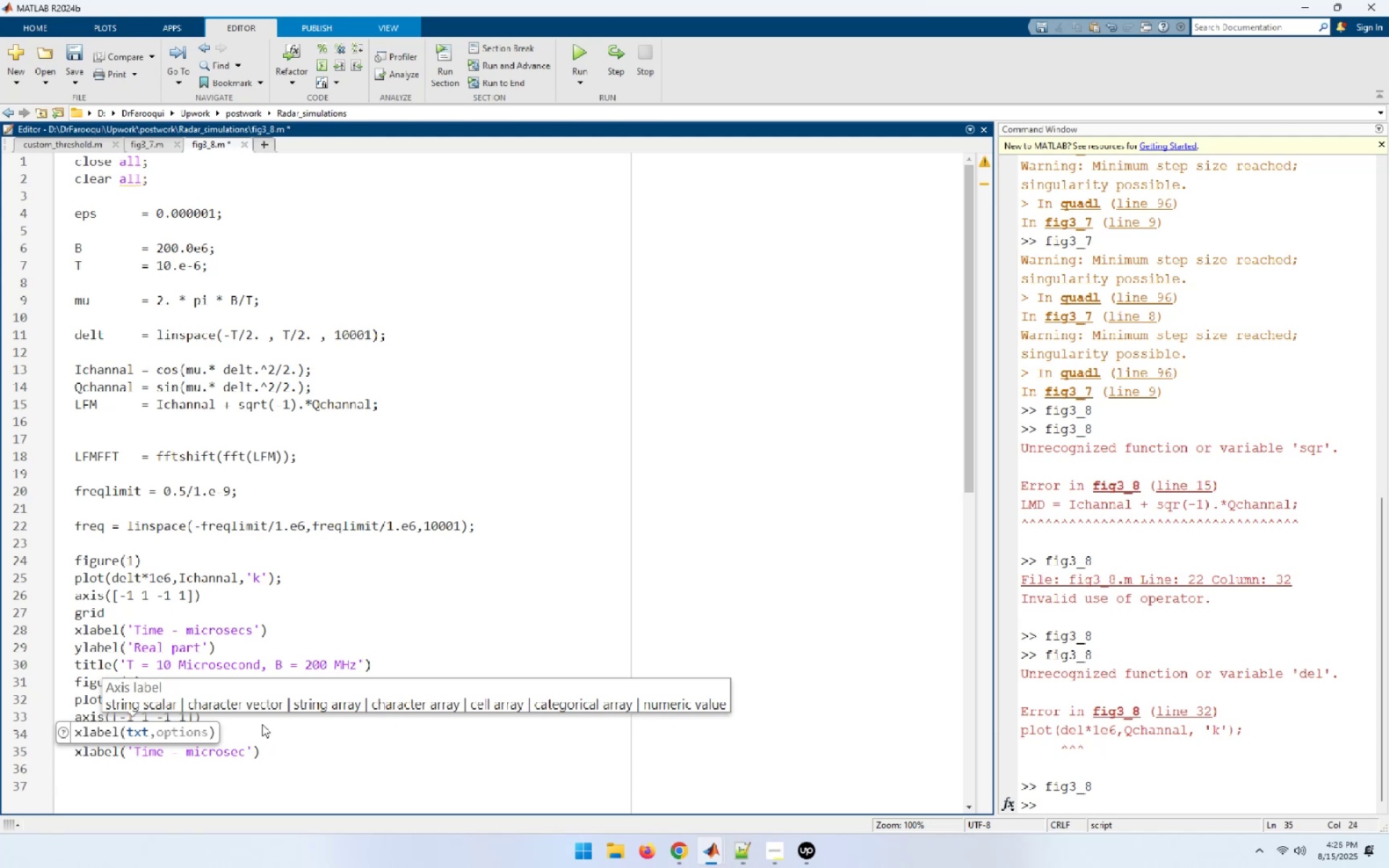 
key(S)
 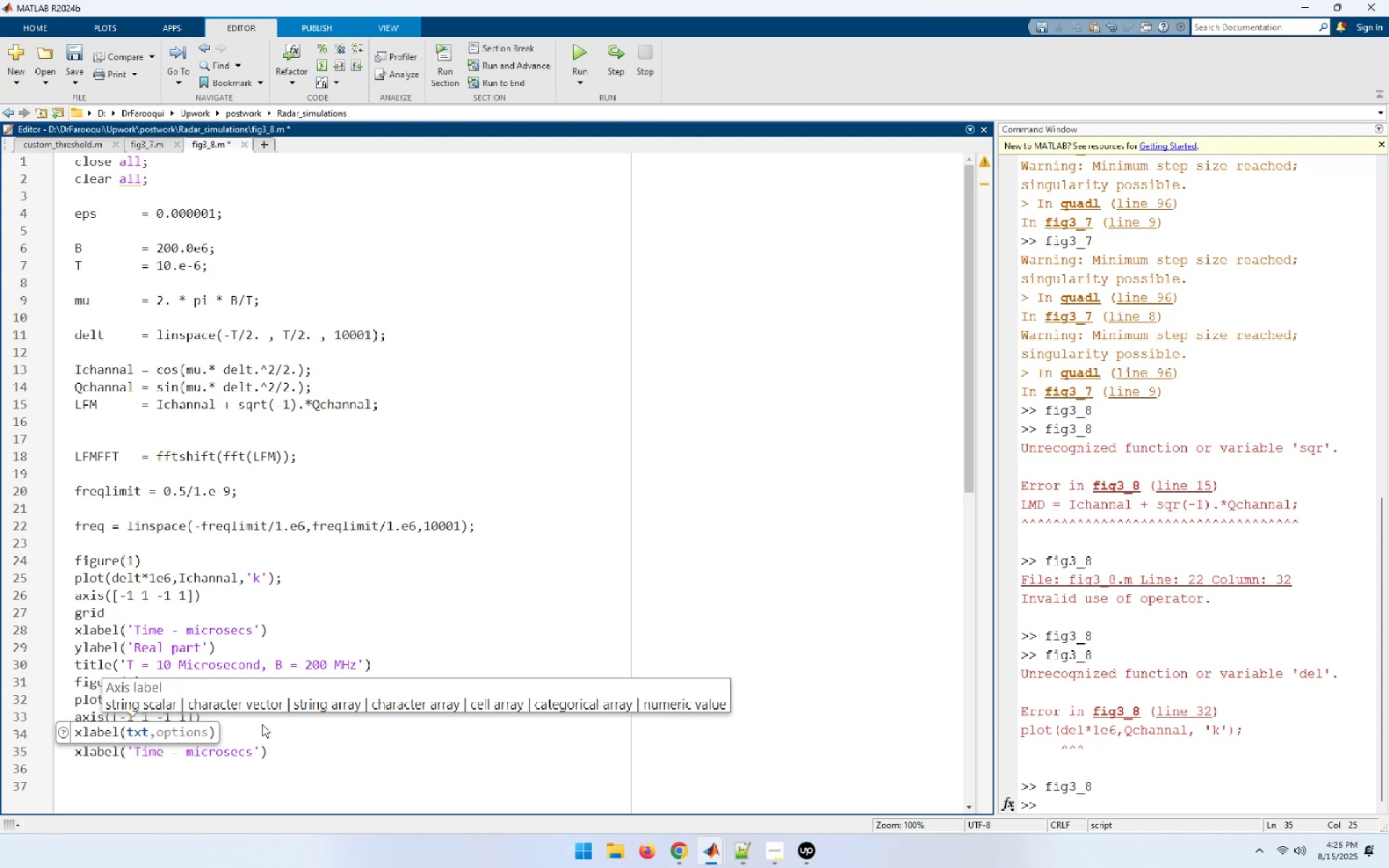 
key(ArrowRight)
 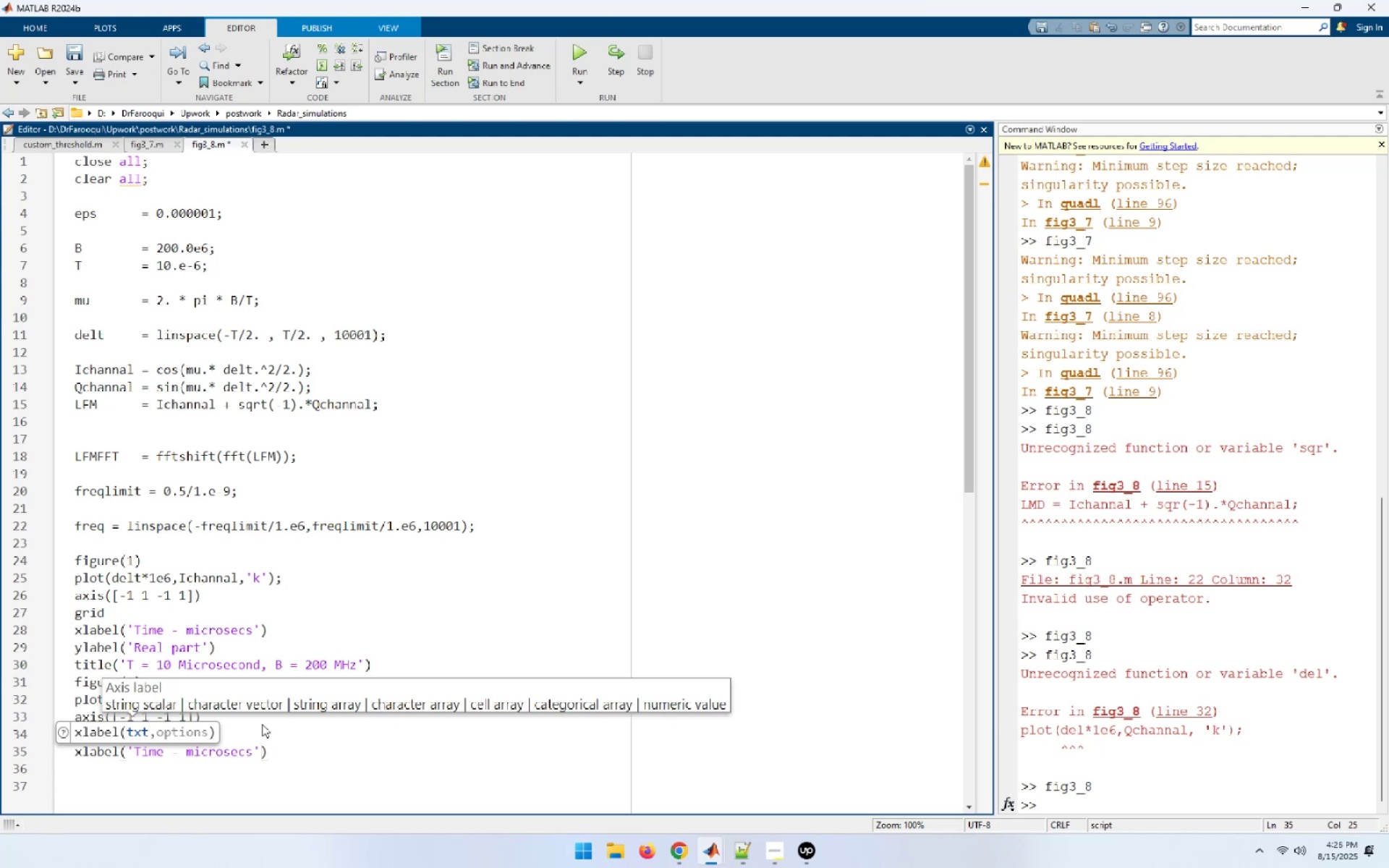 
key(ArrowRight)
 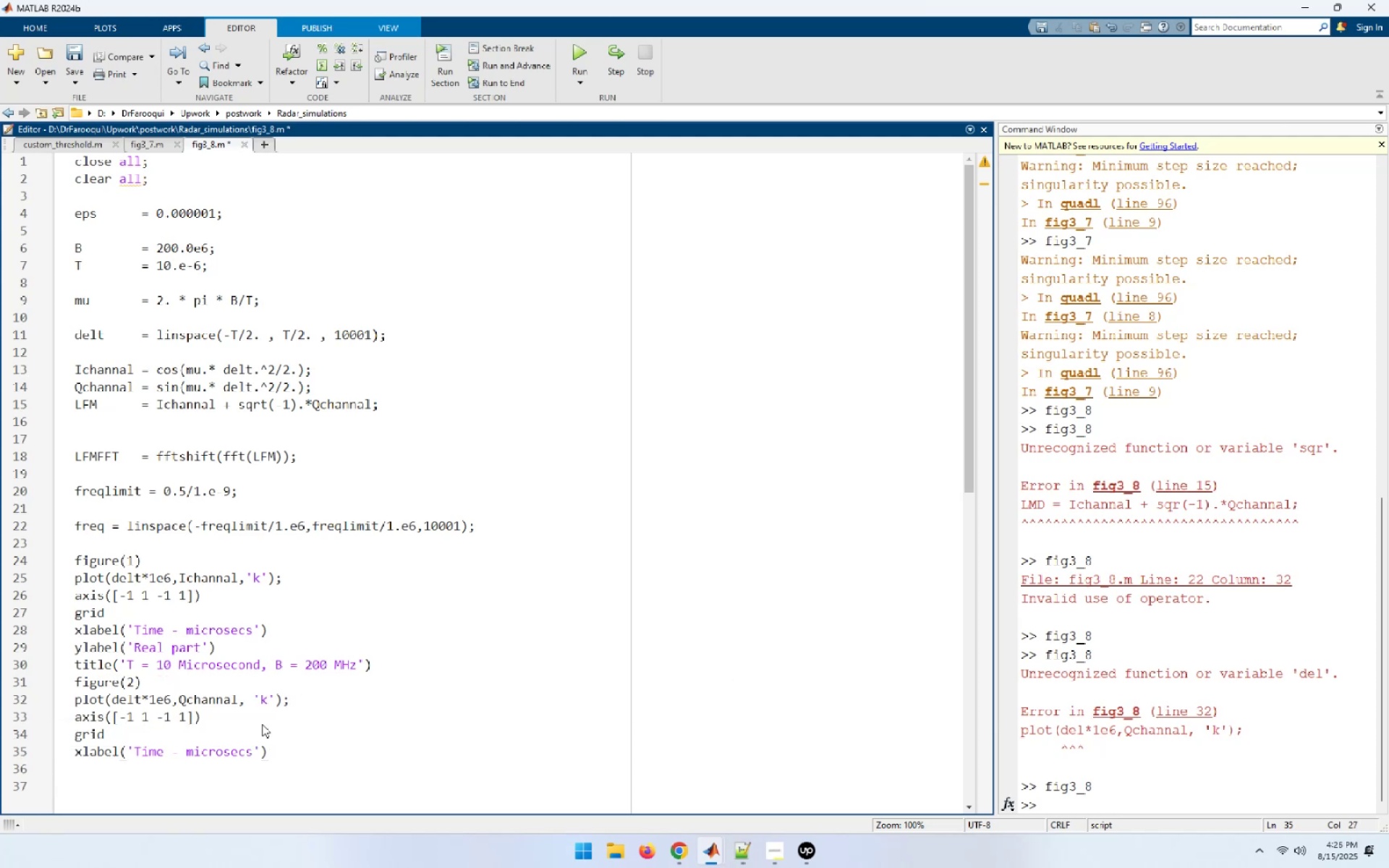 
key(Enter)
 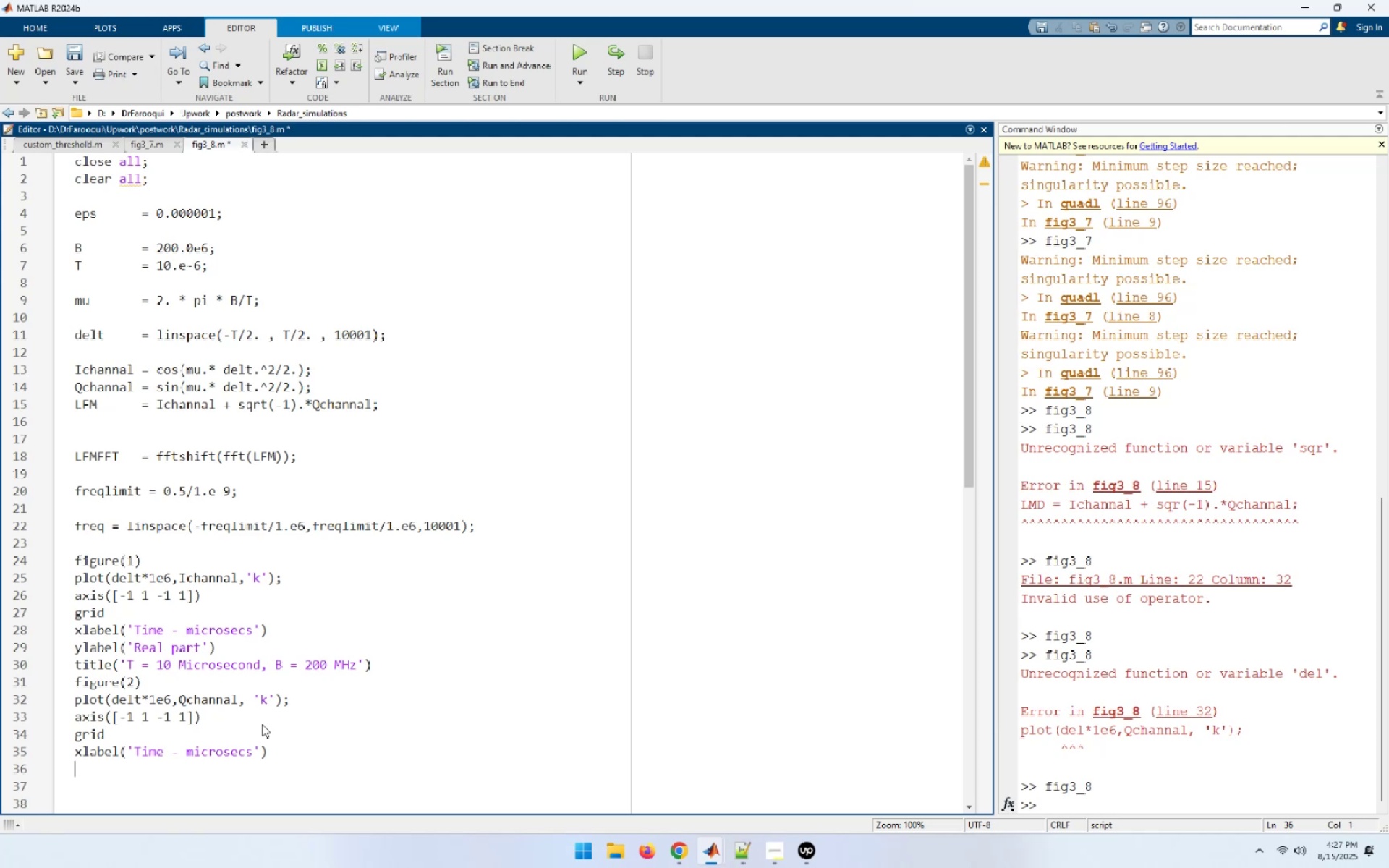 
type(ylabel)
 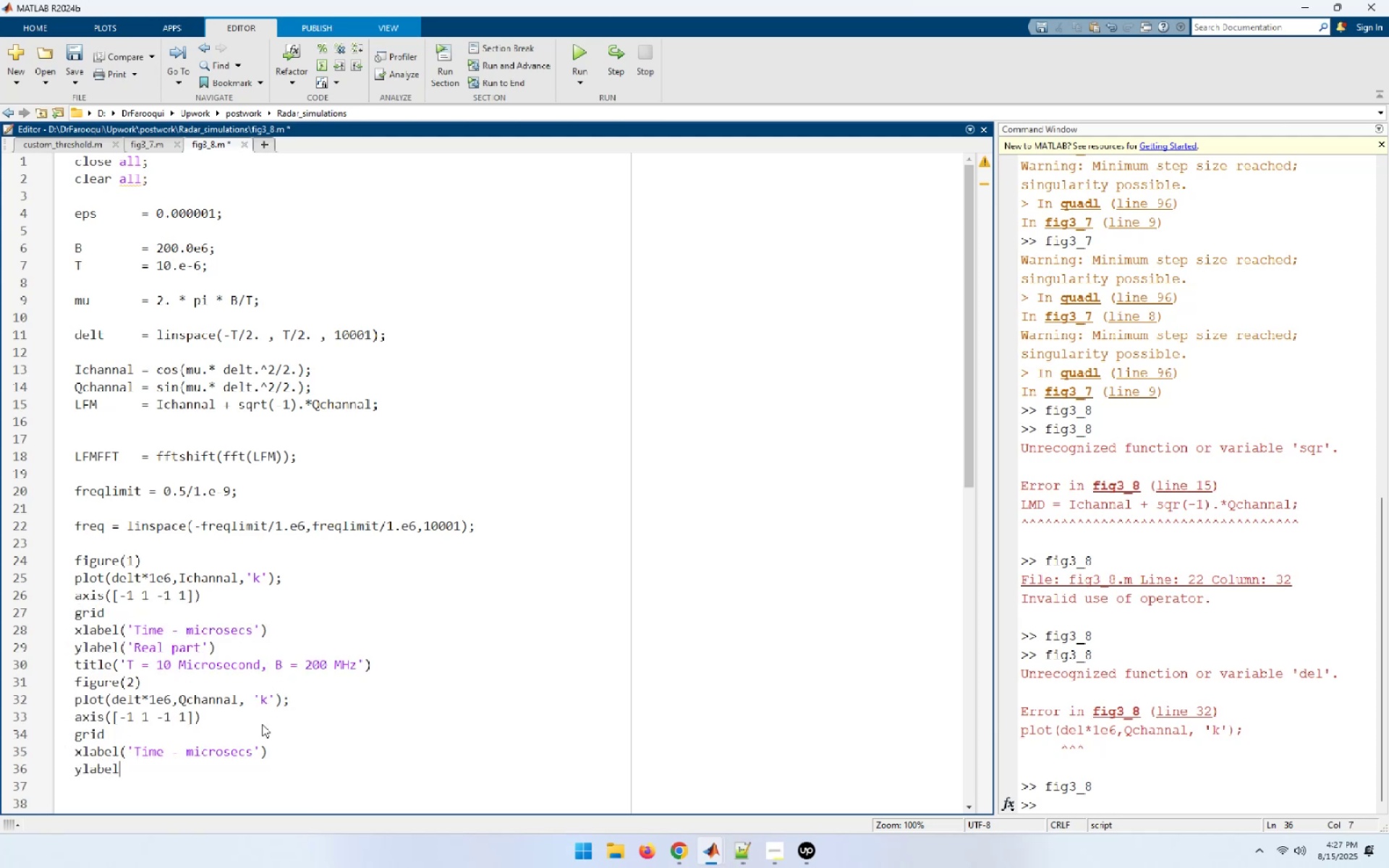 
type(('Imaginary part)
 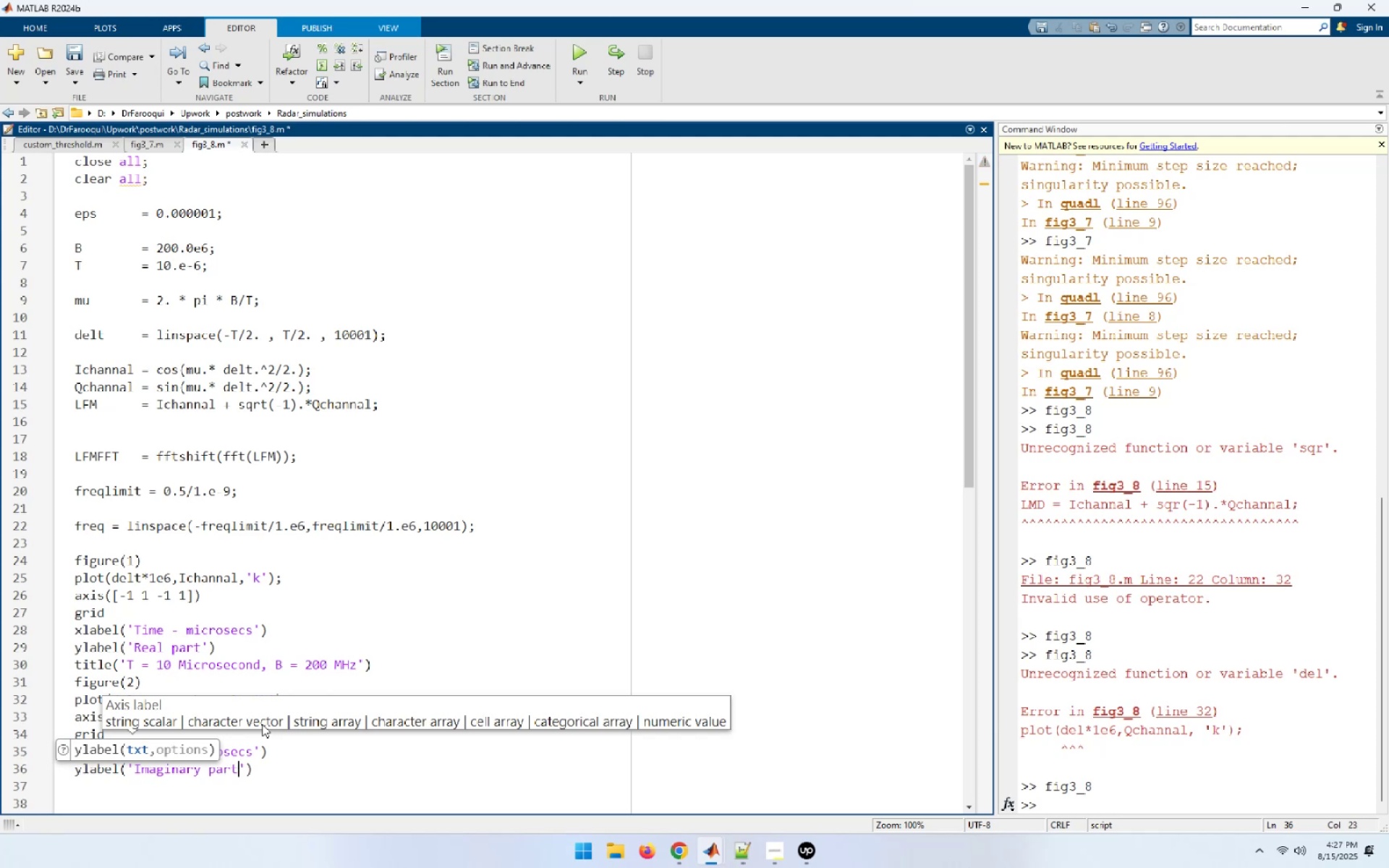 
wait(5.79)
 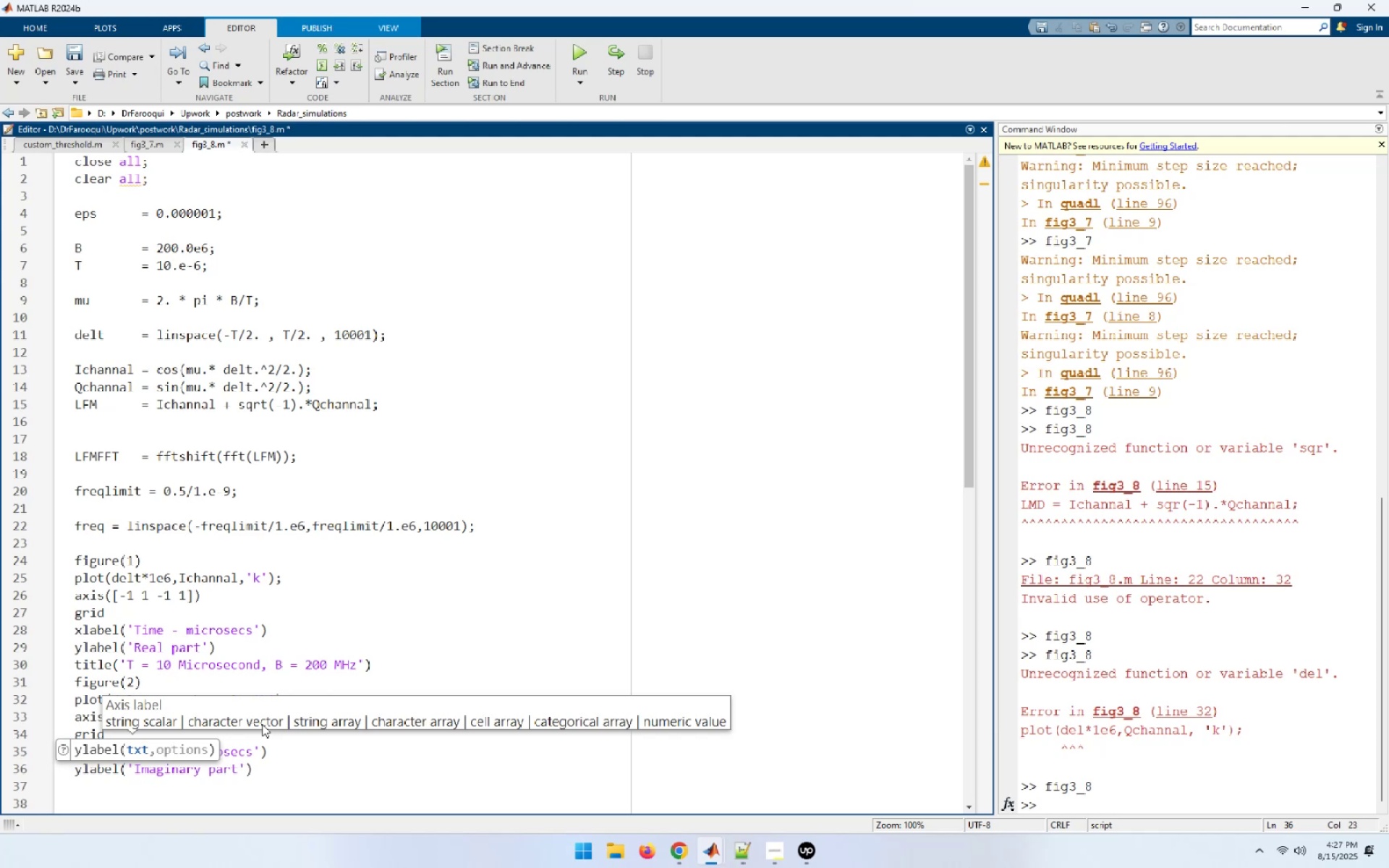 
key(ArrowRight)
 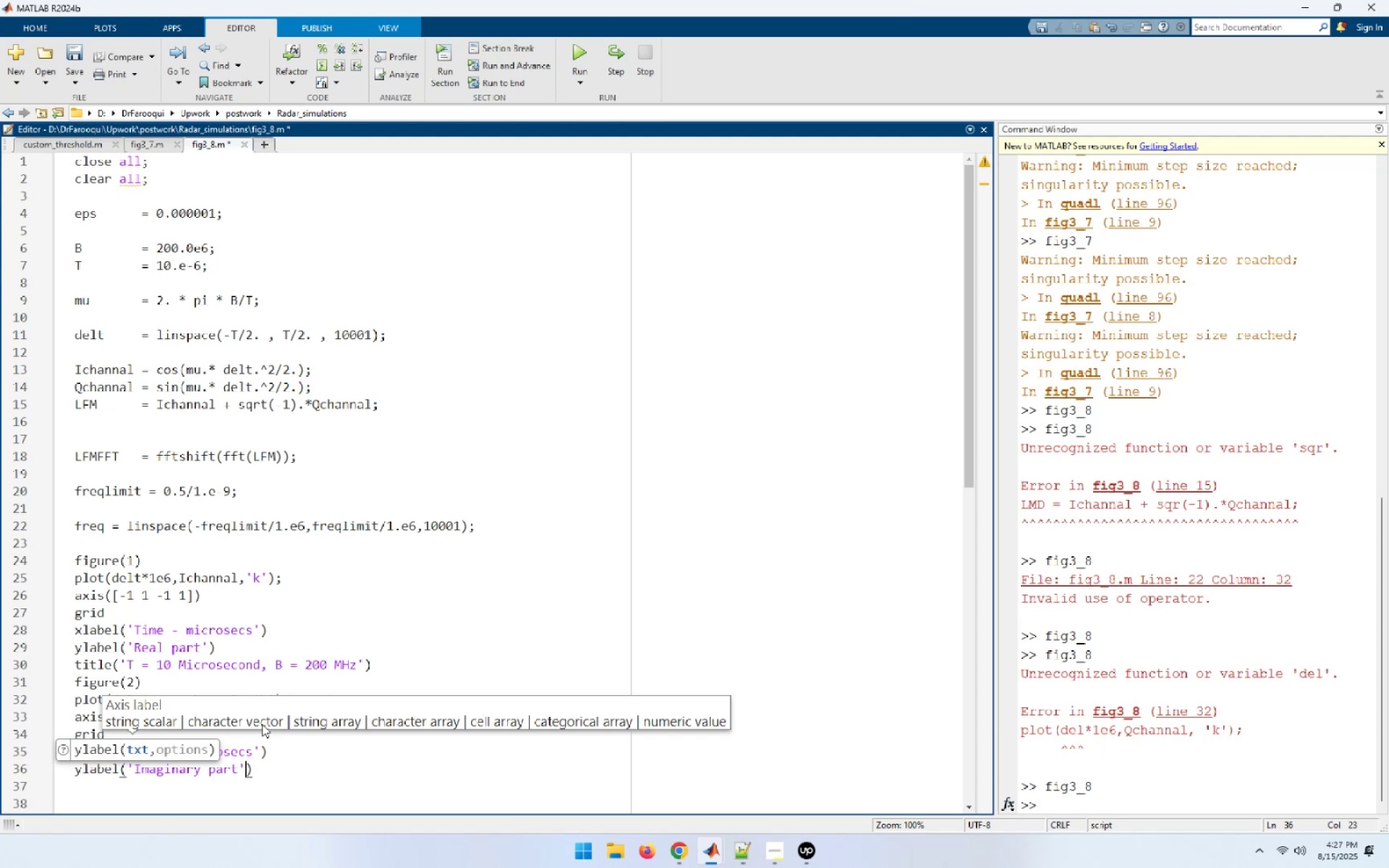 
key(ArrowRight)
 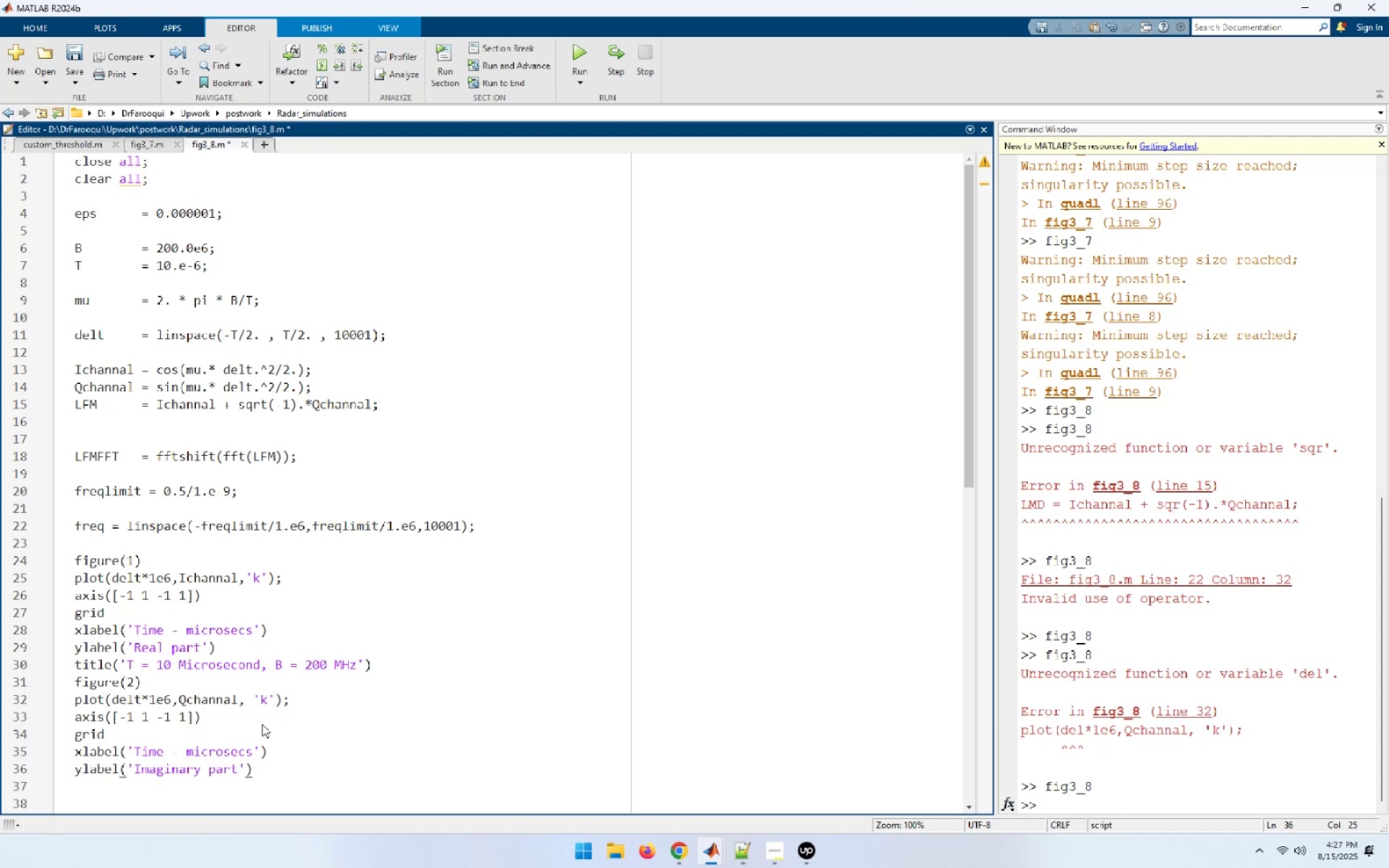 
key(Enter)
 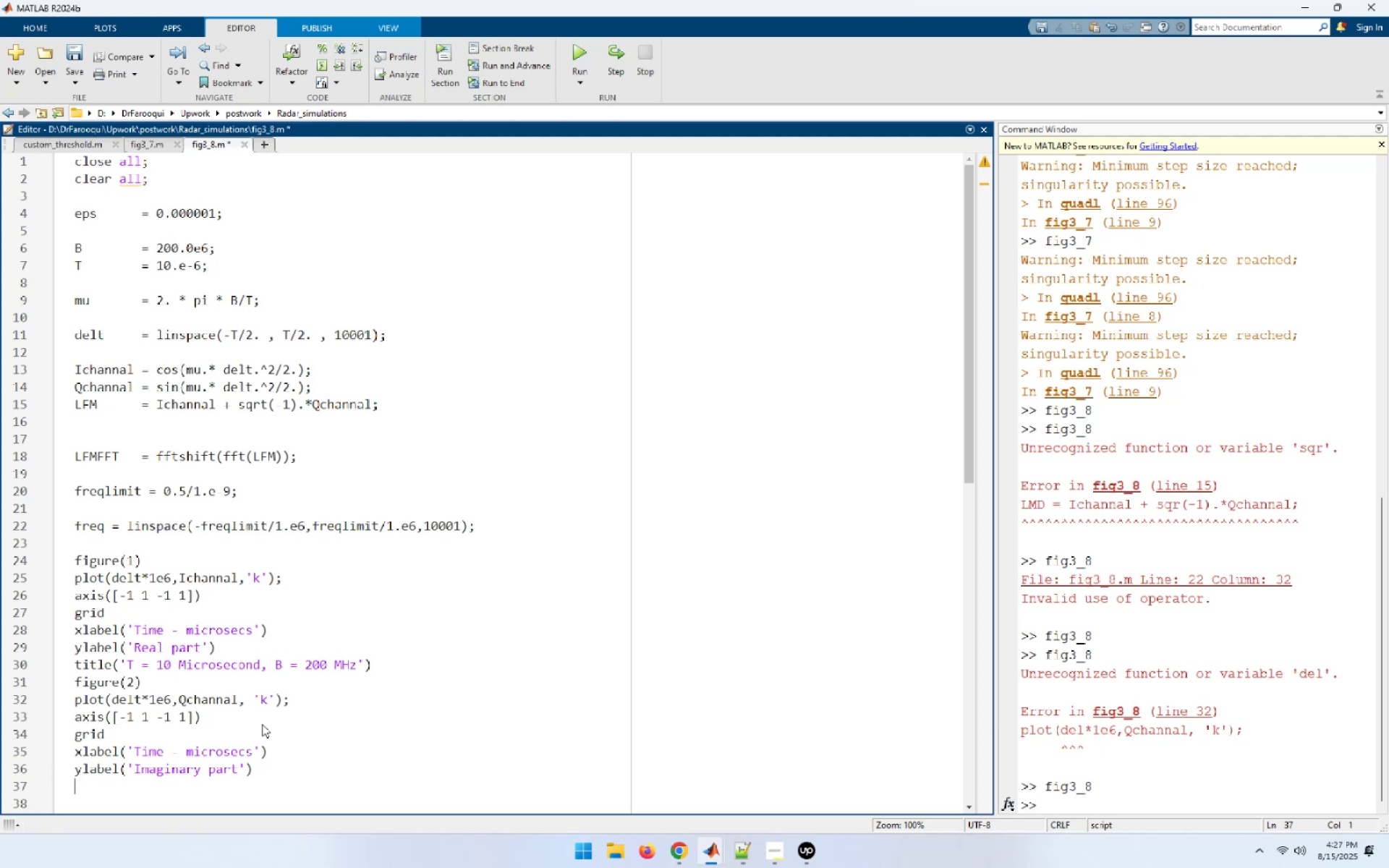 
wait(12.5)
 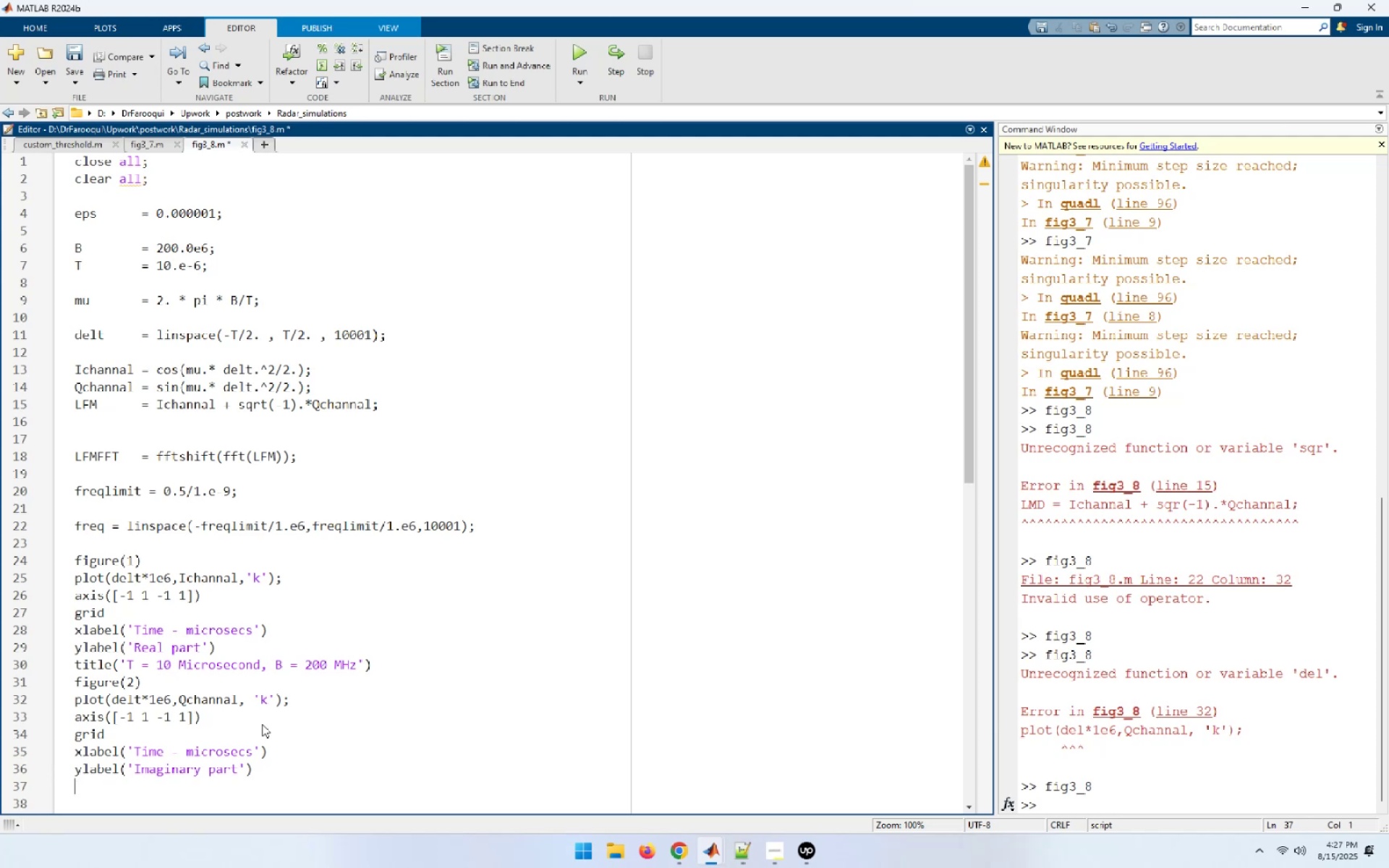 
left_click([291, 576])
 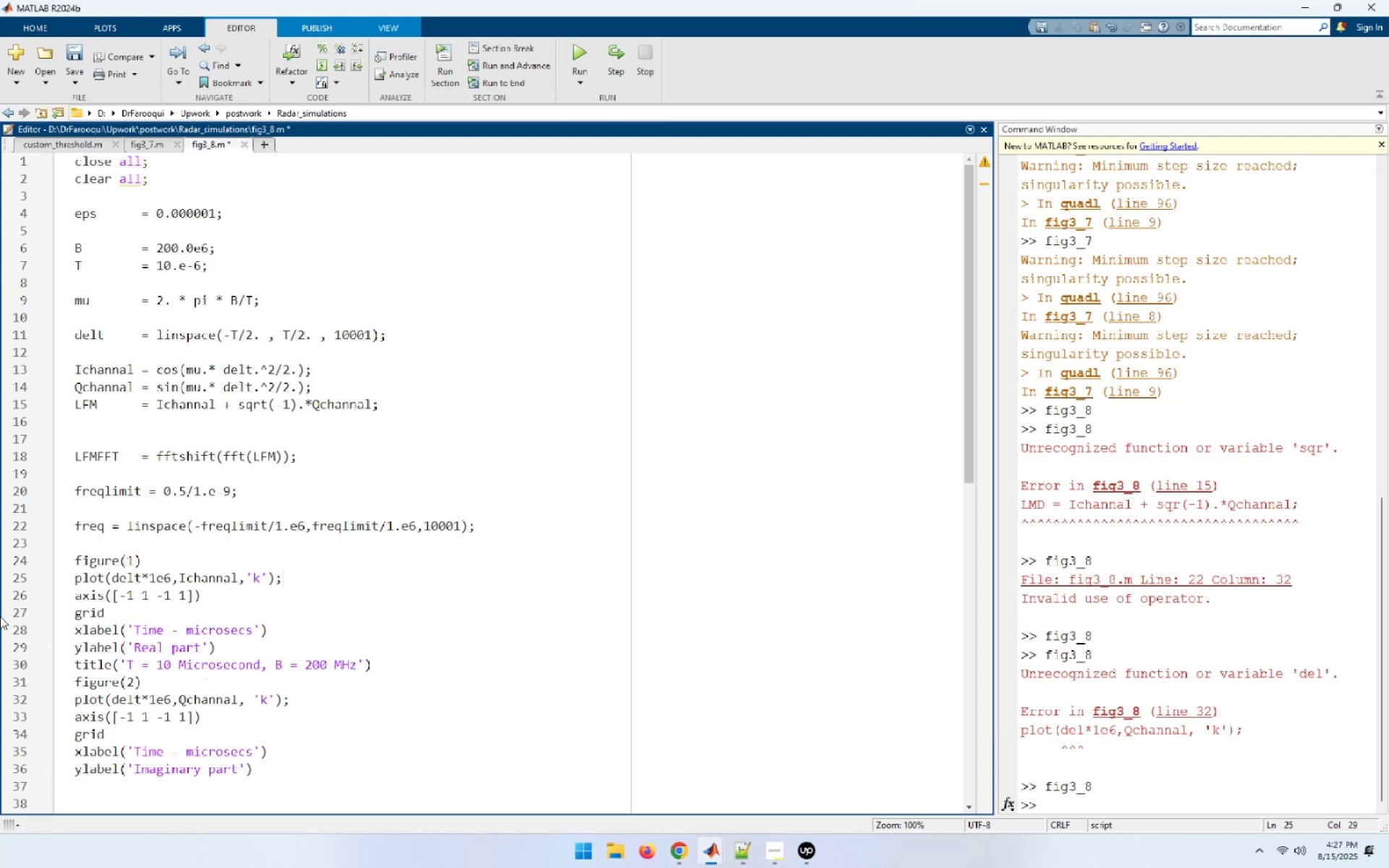 
wait(5.01)
 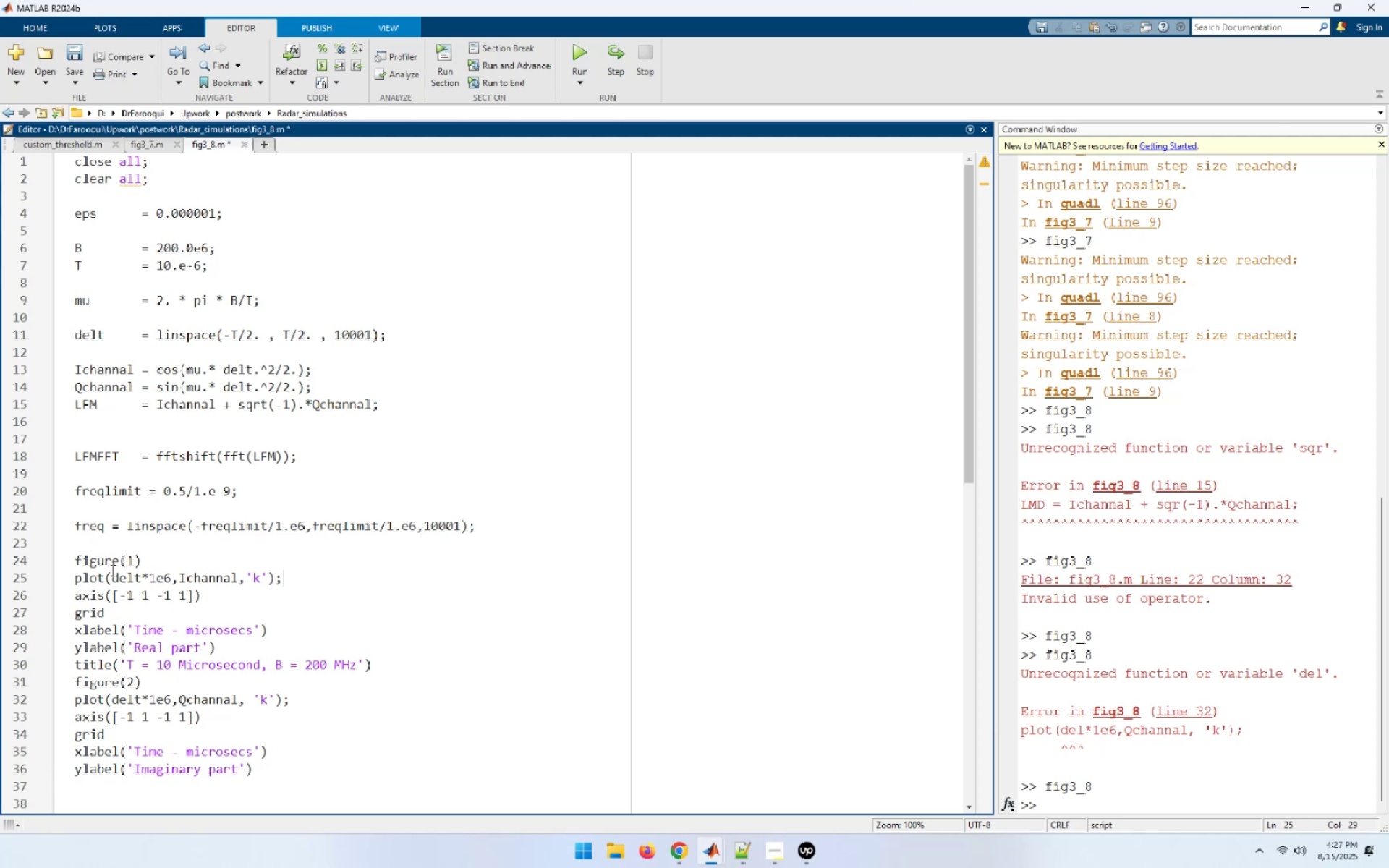 
left_click([139, 557])
 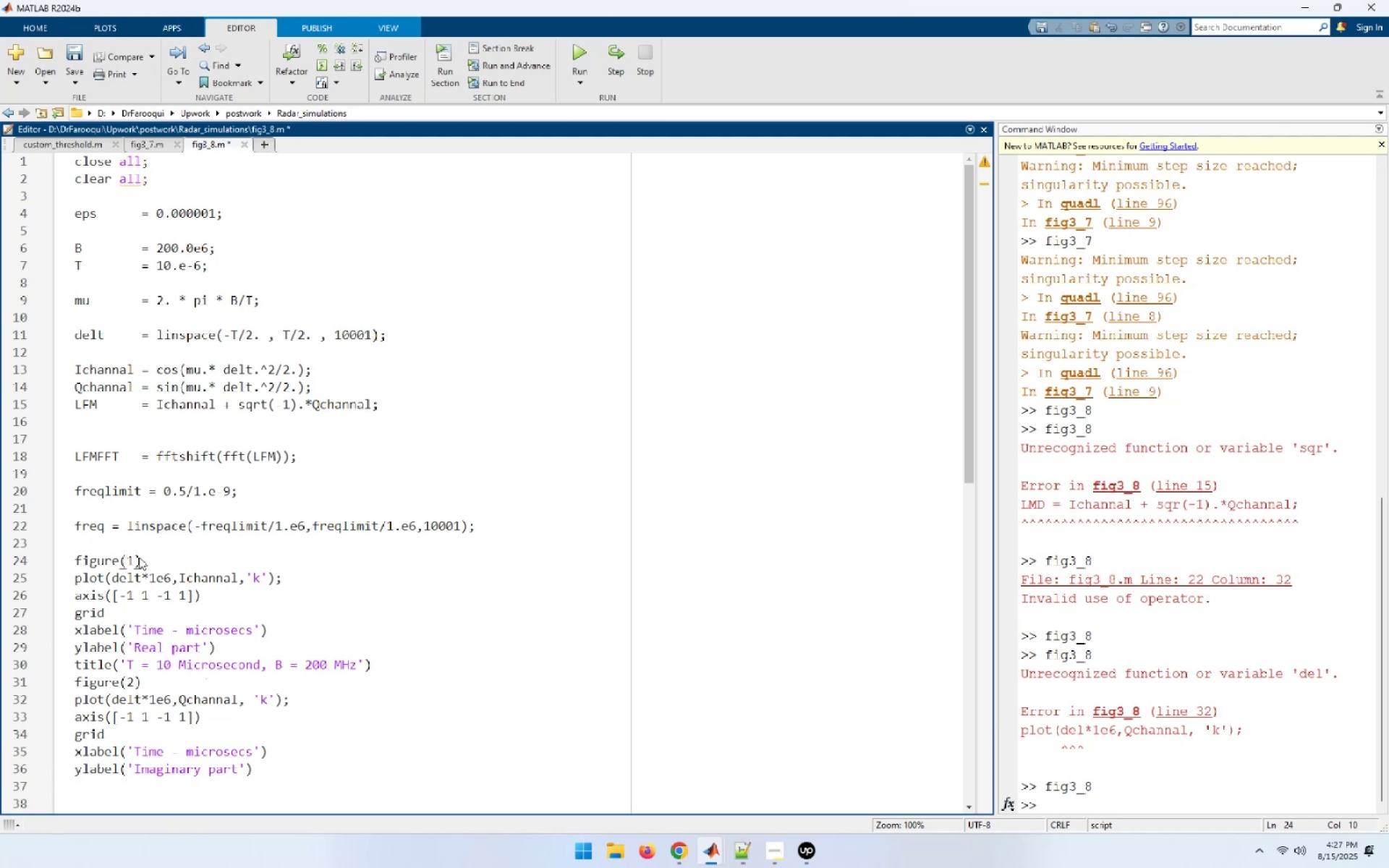 
key(Enter)
 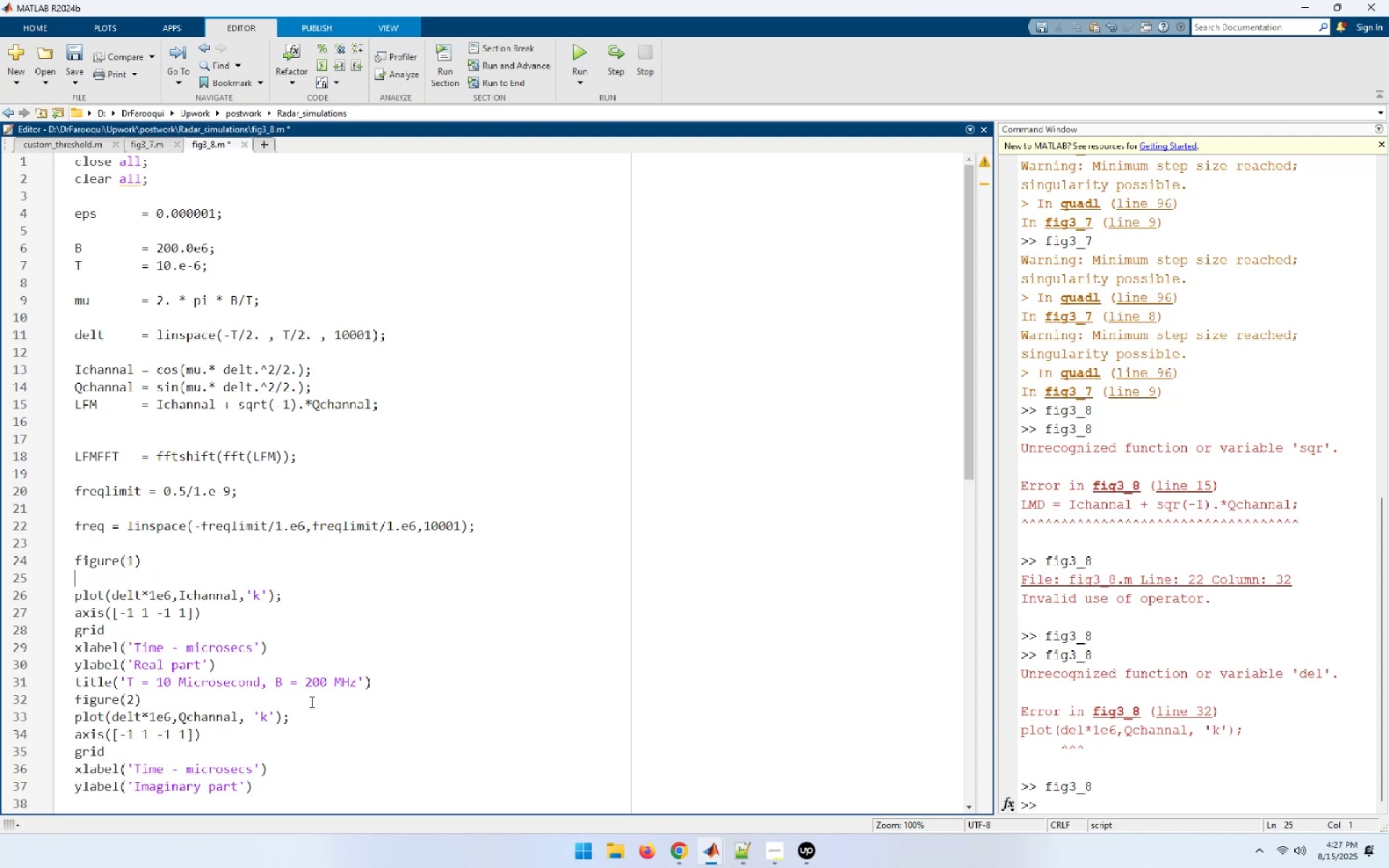 
left_click([381, 684])
 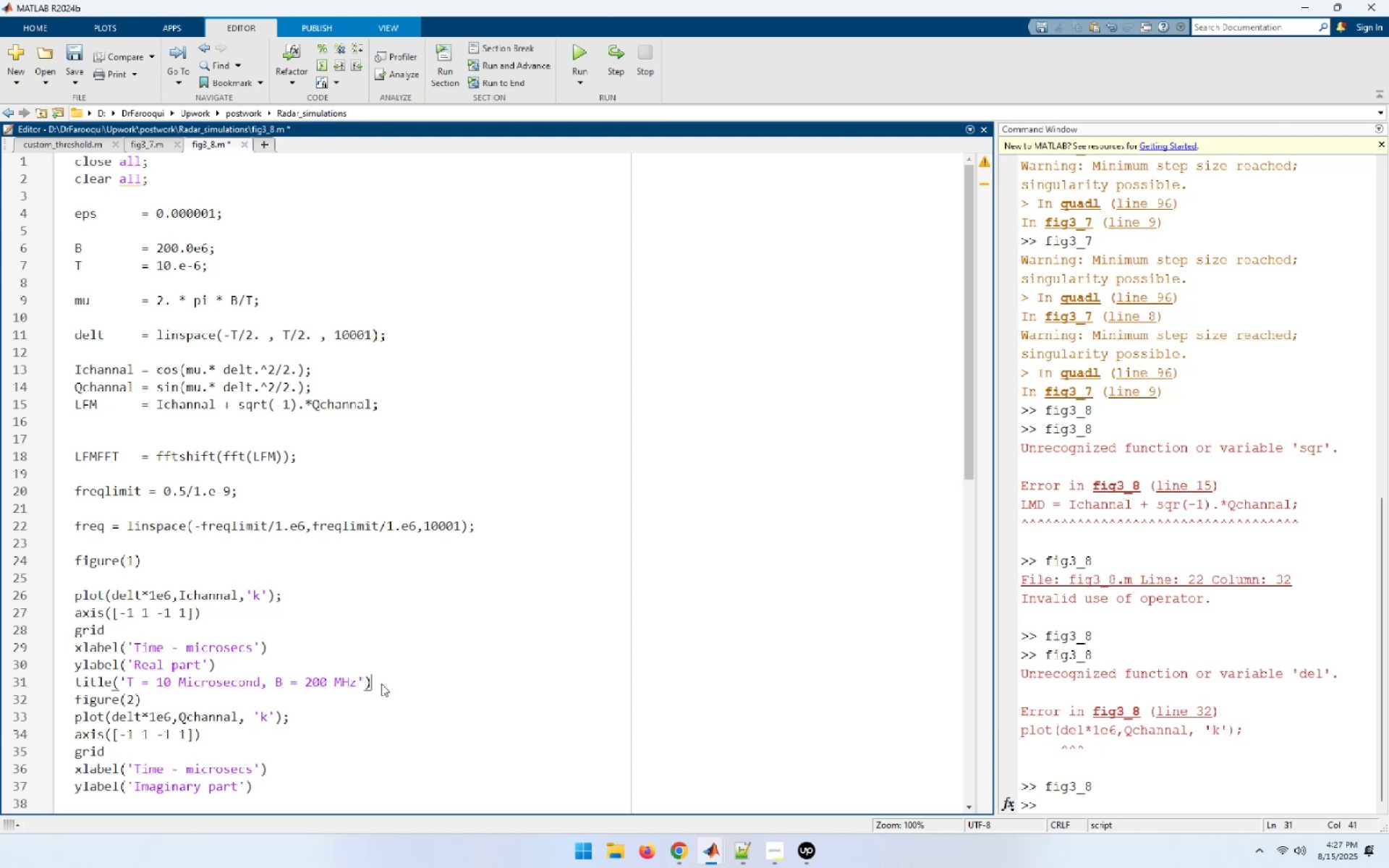 
key(Enter)
 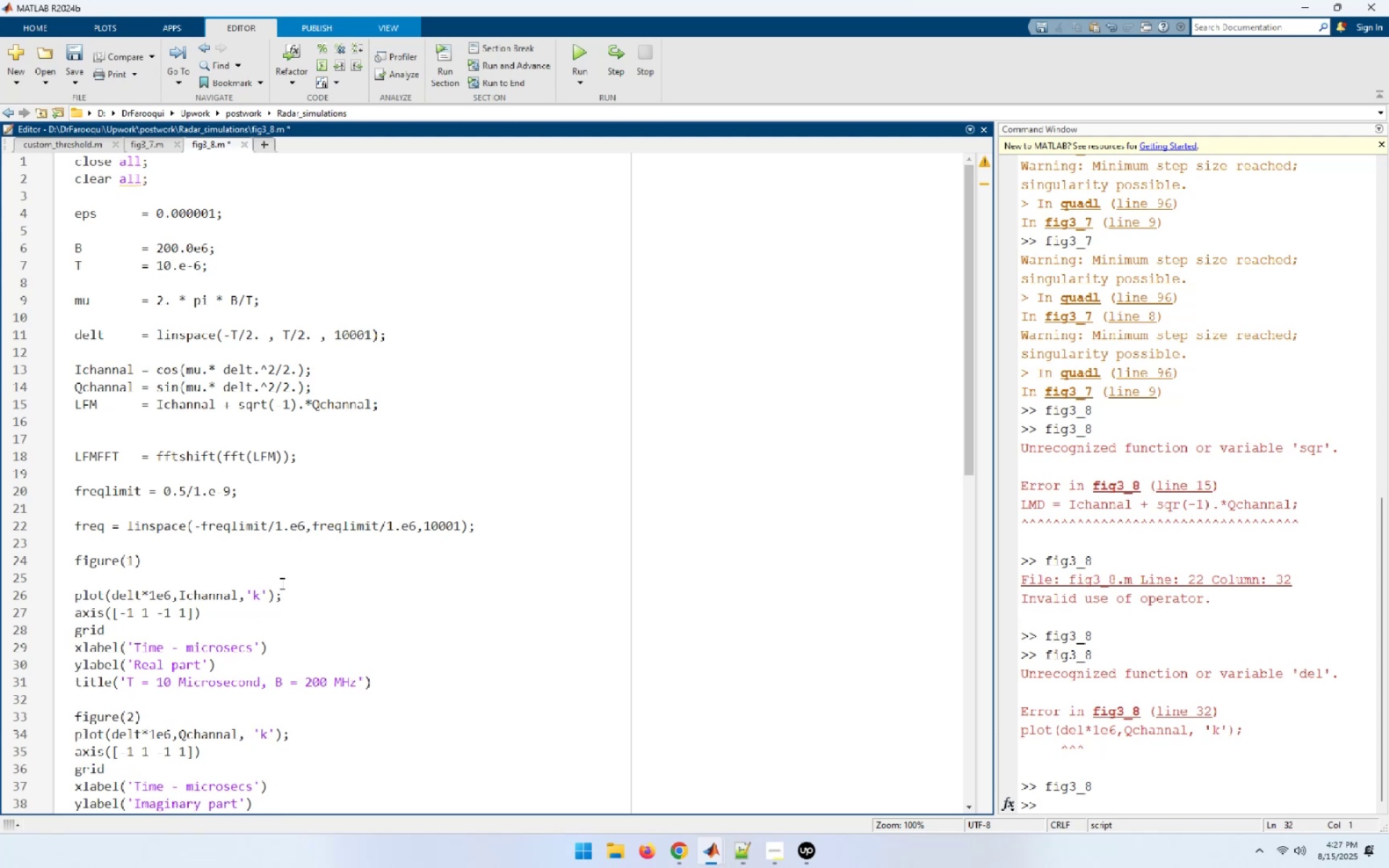 
left_click([292, 595])
 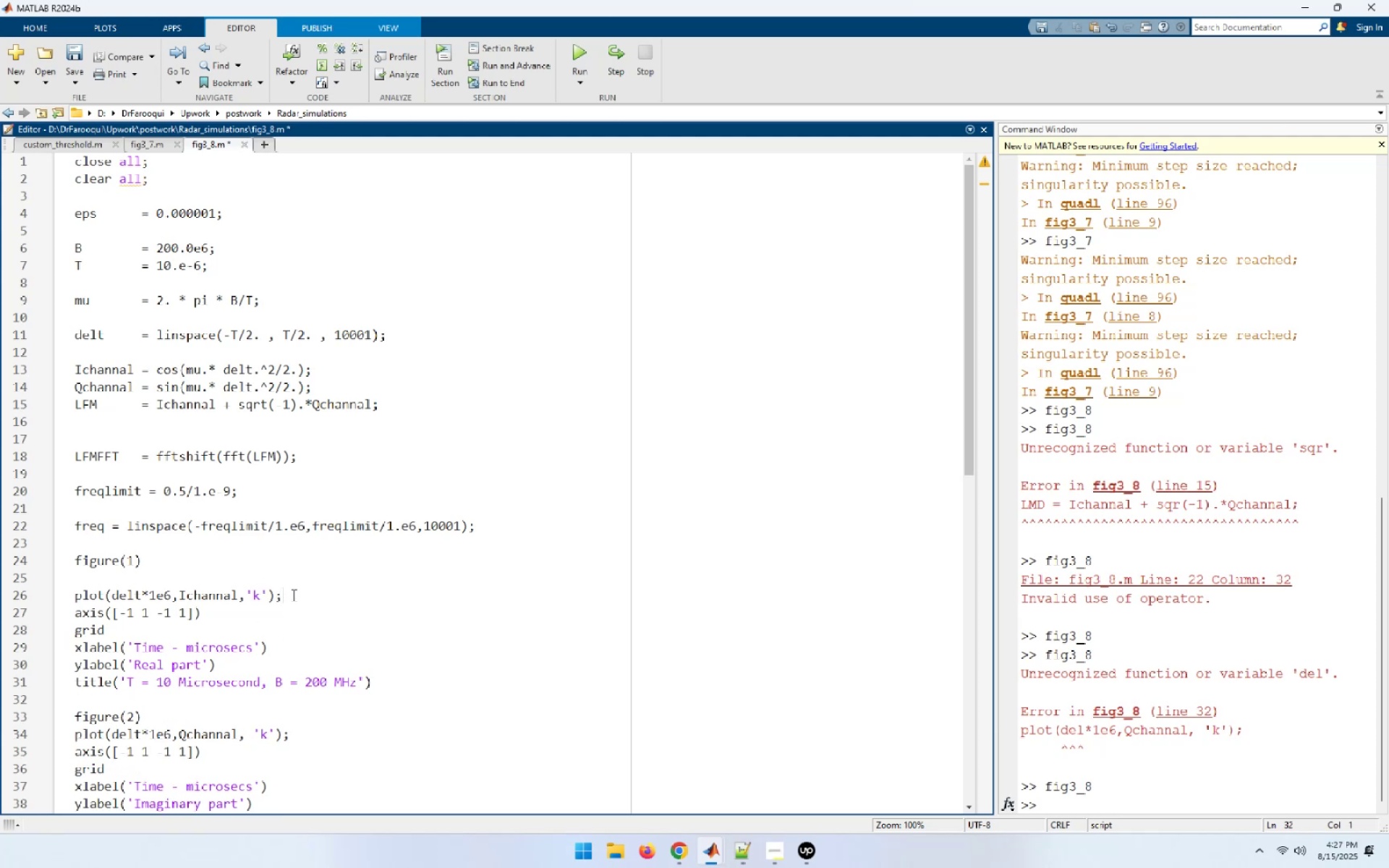 
key(Enter)
 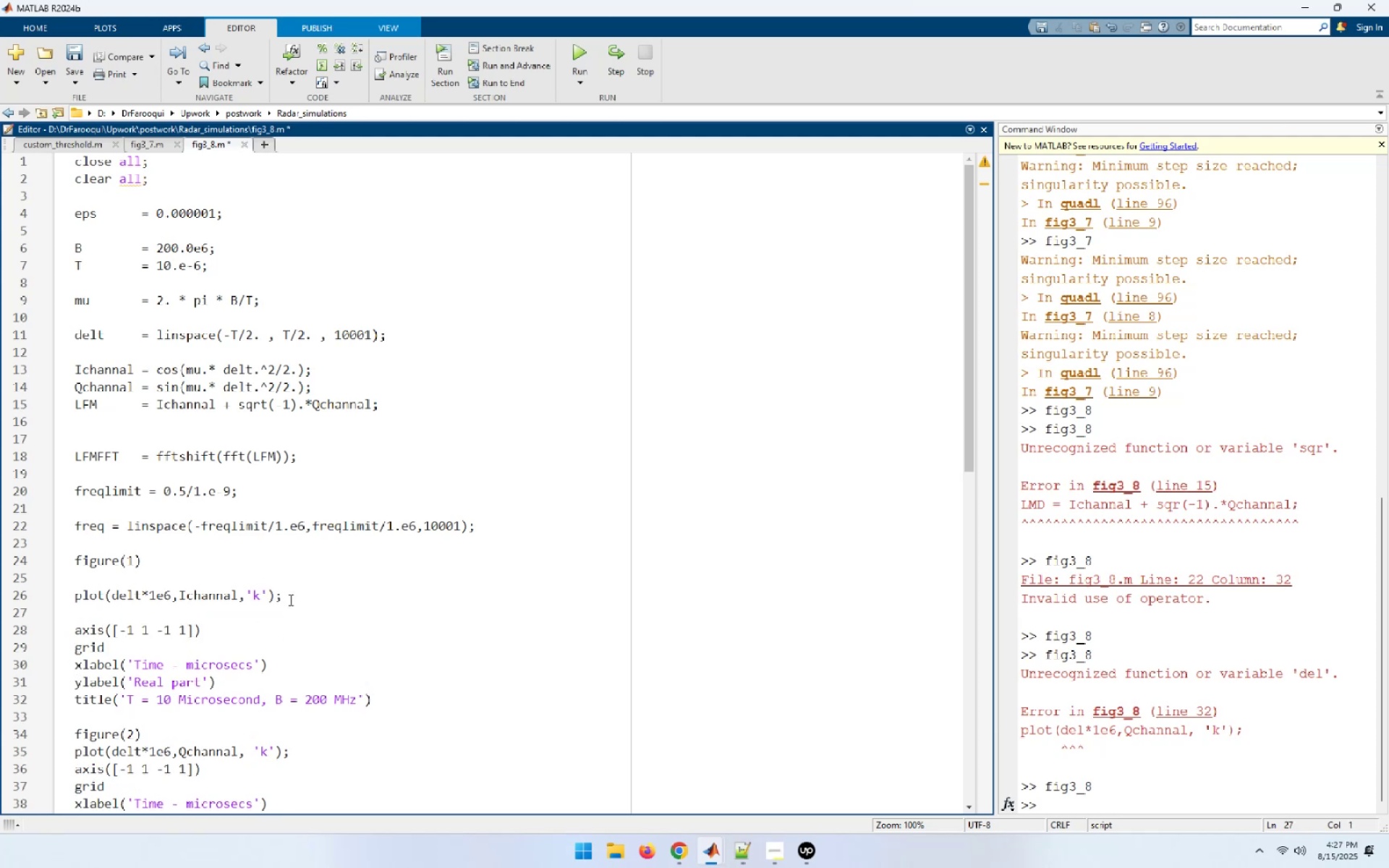 
scroll: coordinate [281, 629], scroll_direction: down, amount: 2.0
 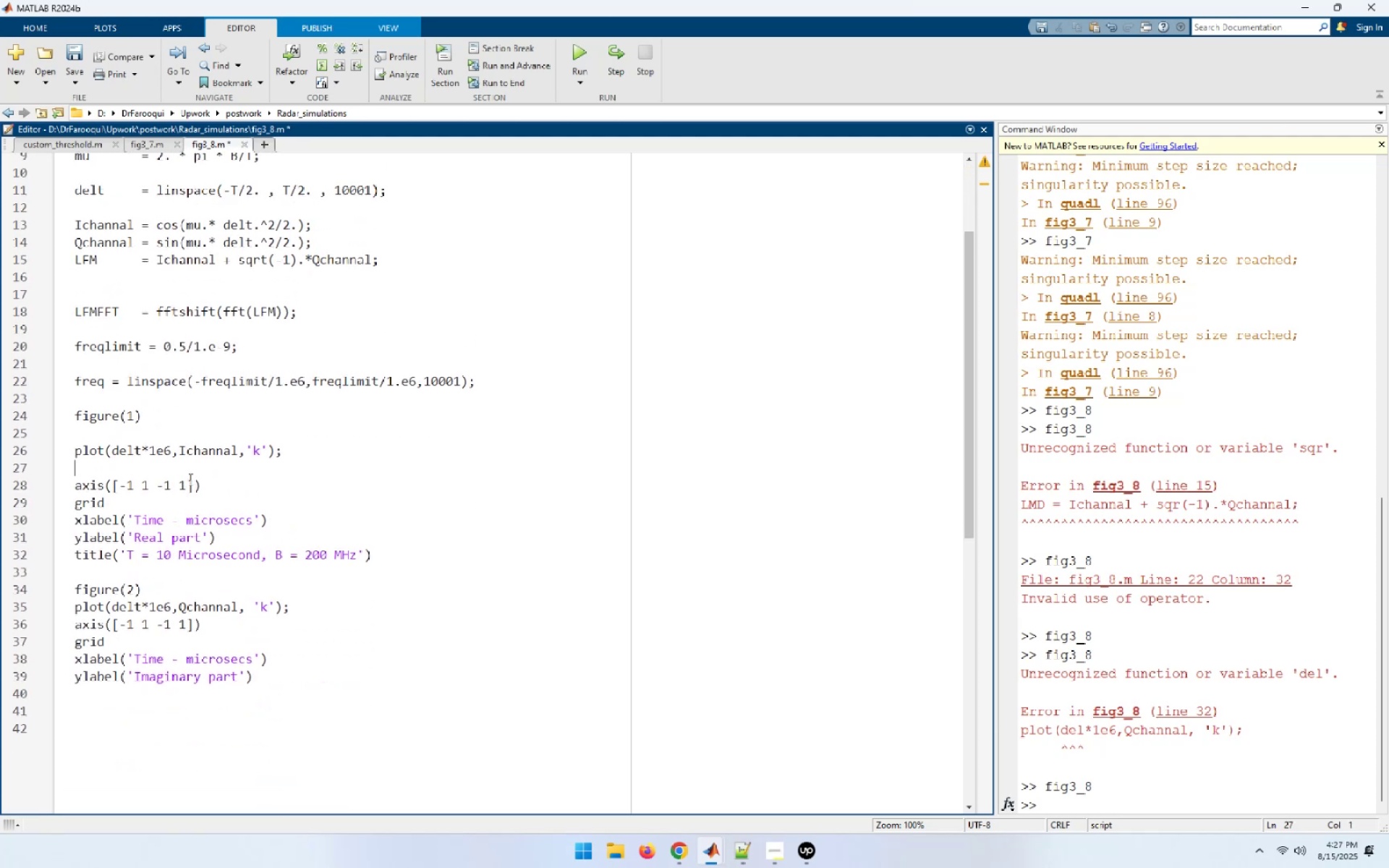 
left_click([211, 490])
 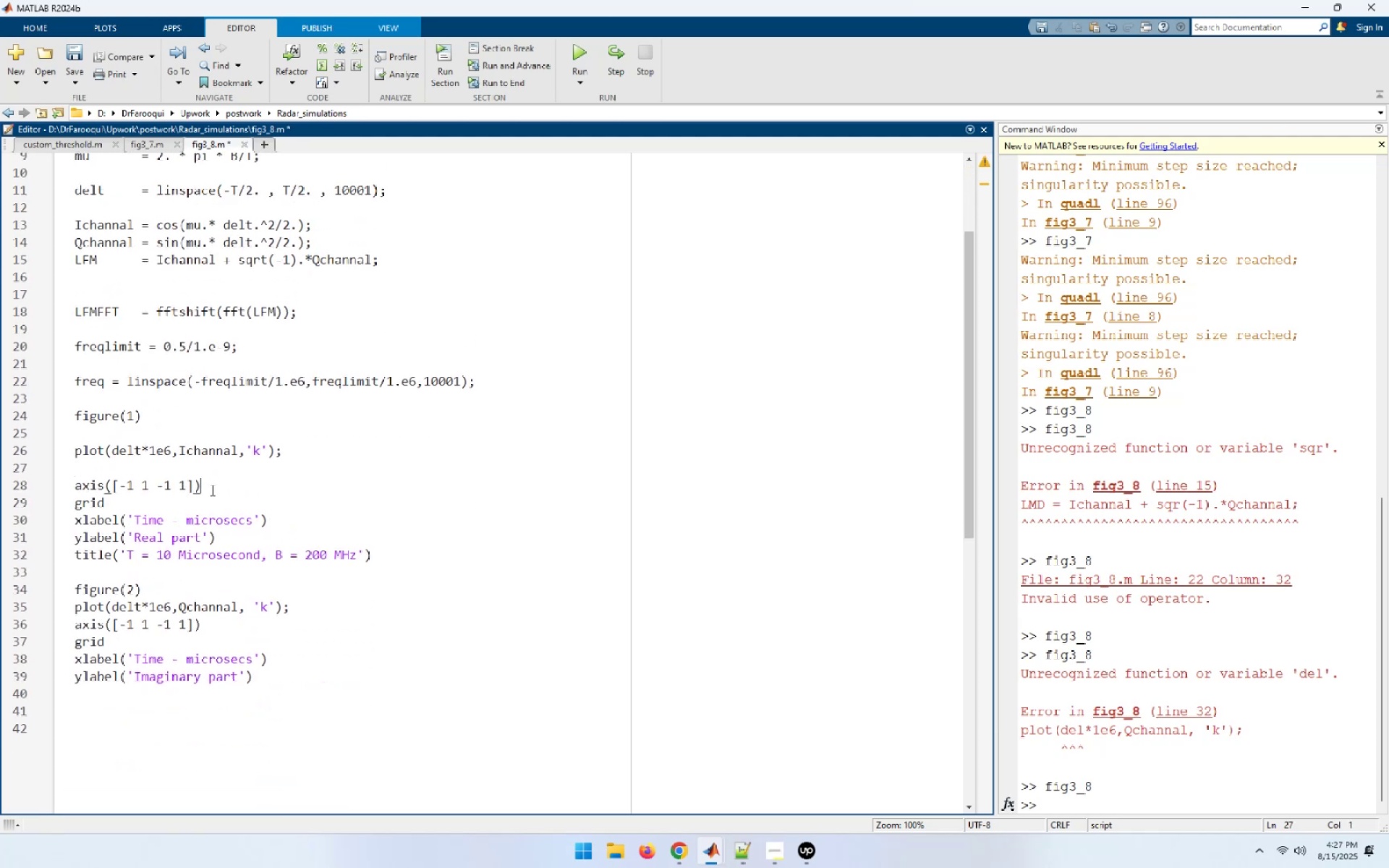 
key(Enter)
 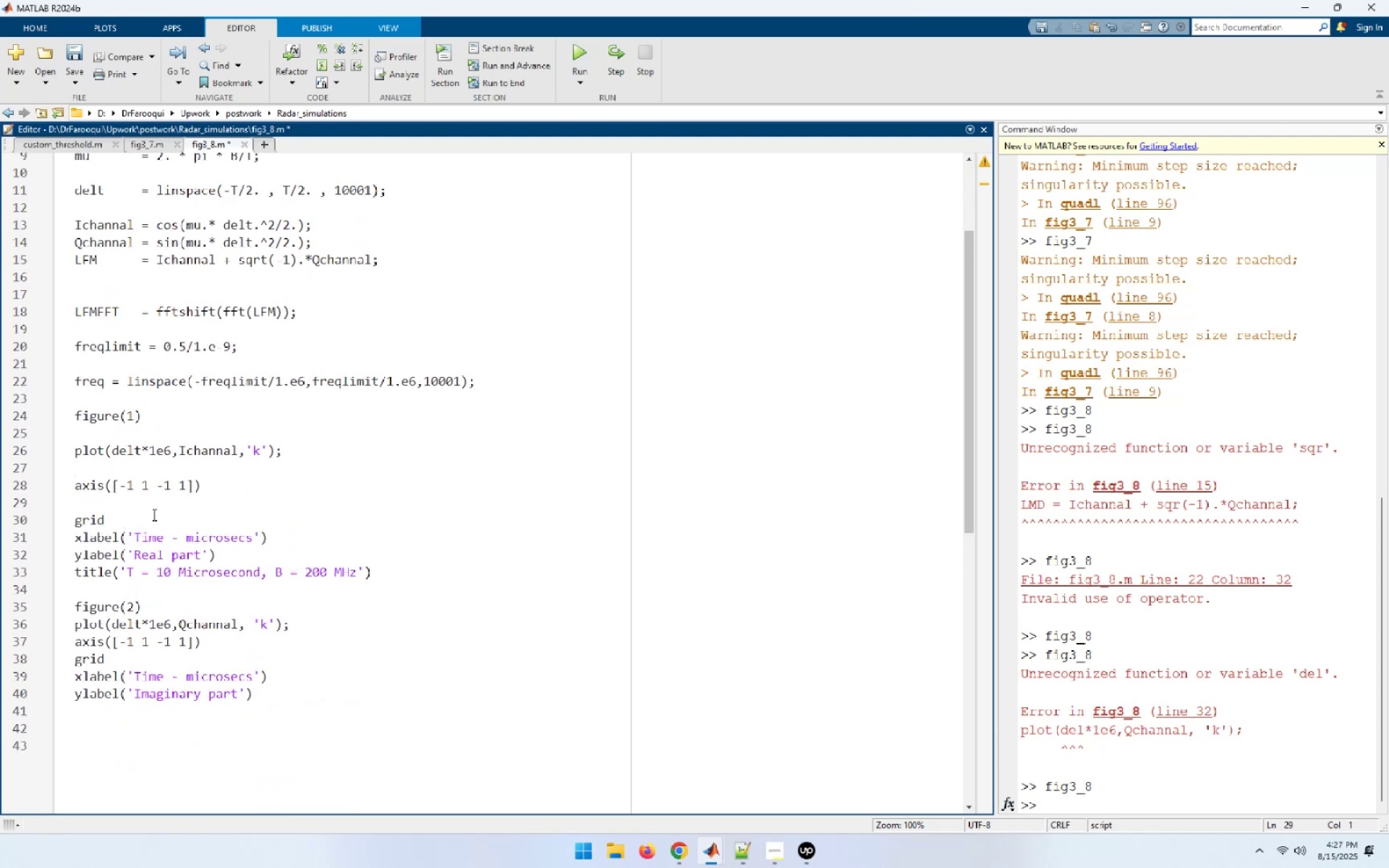 
left_click([150, 517])
 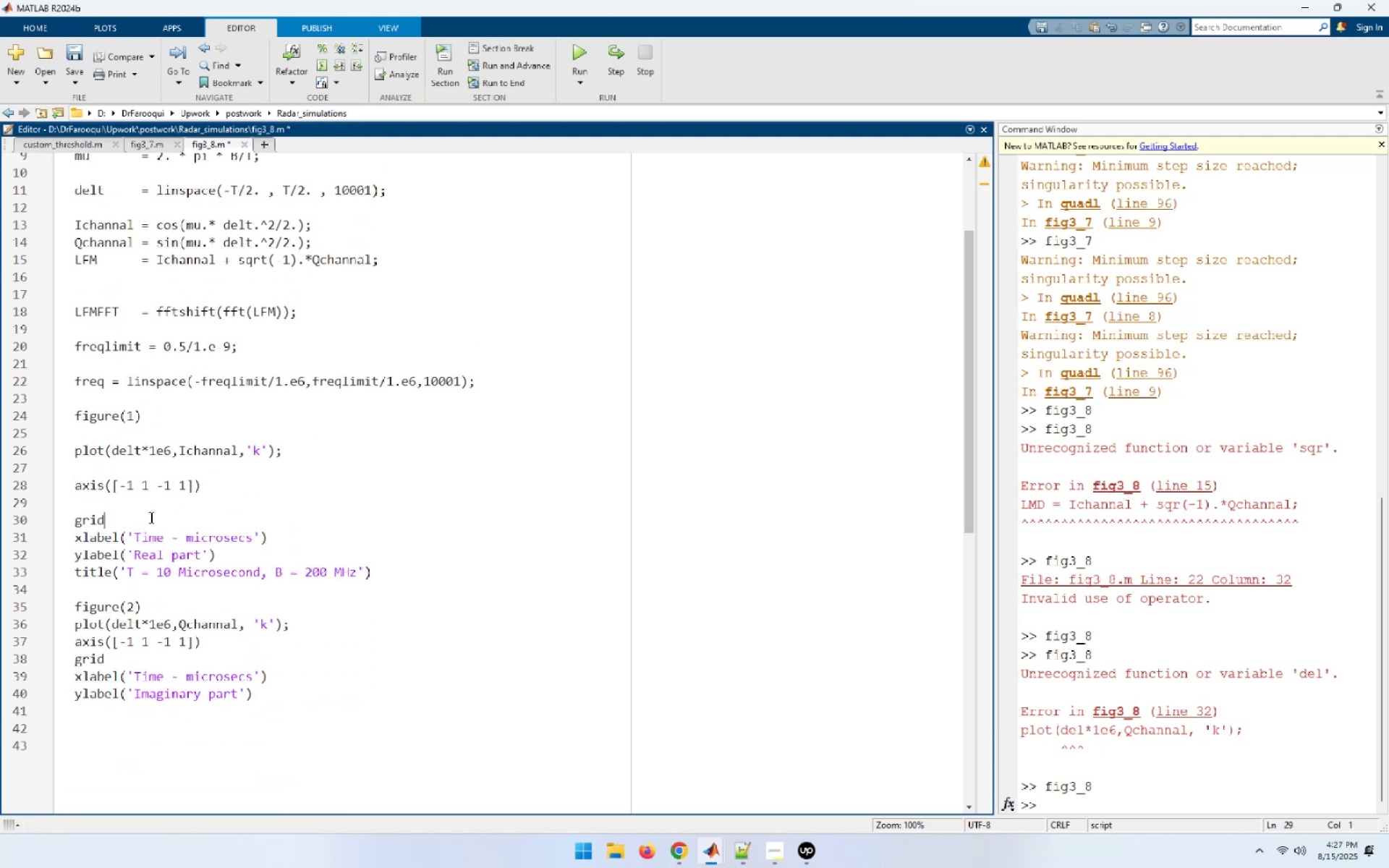 
key(Enter)
 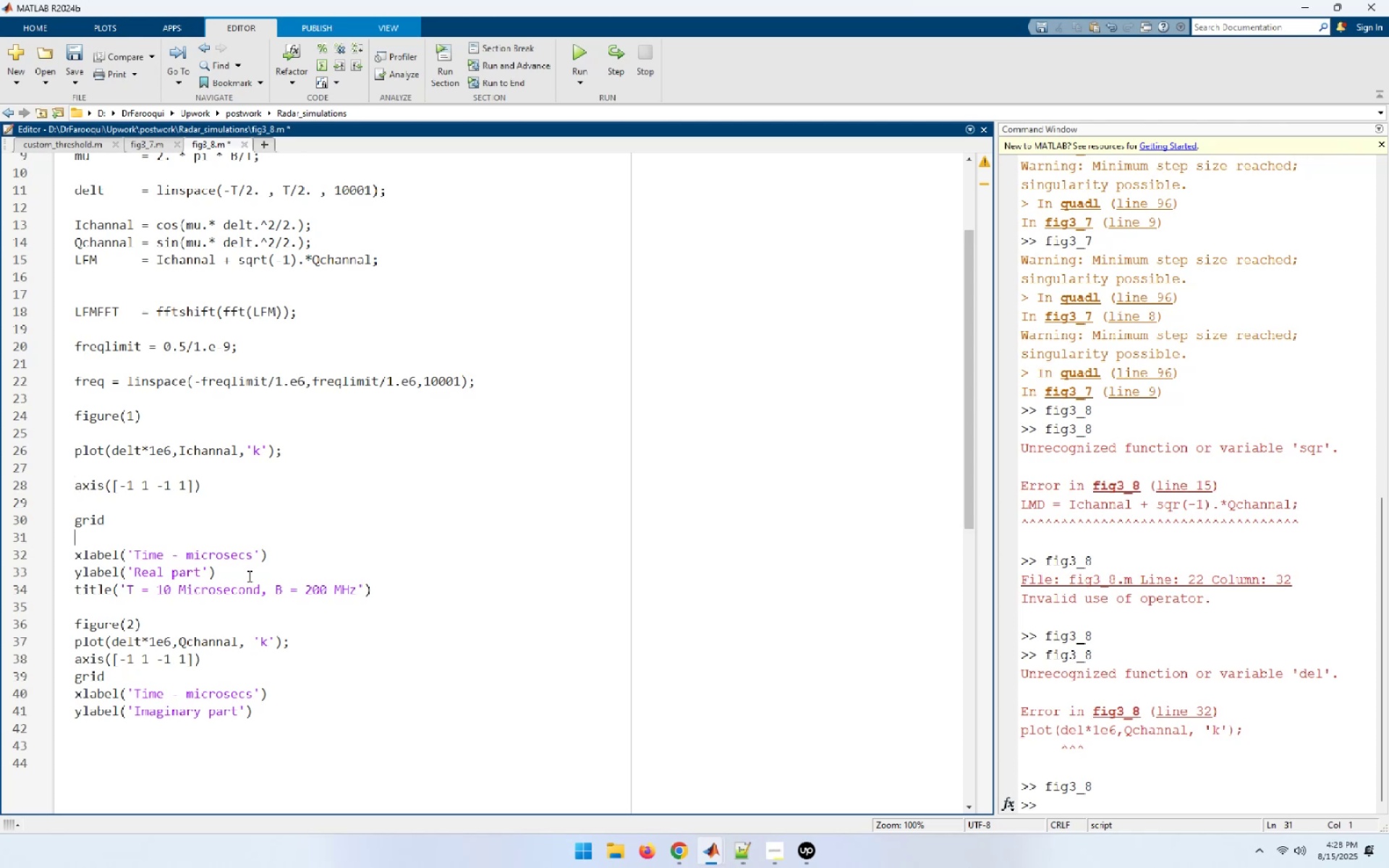 
left_click([248, 576])
 